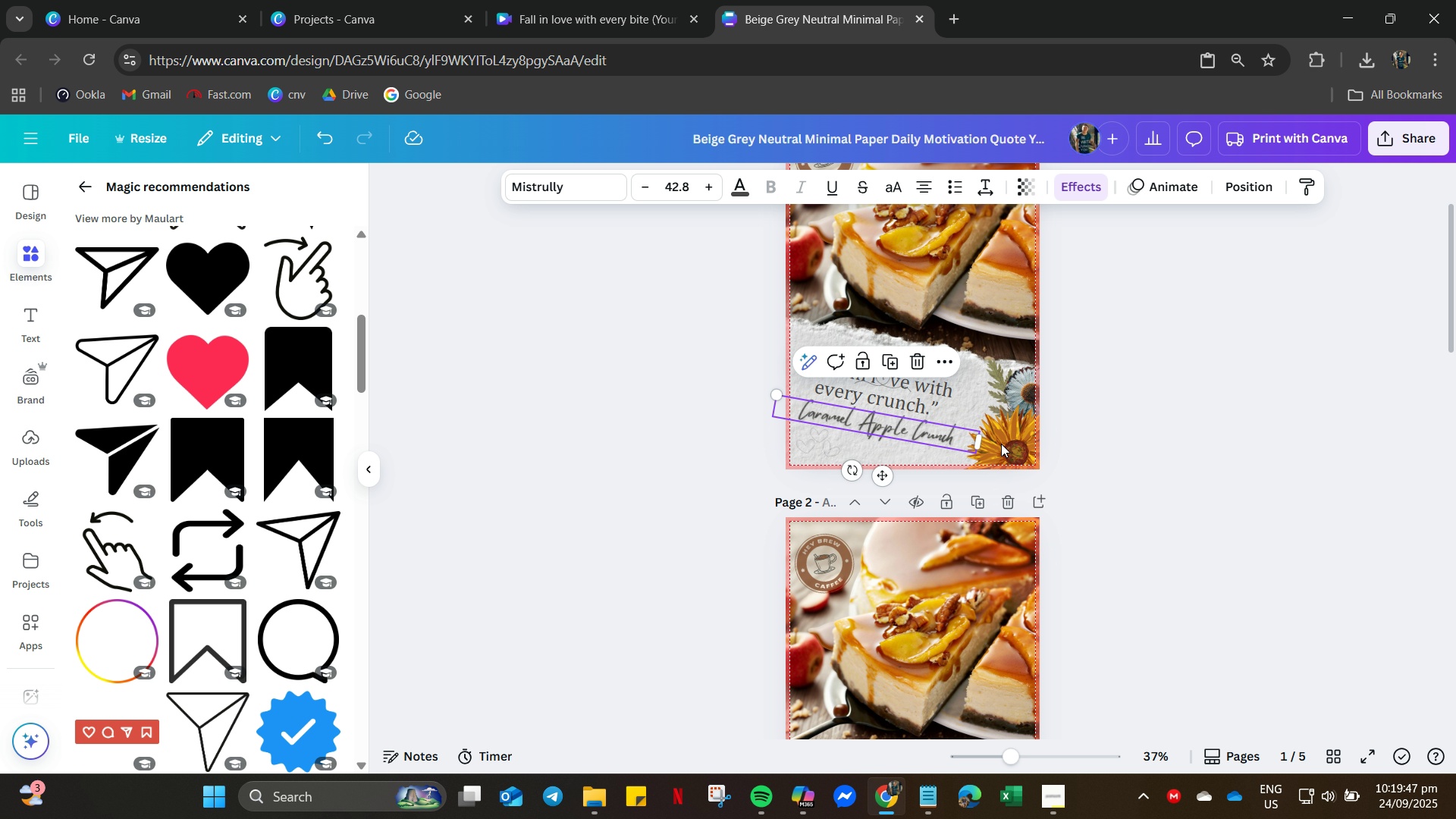 
scroll: coordinate [943, 516], scroll_direction: down, amount: 9.0
 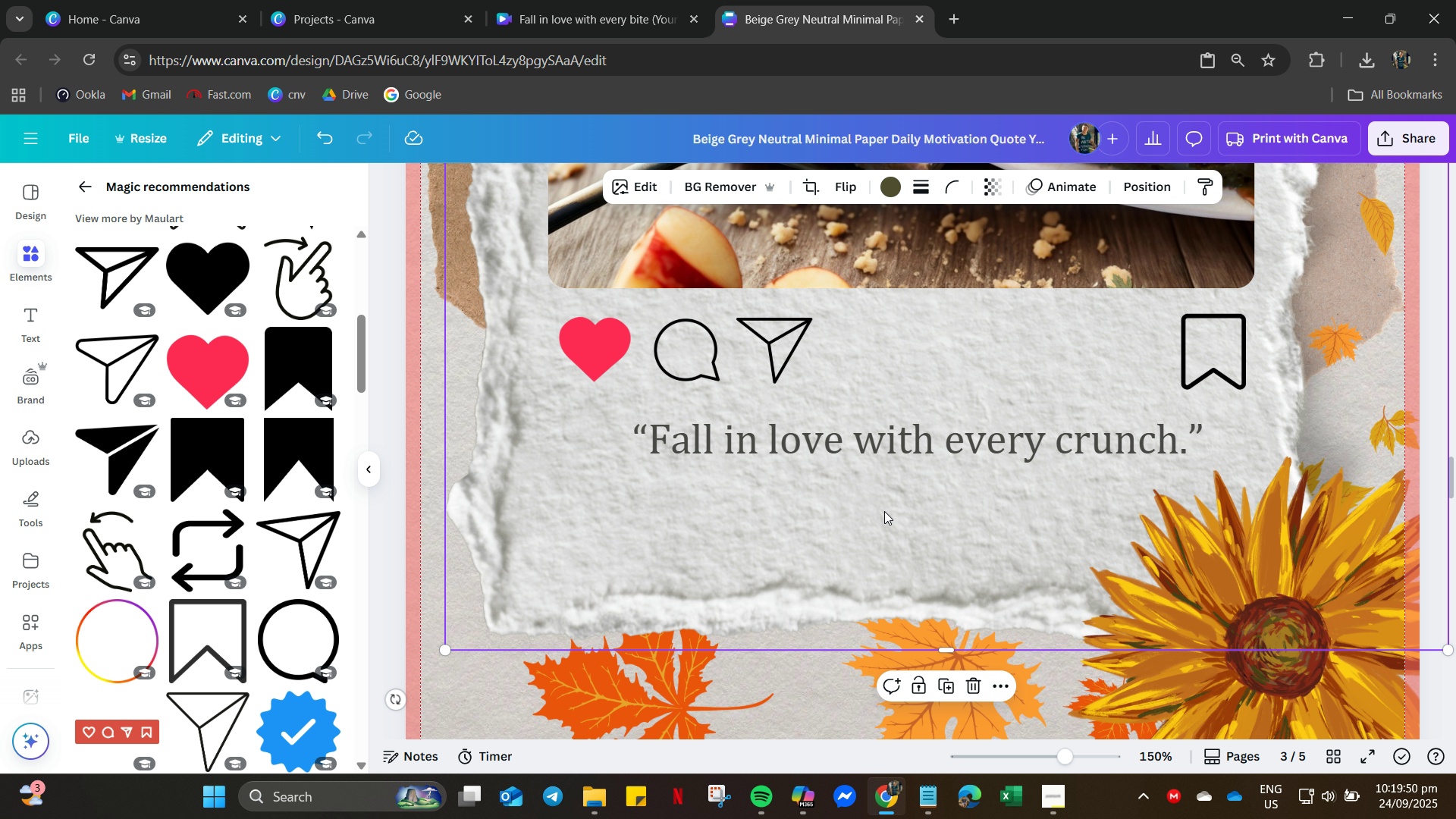 
hold_key(key=ControlLeft, duration=0.97)
 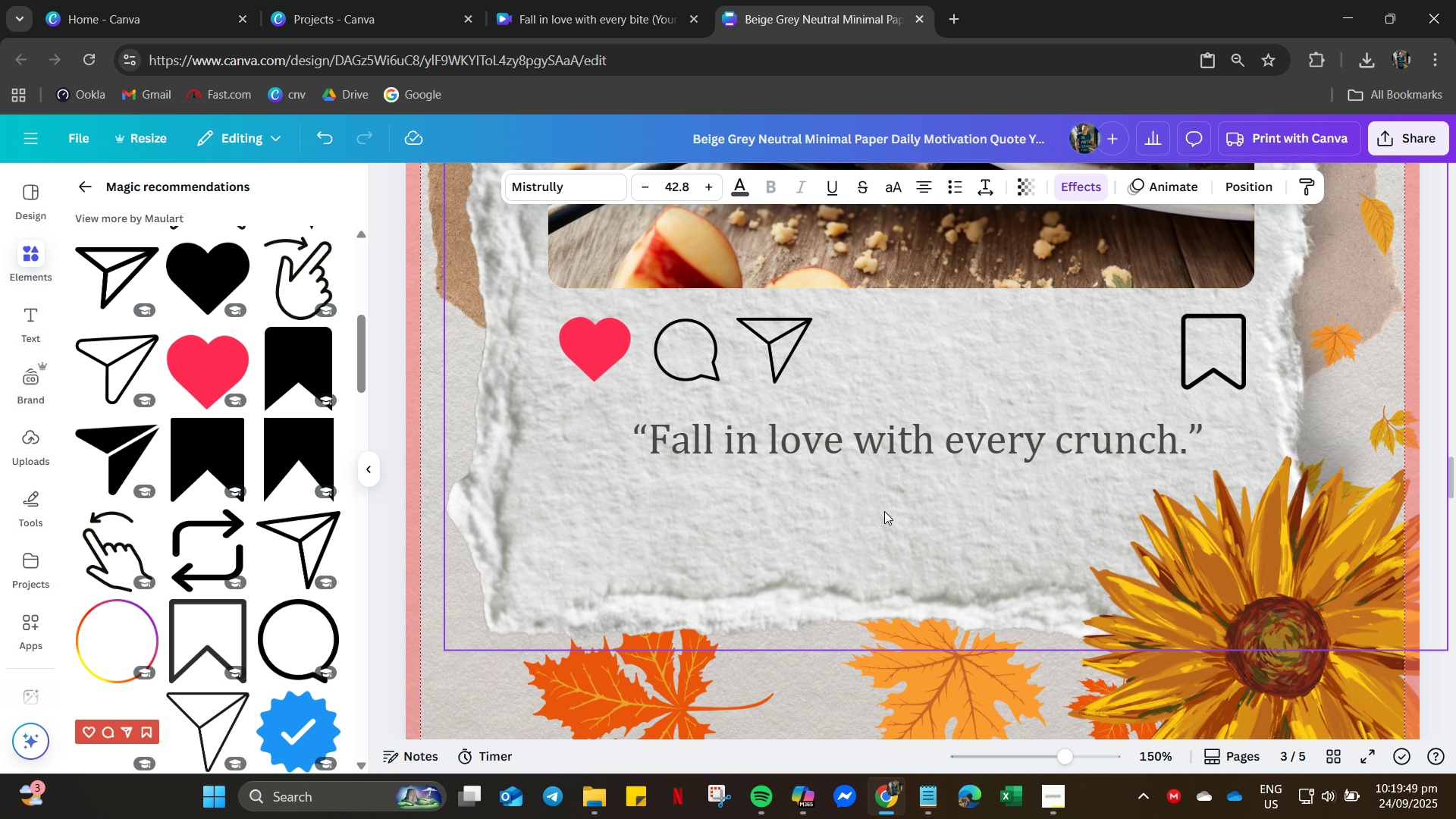 
left_click([884, 511])
 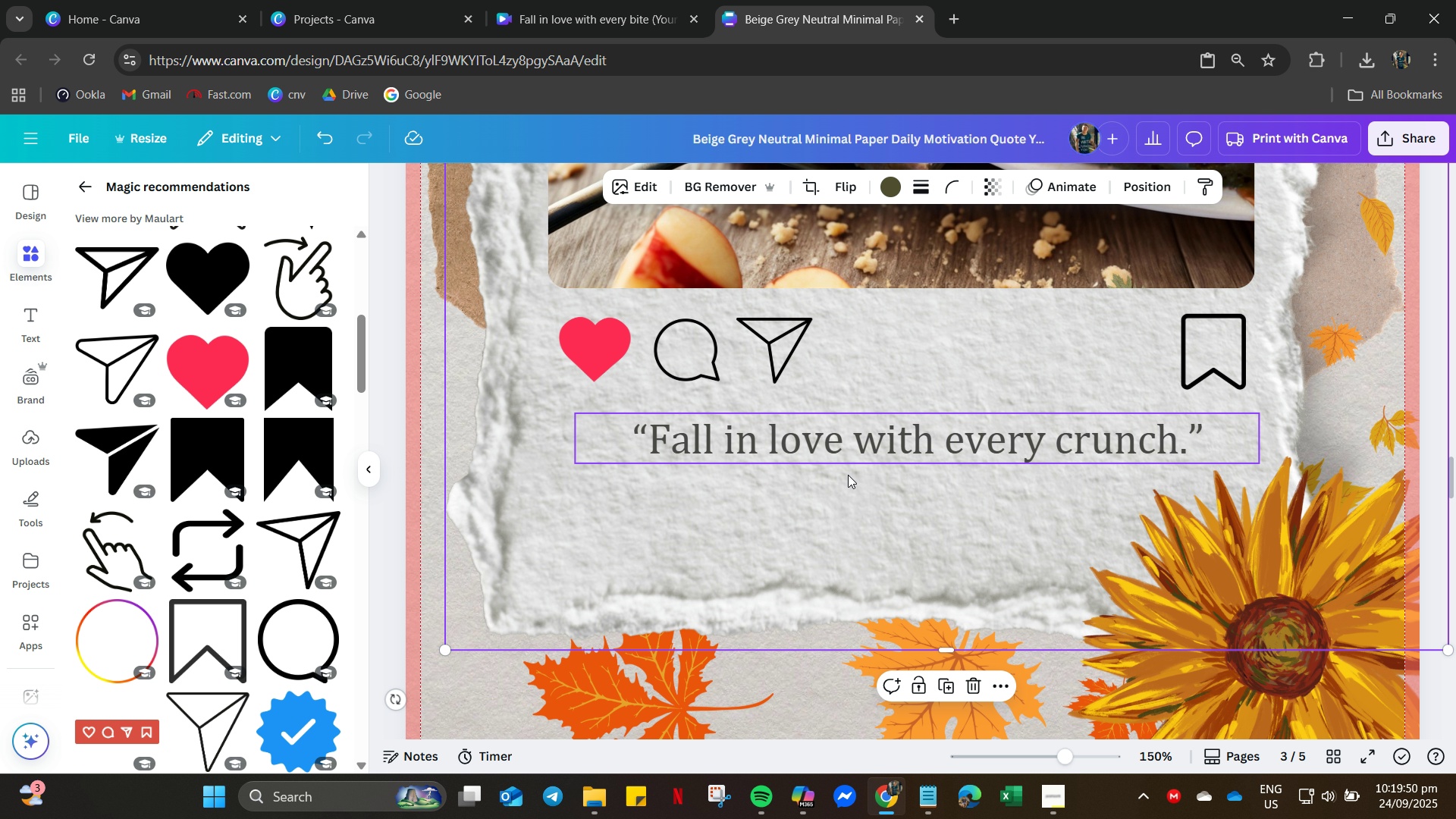 
key(Control+V)
 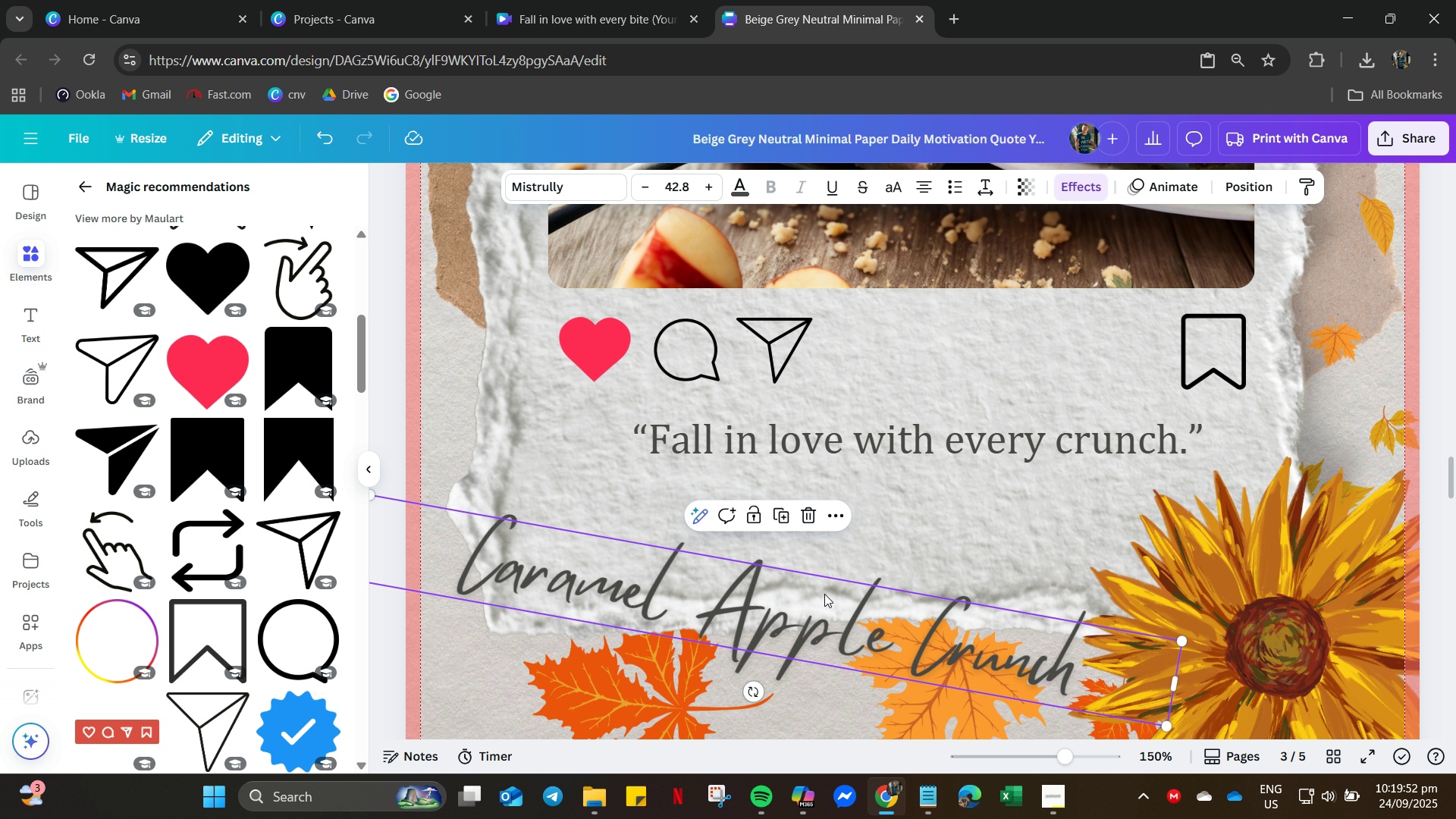 
left_click_drag(start_coordinate=[901, 624], to_coordinate=[987, 497])
 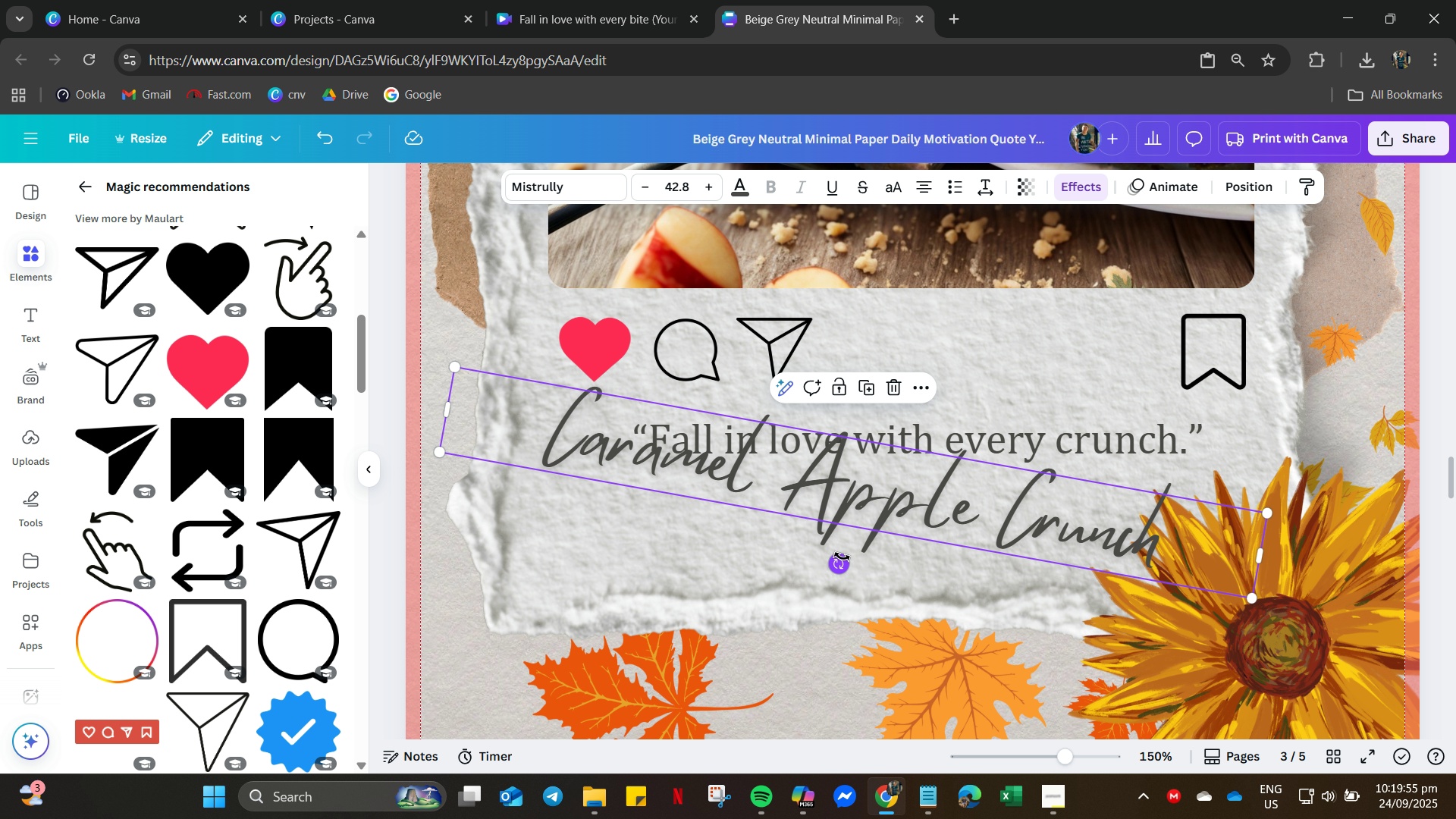 
left_click_drag(start_coordinate=[842, 567], to_coordinate=[856, 557])
 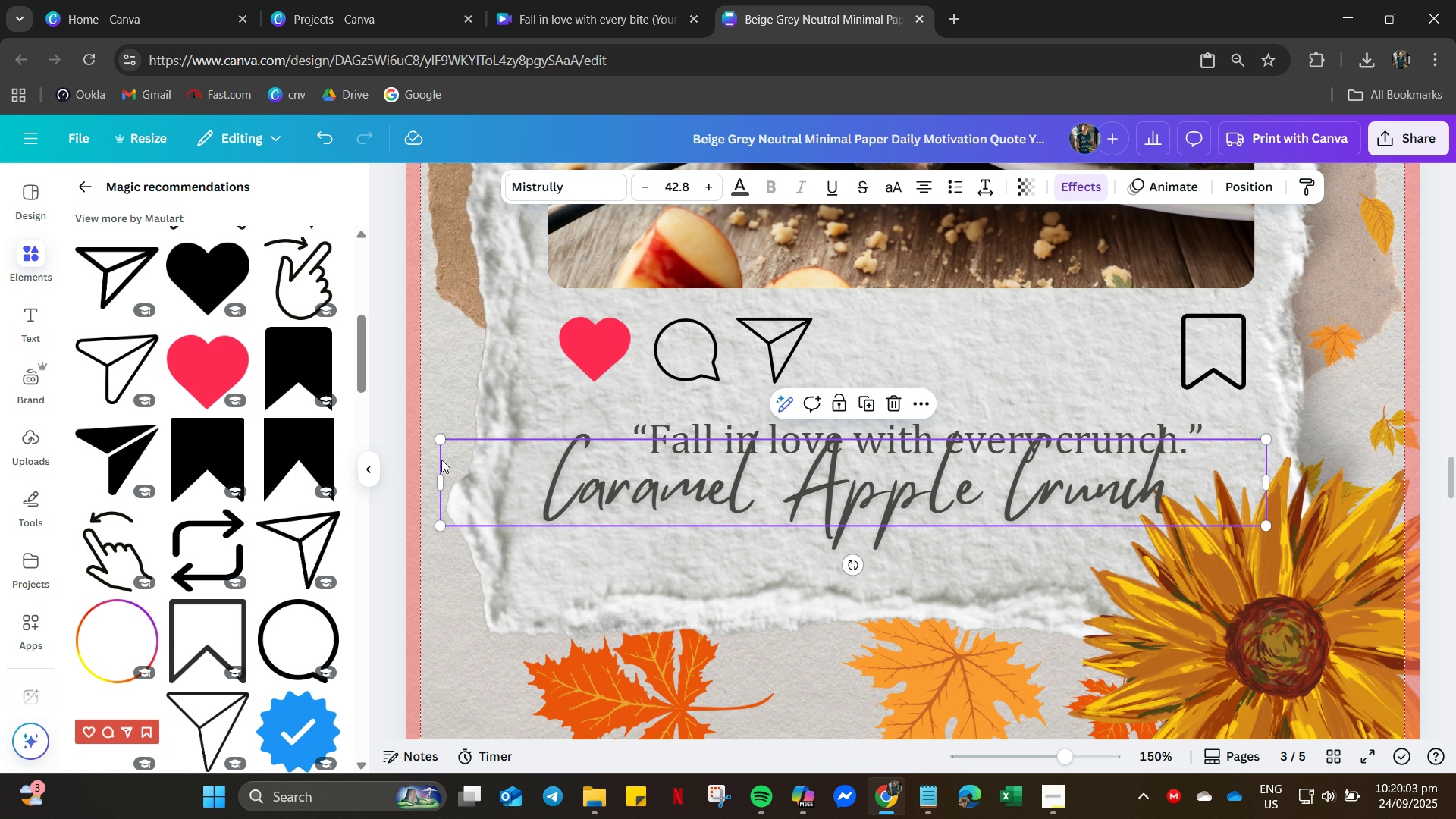 
left_click_drag(start_coordinate=[441, 443], to_coordinate=[564, 459])
 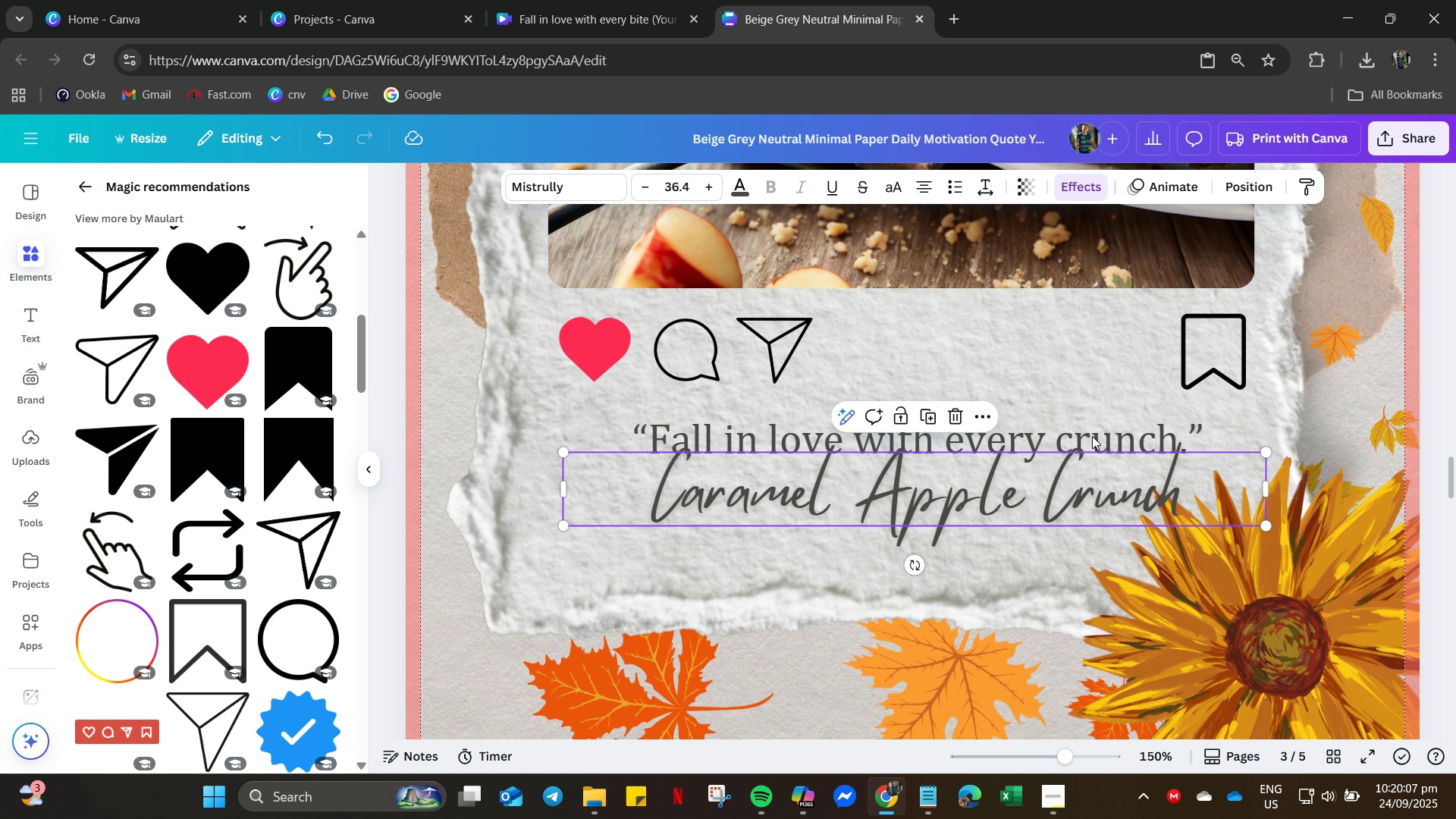 
left_click_drag(start_coordinate=[1131, 444], to_coordinate=[1128, 442])
 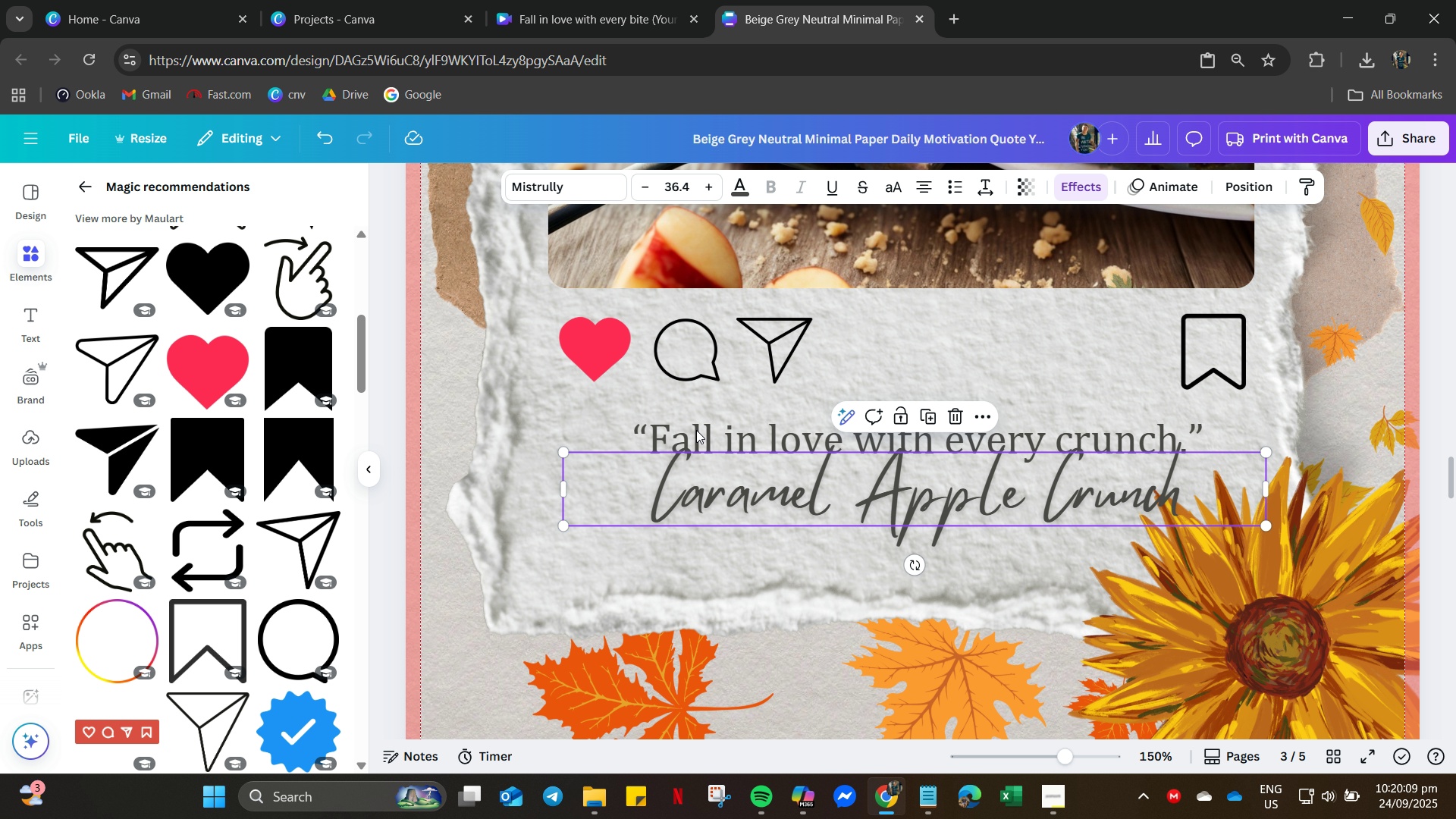 
left_click_drag(start_coordinate=[704, 488], to_coordinate=[684, 522])
 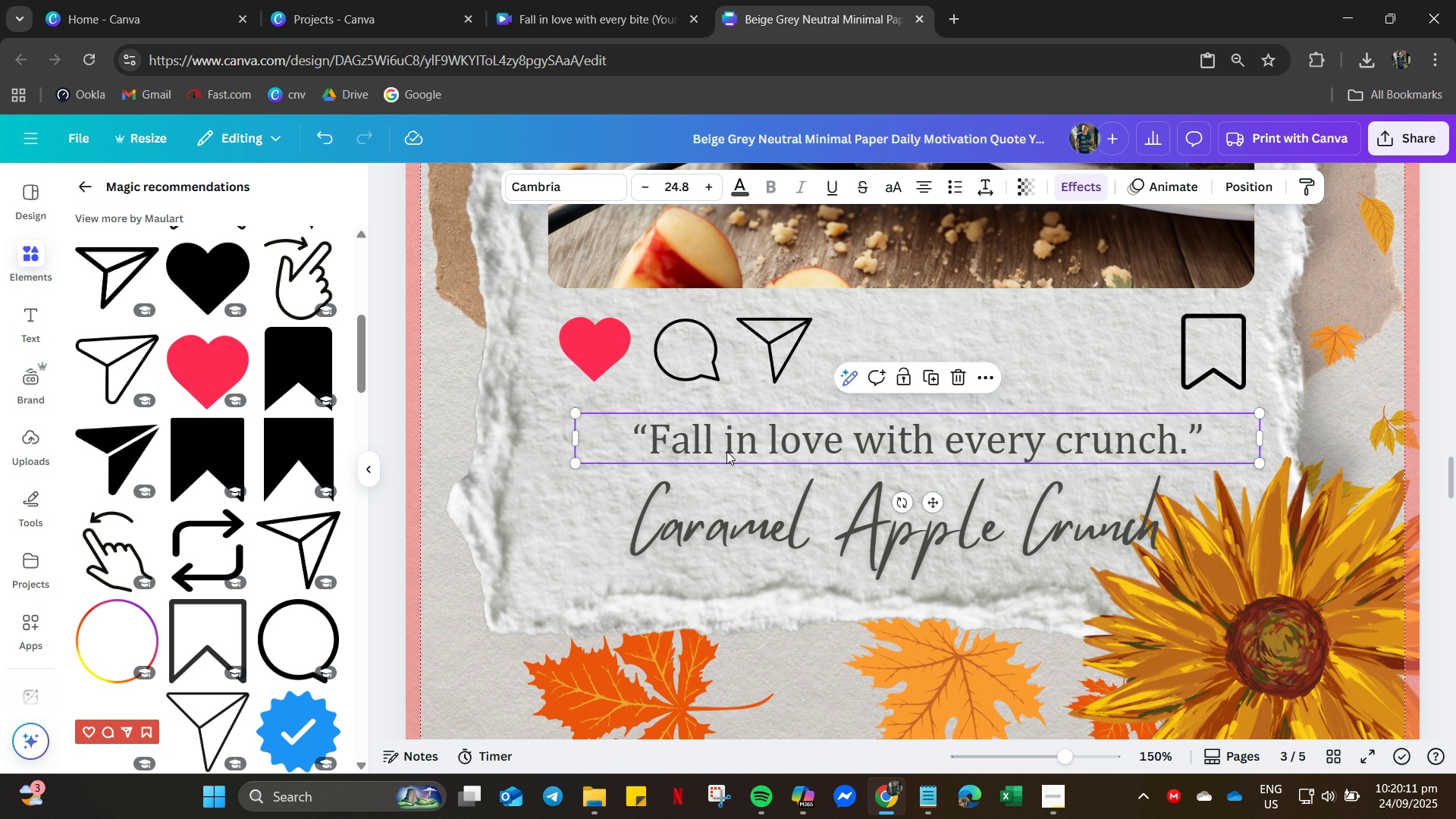 
left_click([726, 451])
 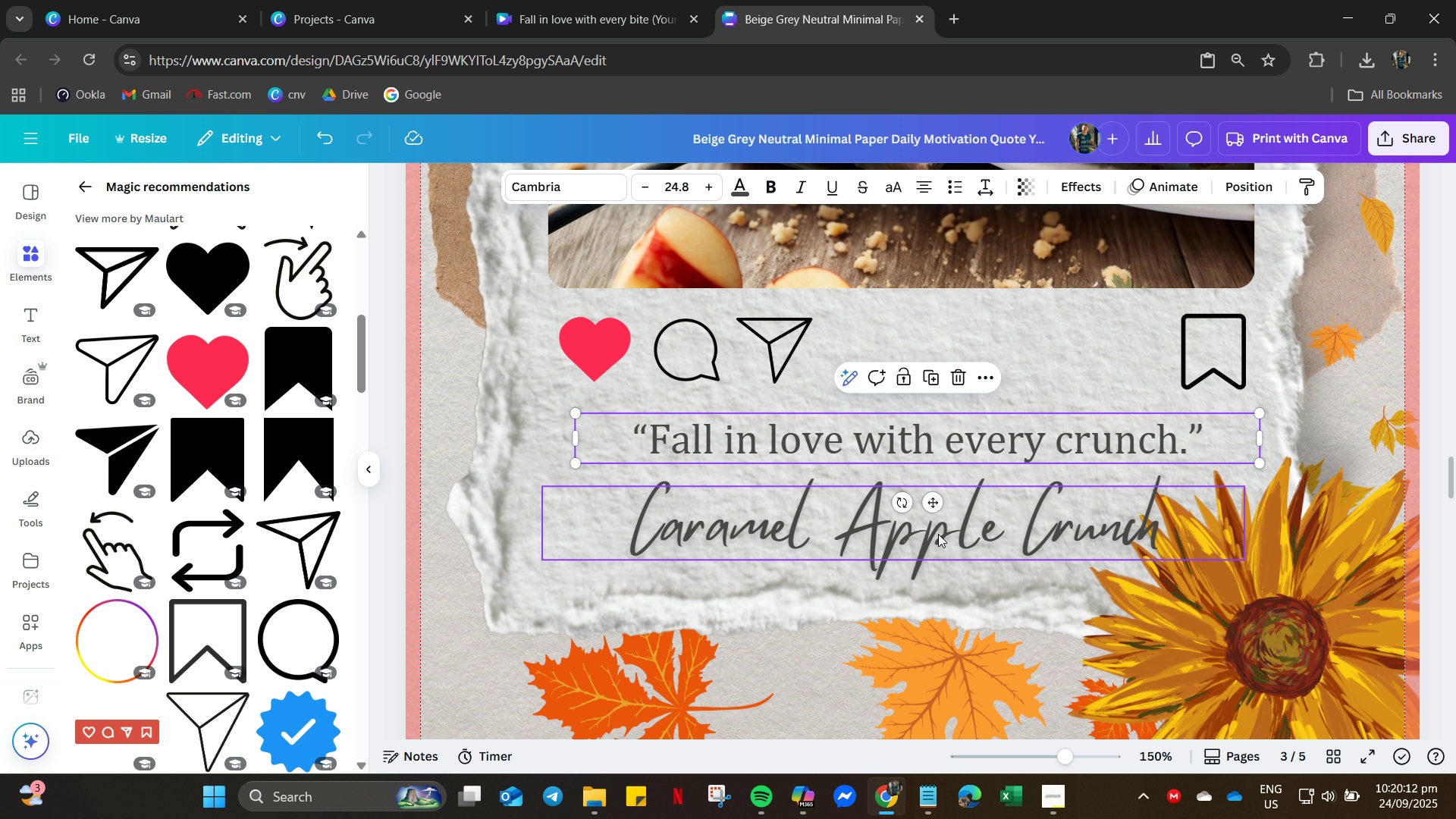 
left_click_drag(start_coordinate=[944, 537], to_coordinate=[883, 524])
 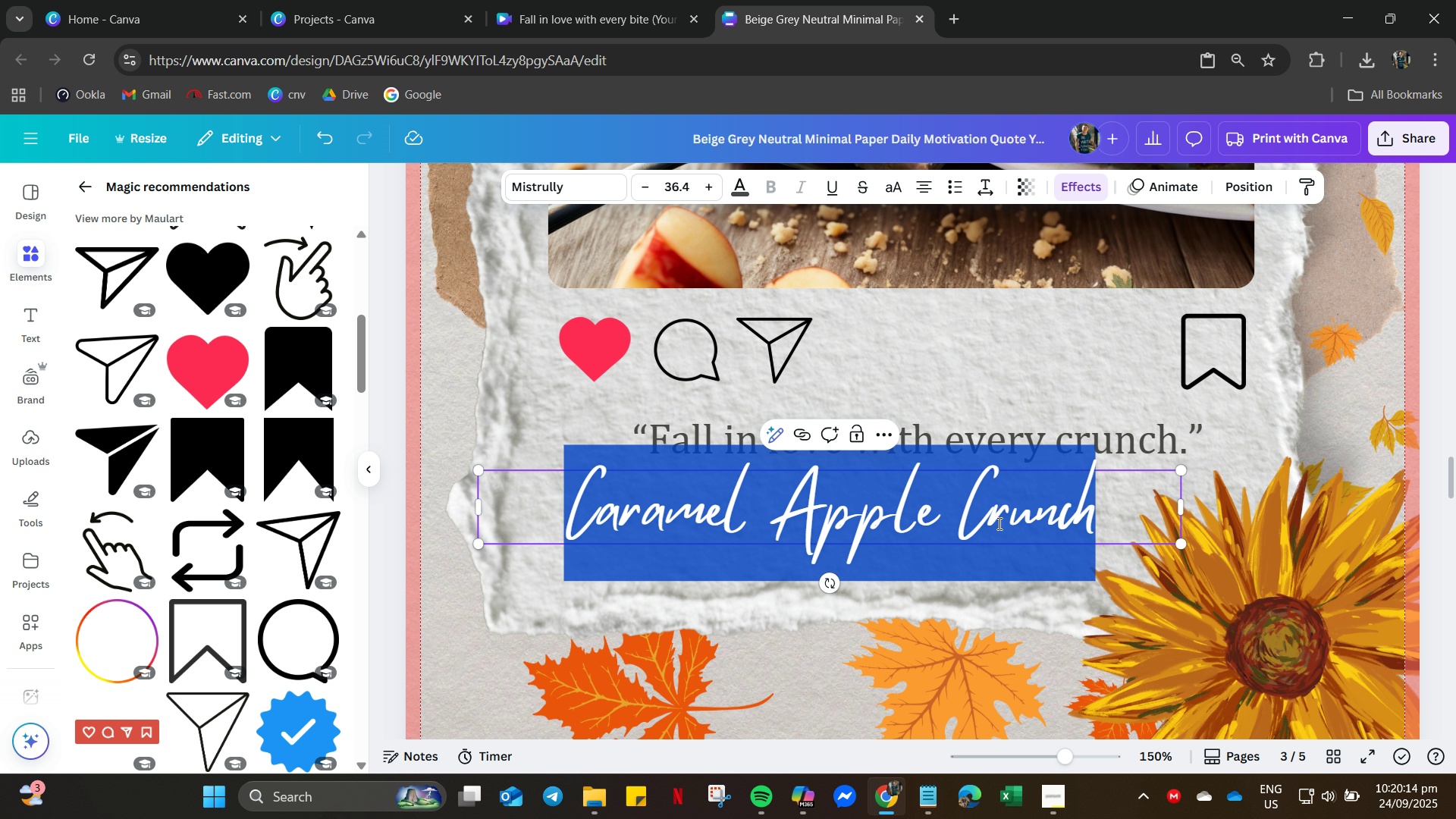 
double_click([998, 523])
 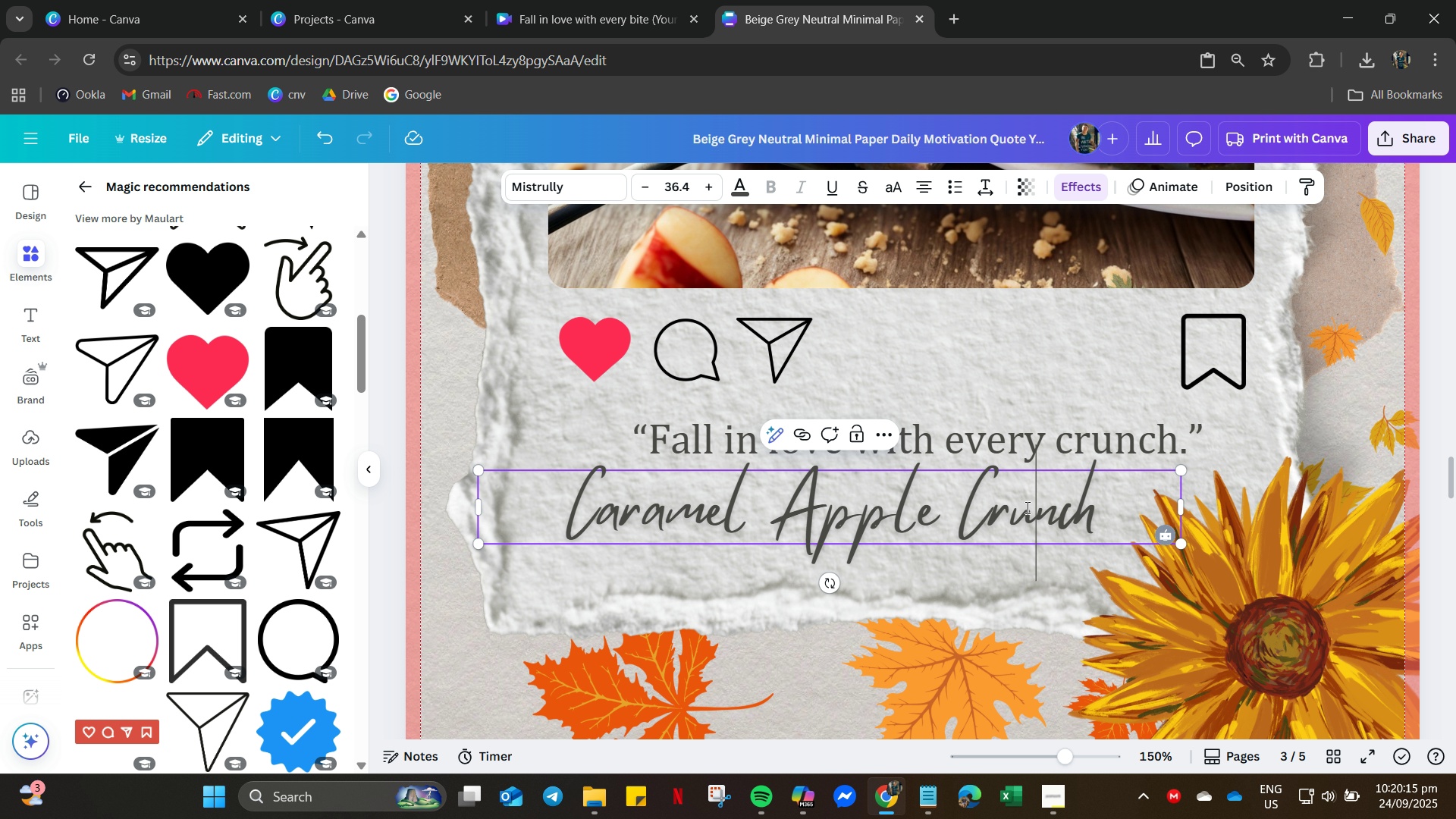 
double_click([1026, 507])
 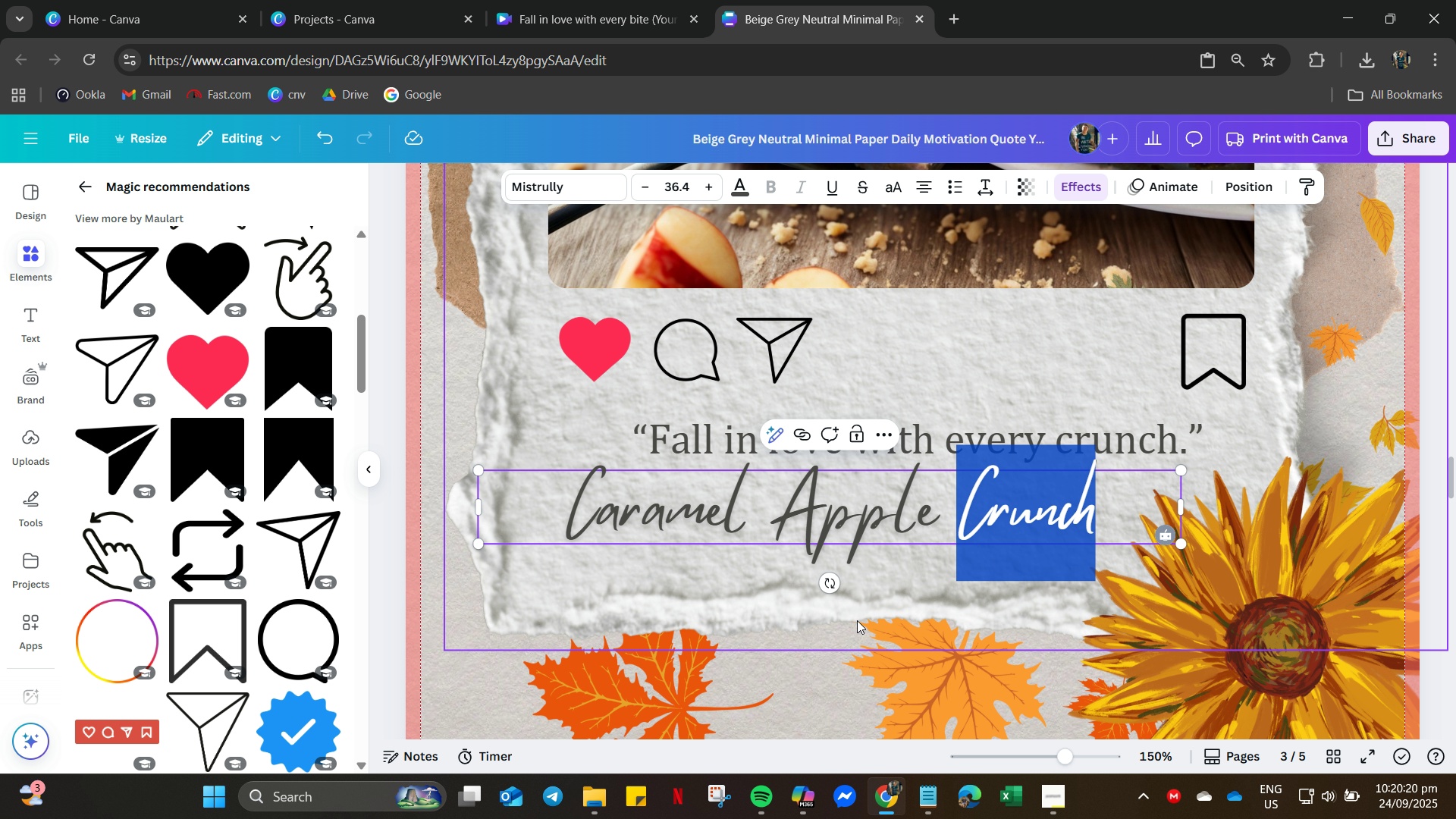 
wait(6.69)
 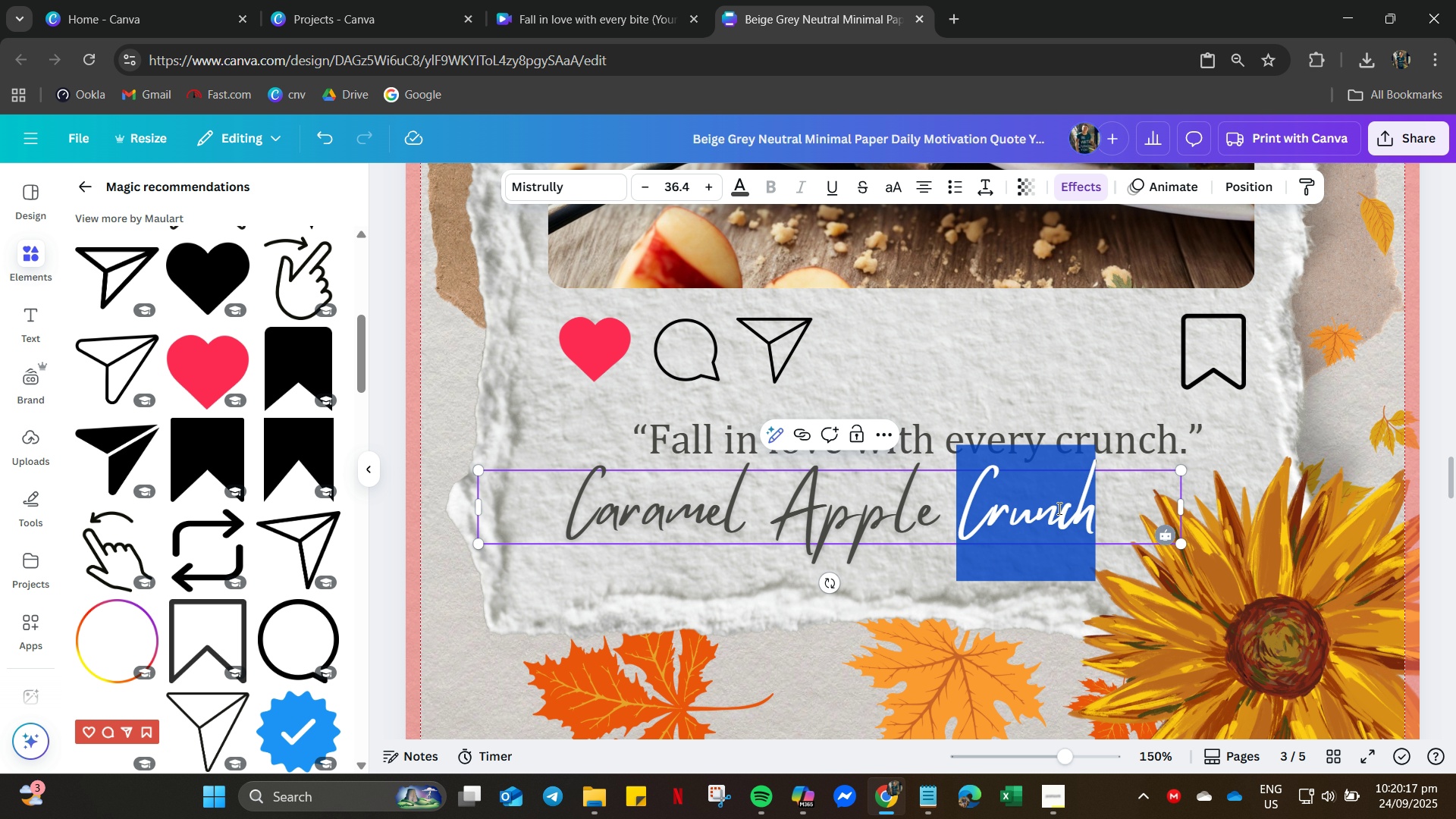 
left_click([1050, 381])
 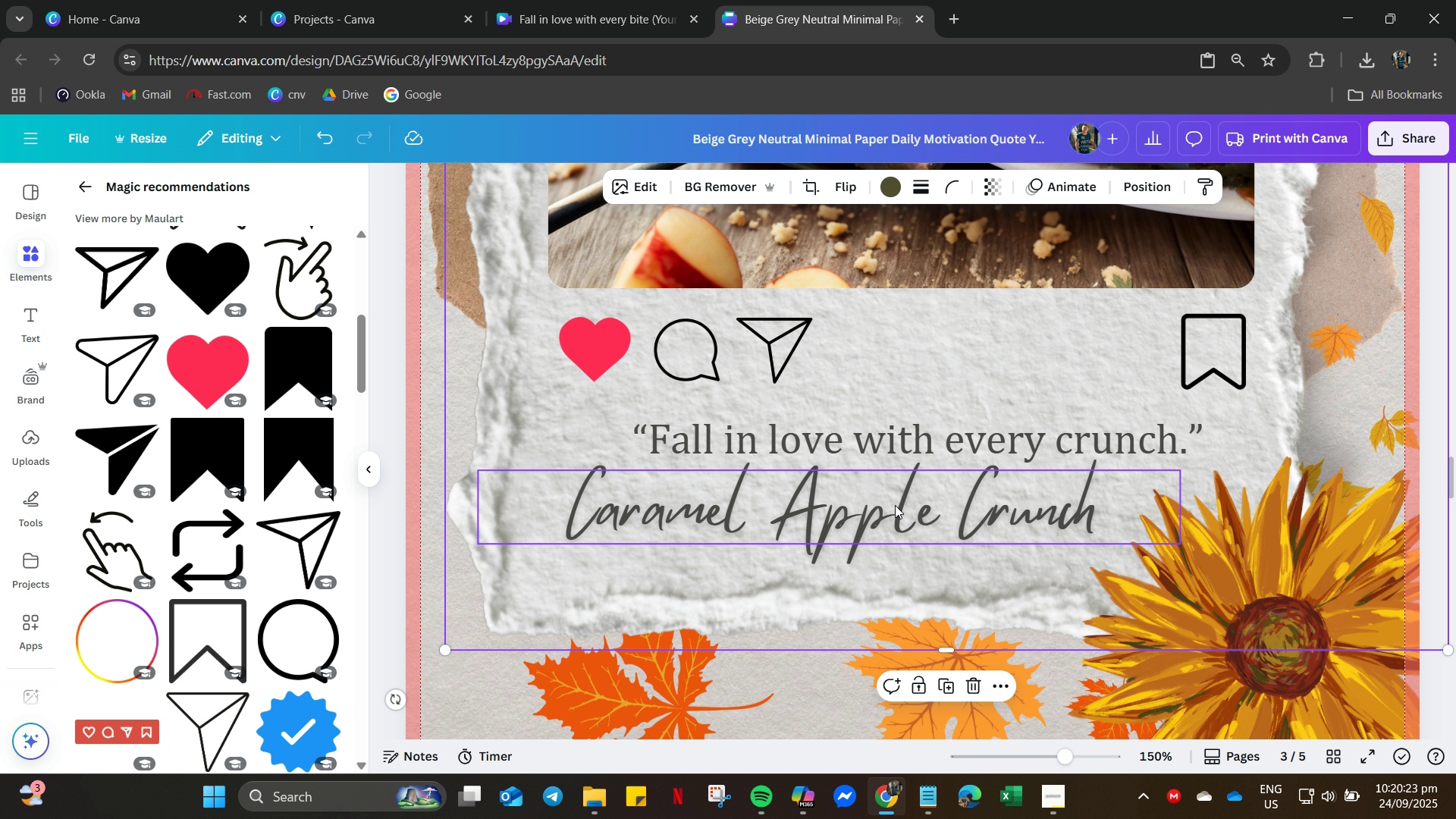 
left_click_drag(start_coordinate=[895, 505], to_coordinate=[846, 536])
 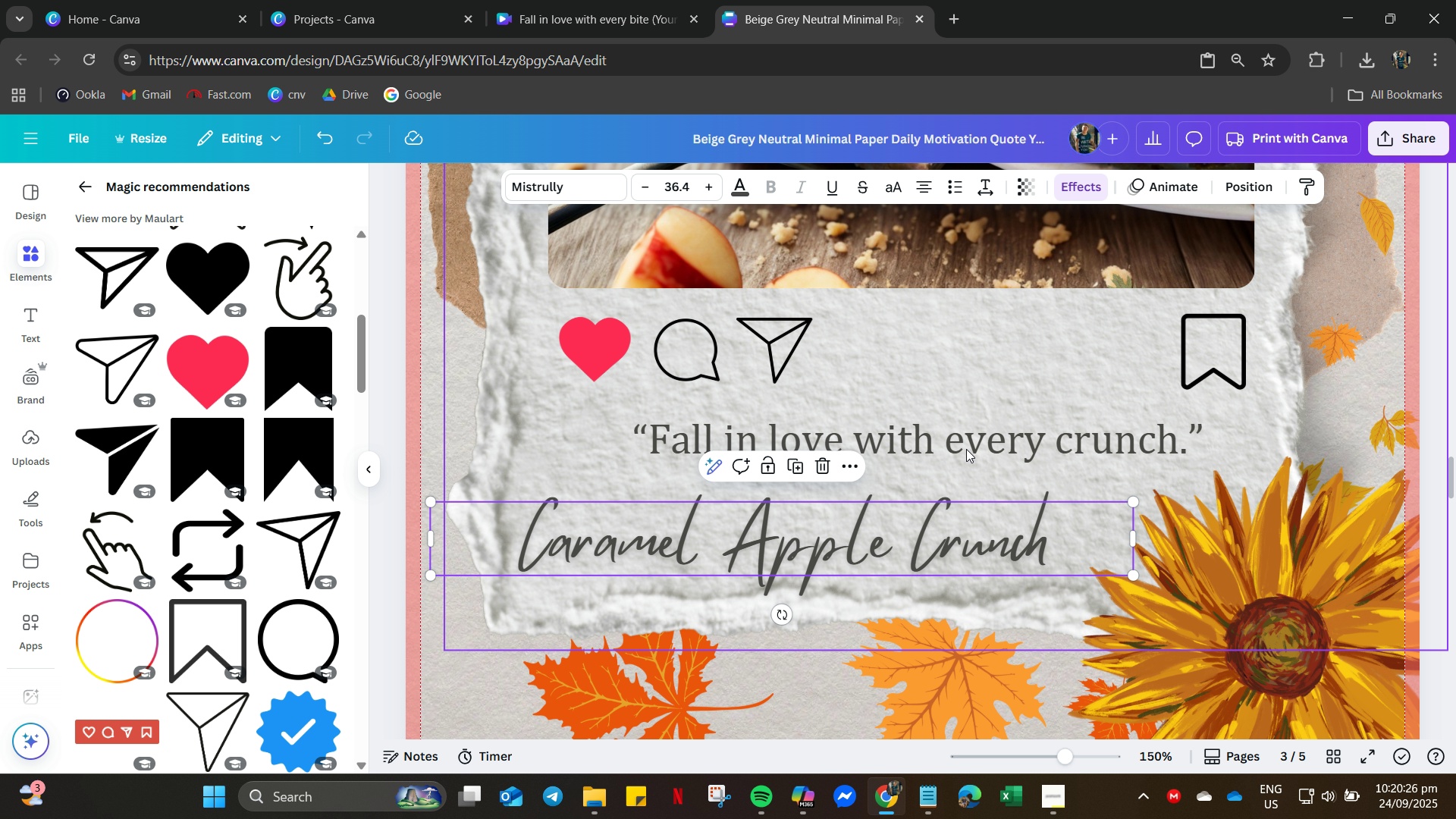 
scroll: coordinate [908, 306], scroll_direction: up, amount: 14.0
 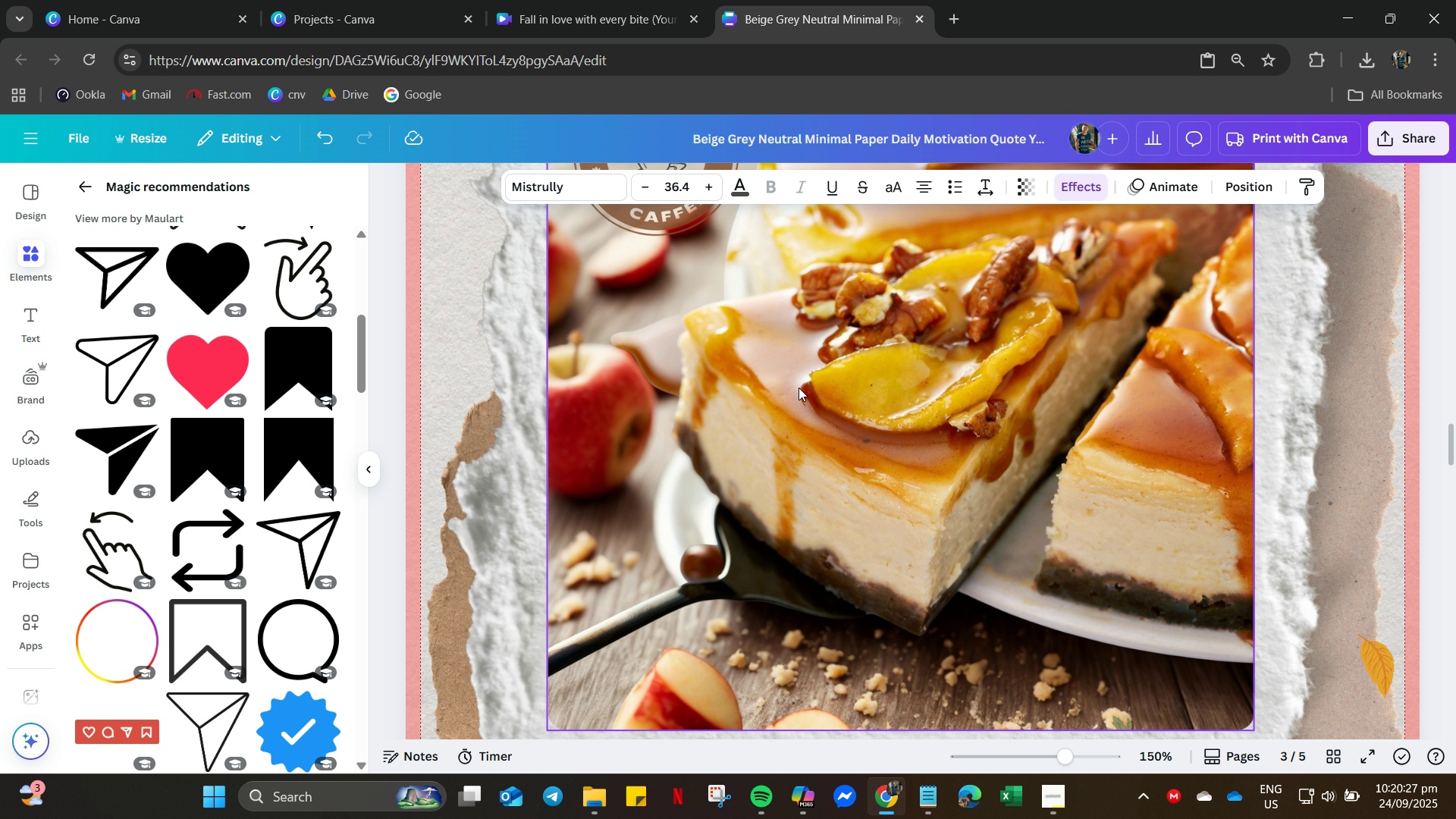 
hold_key(key=ControlLeft, duration=0.42)
scroll: coordinate [1052, 358], scroll_direction: up, amount: 42.0
 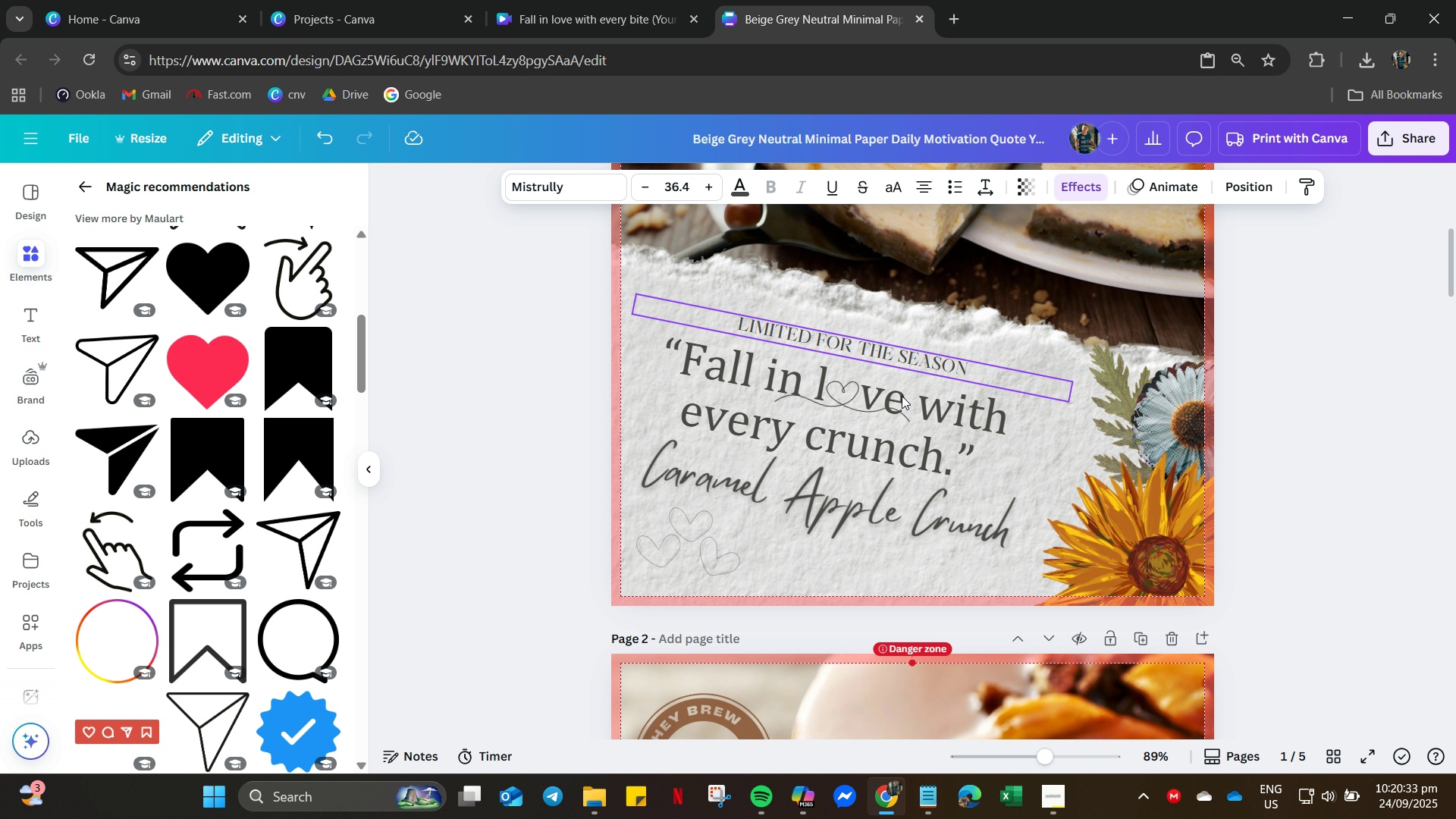 
scroll: coordinate [1008, 664], scroll_direction: down, amount: 6.0
 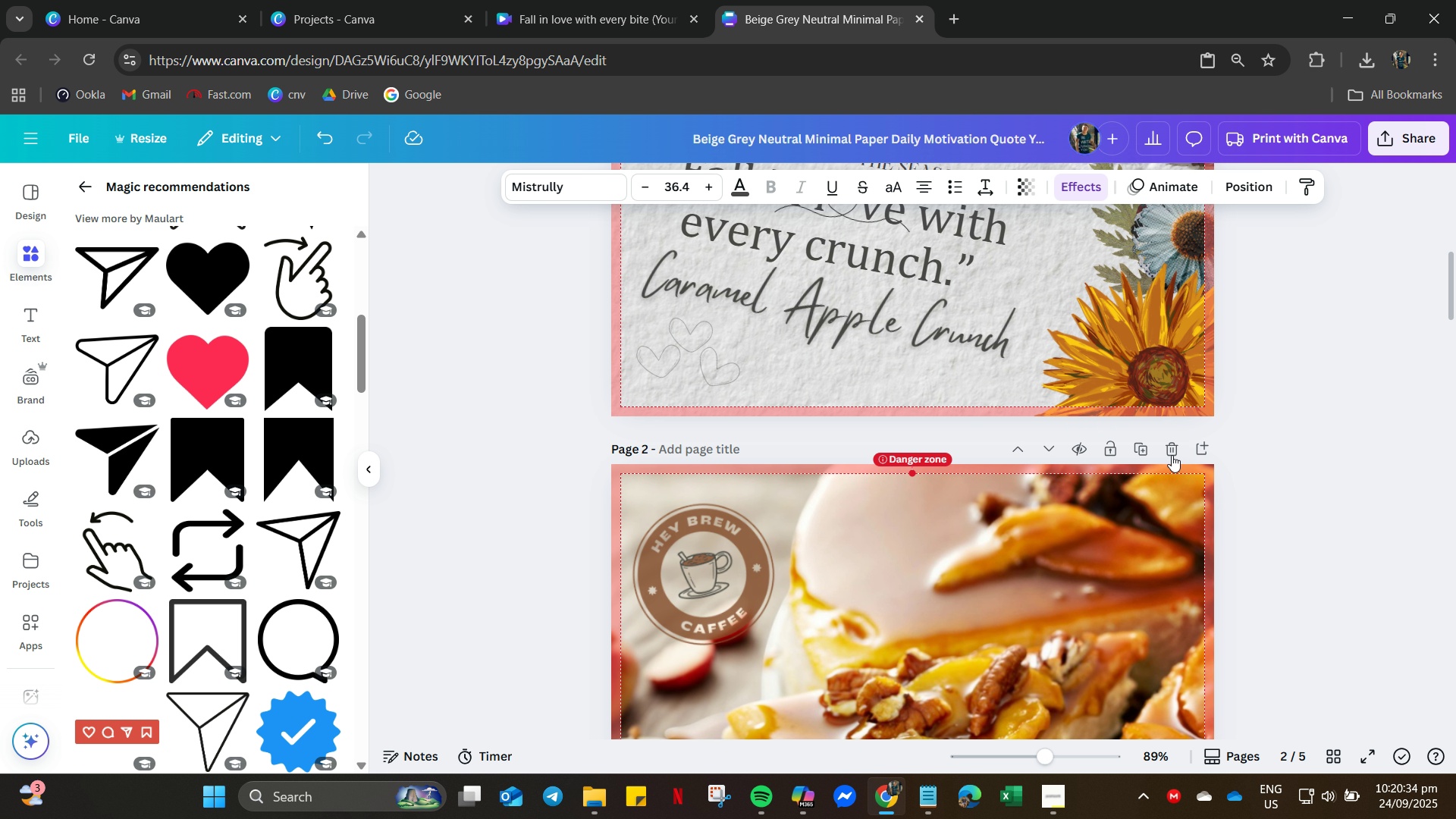 
key(Control+ControlLeft)
 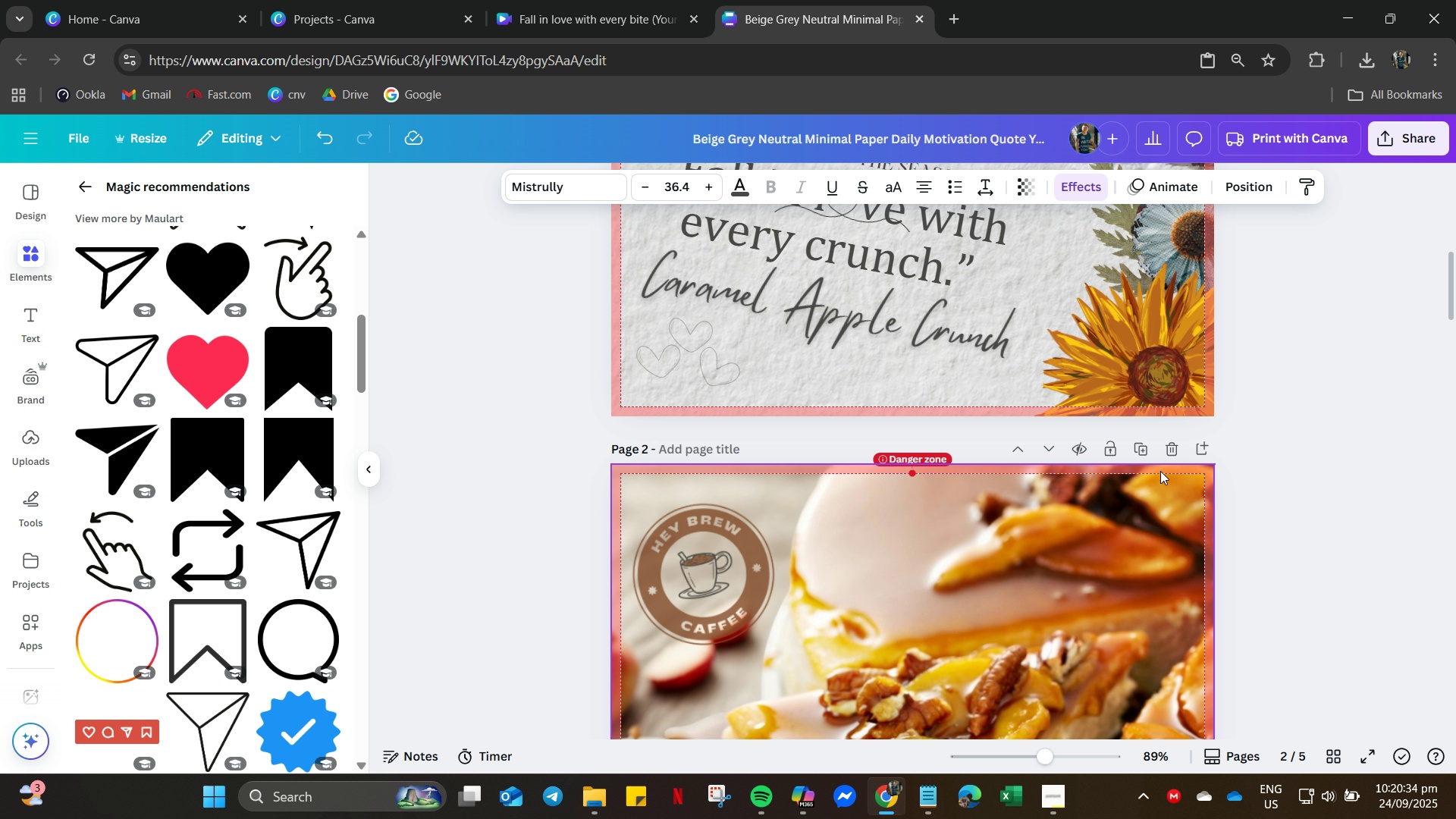 
scroll: coordinate [1067, 606], scroll_direction: down, amount: 29.0
 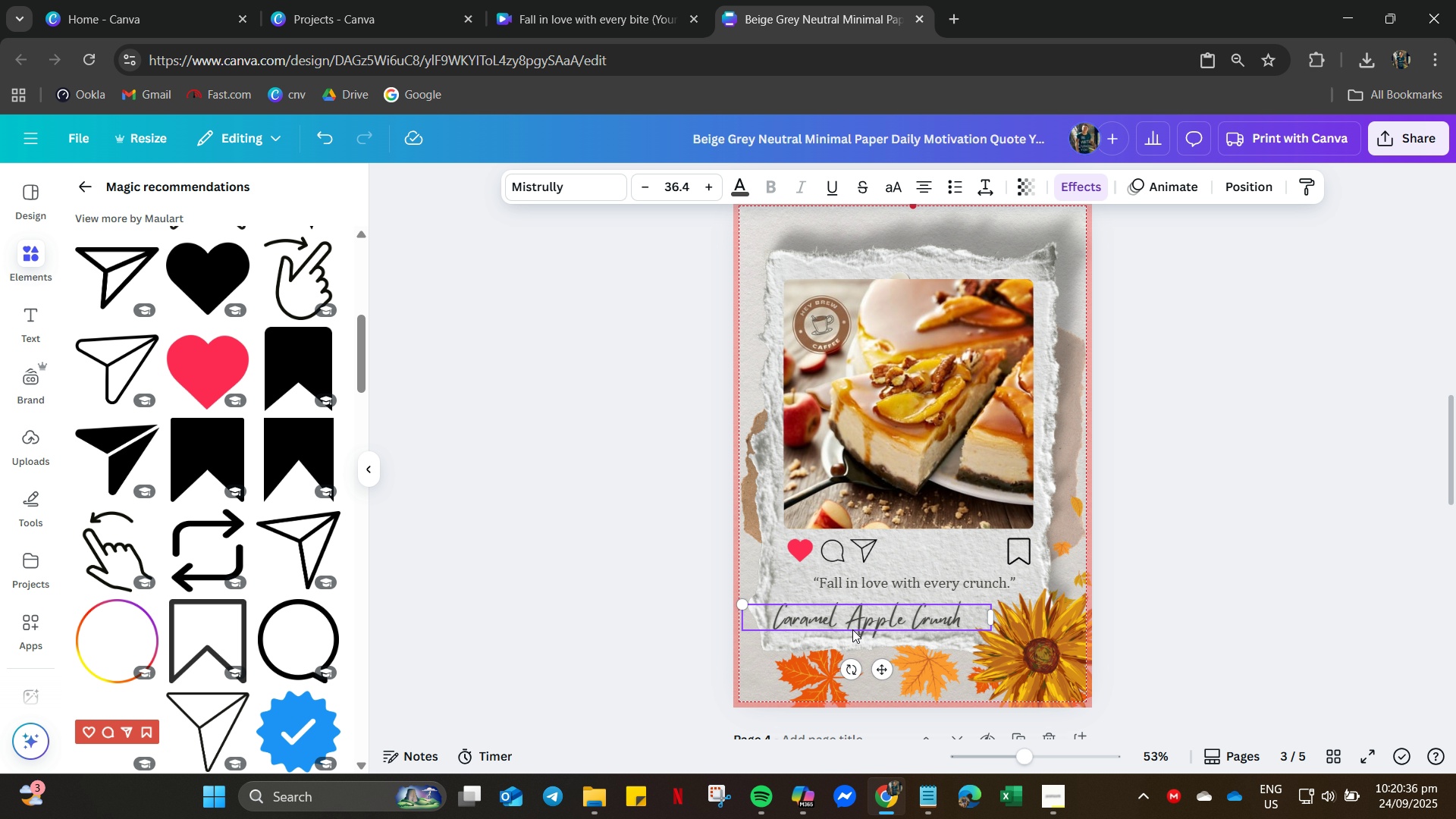 
left_click_drag(start_coordinate=[857, 626], to_coordinate=[858, 618])
 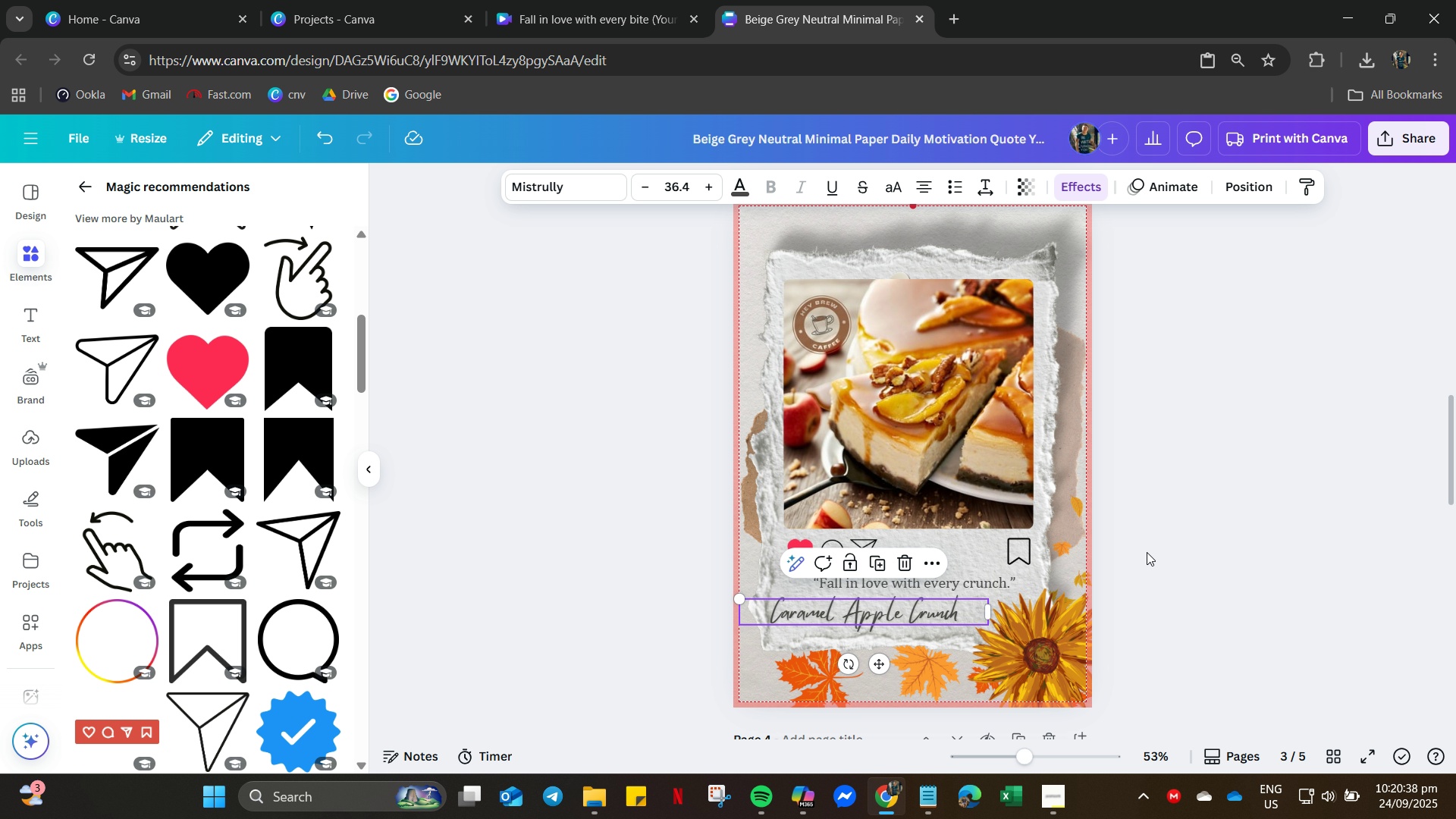 
left_click([1154, 548])
 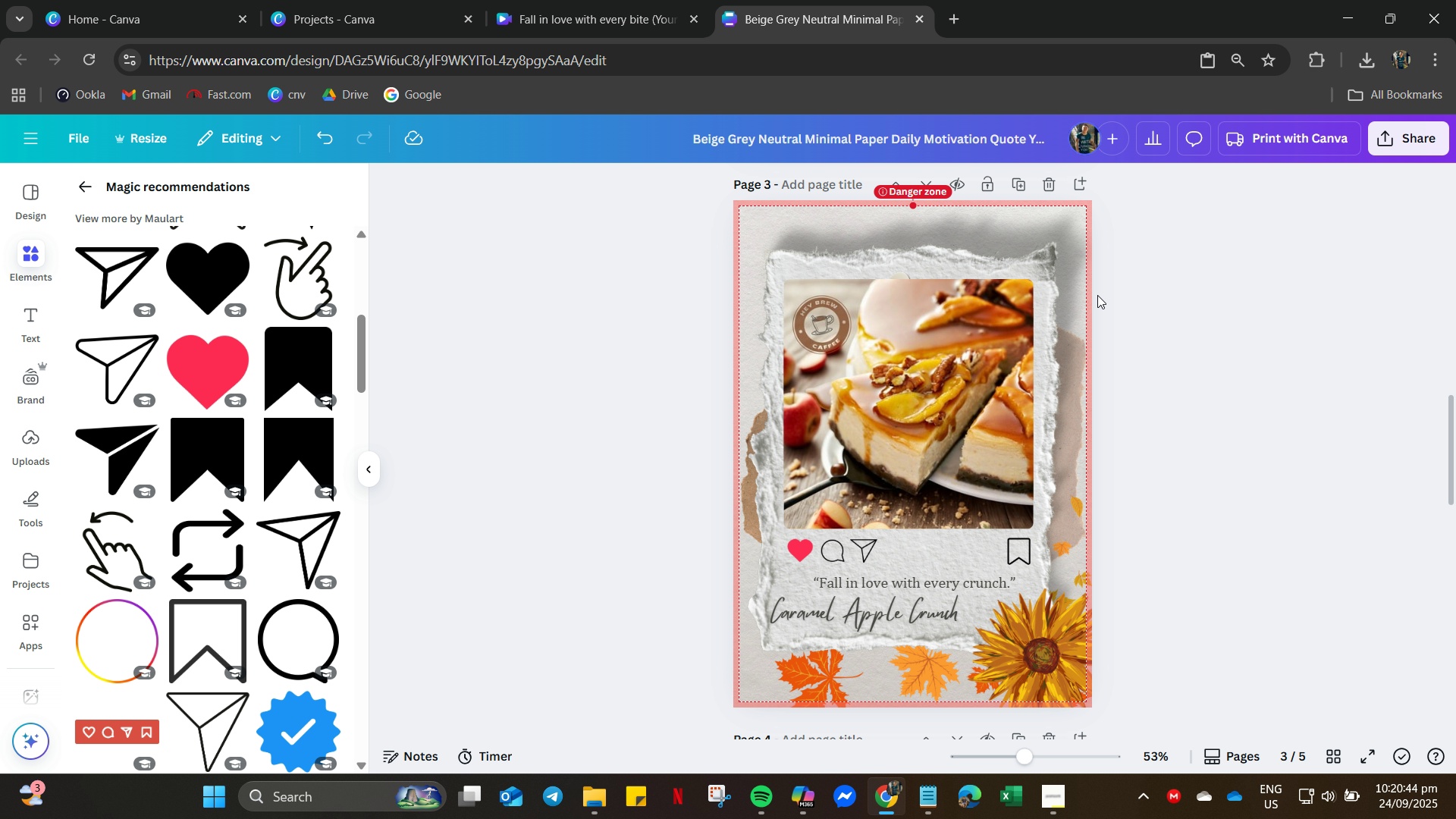 
wait(6.98)
 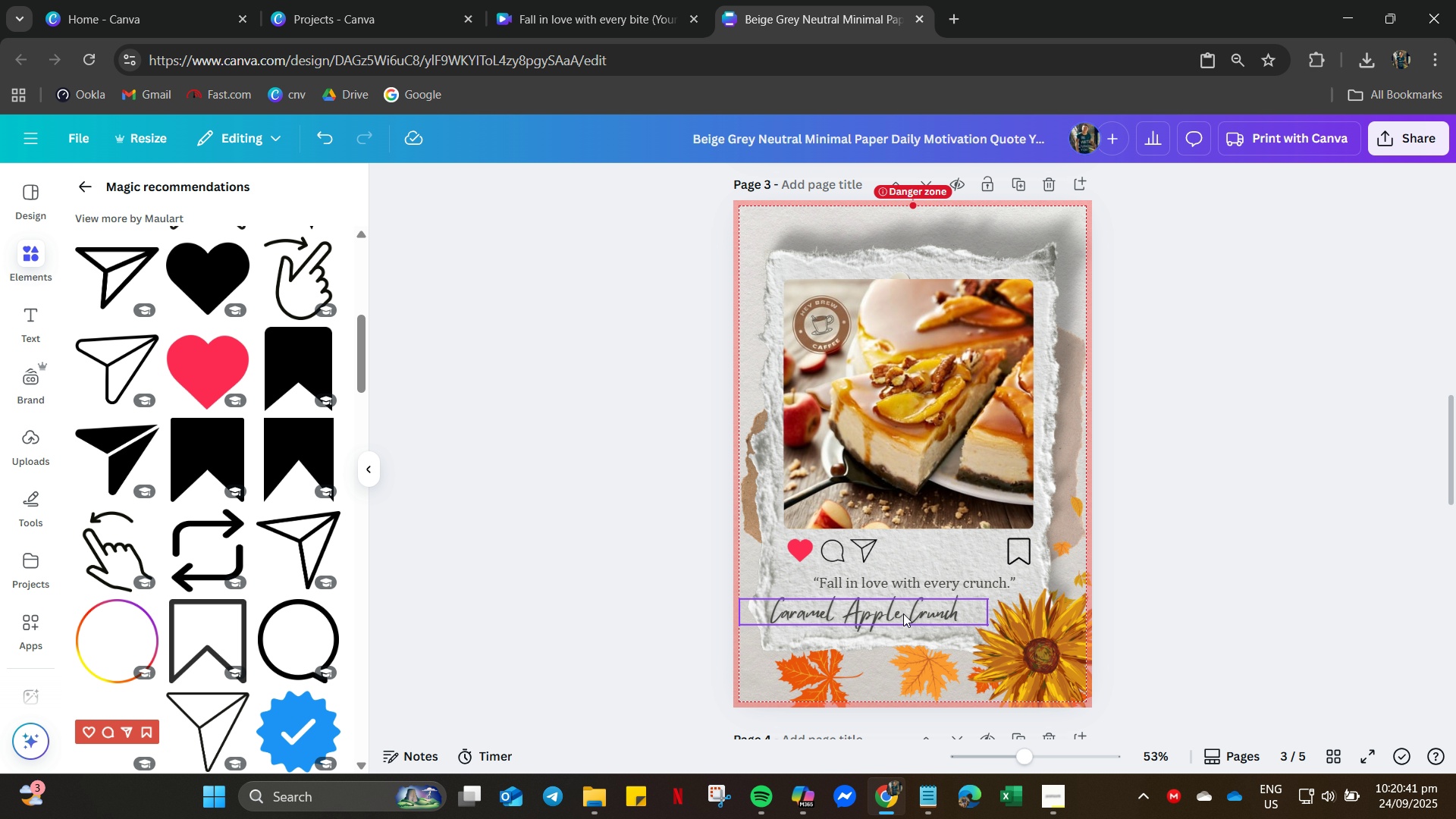 
left_click([81, 184])
 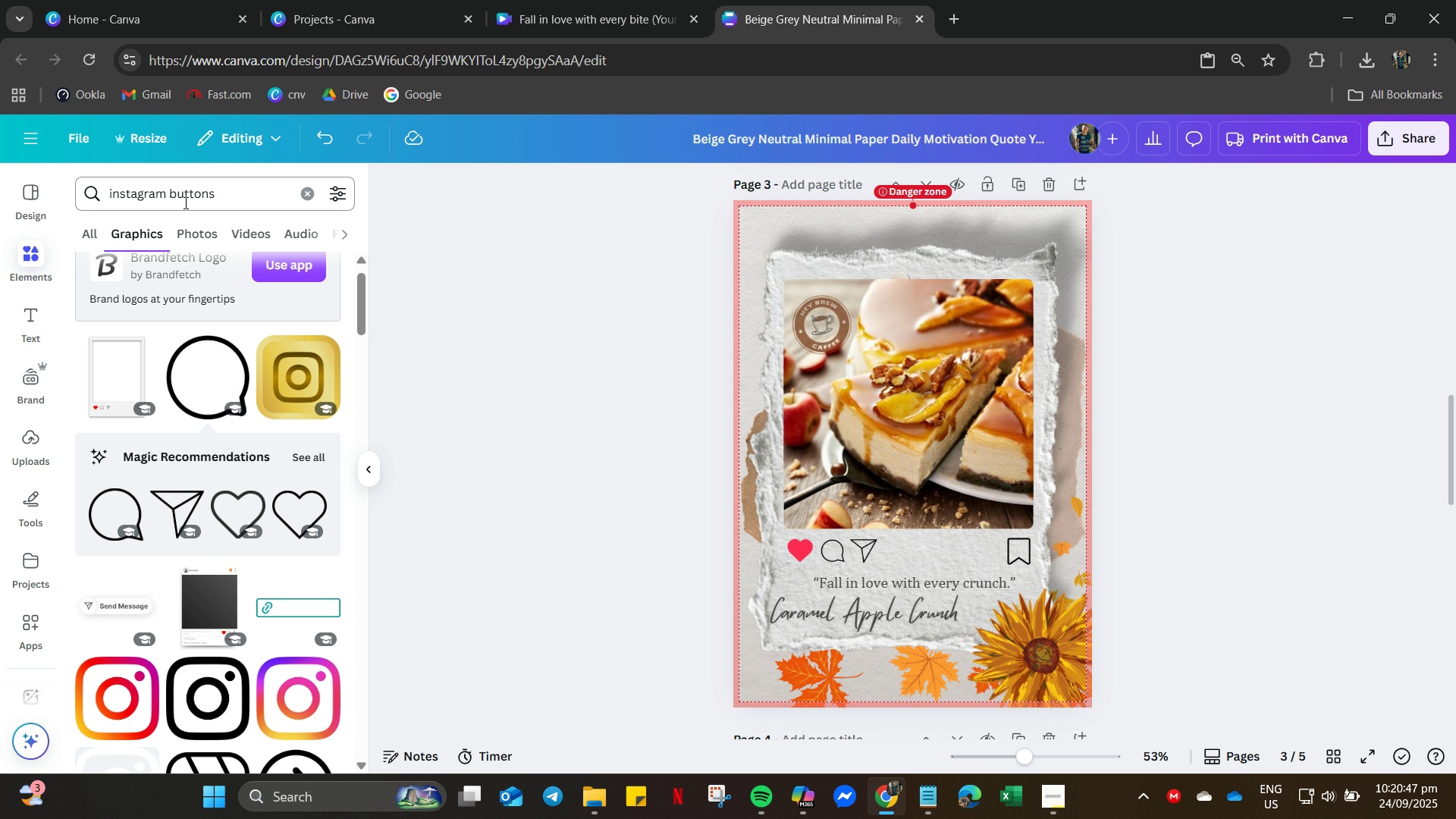 
key(Control+A)
 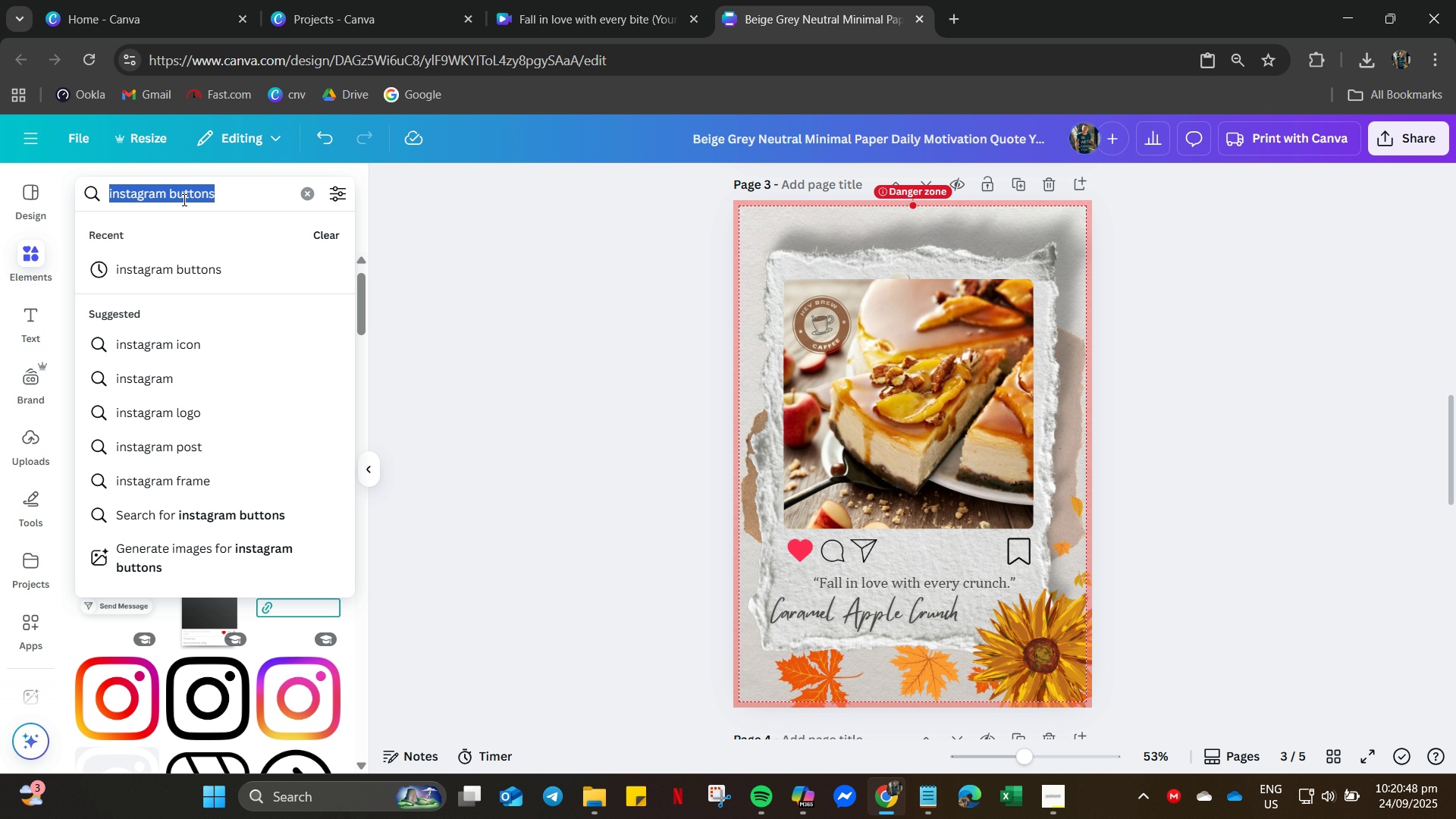 
type(limite)
 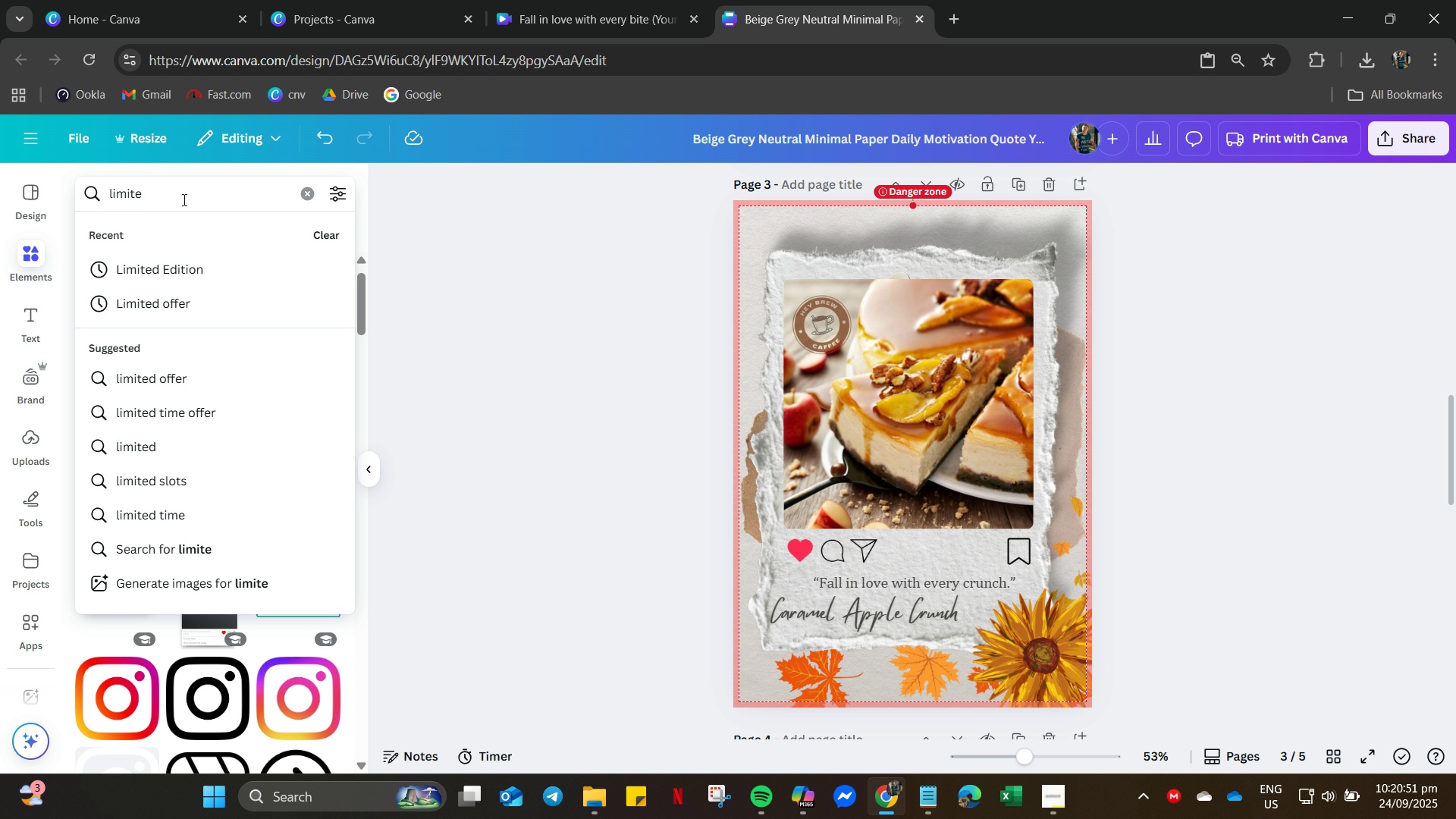 
key(ArrowDown)
 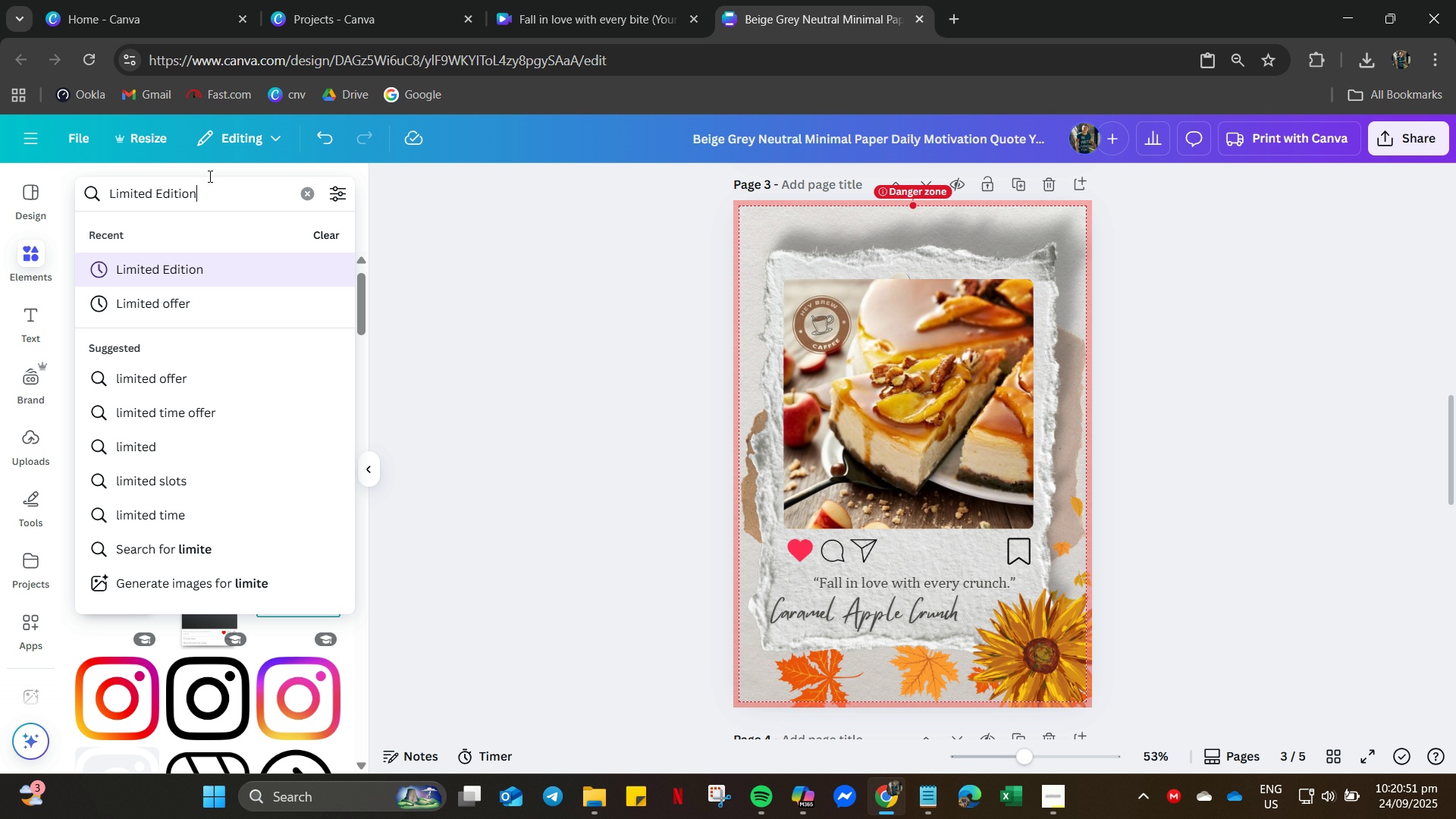 
key(Enter)
 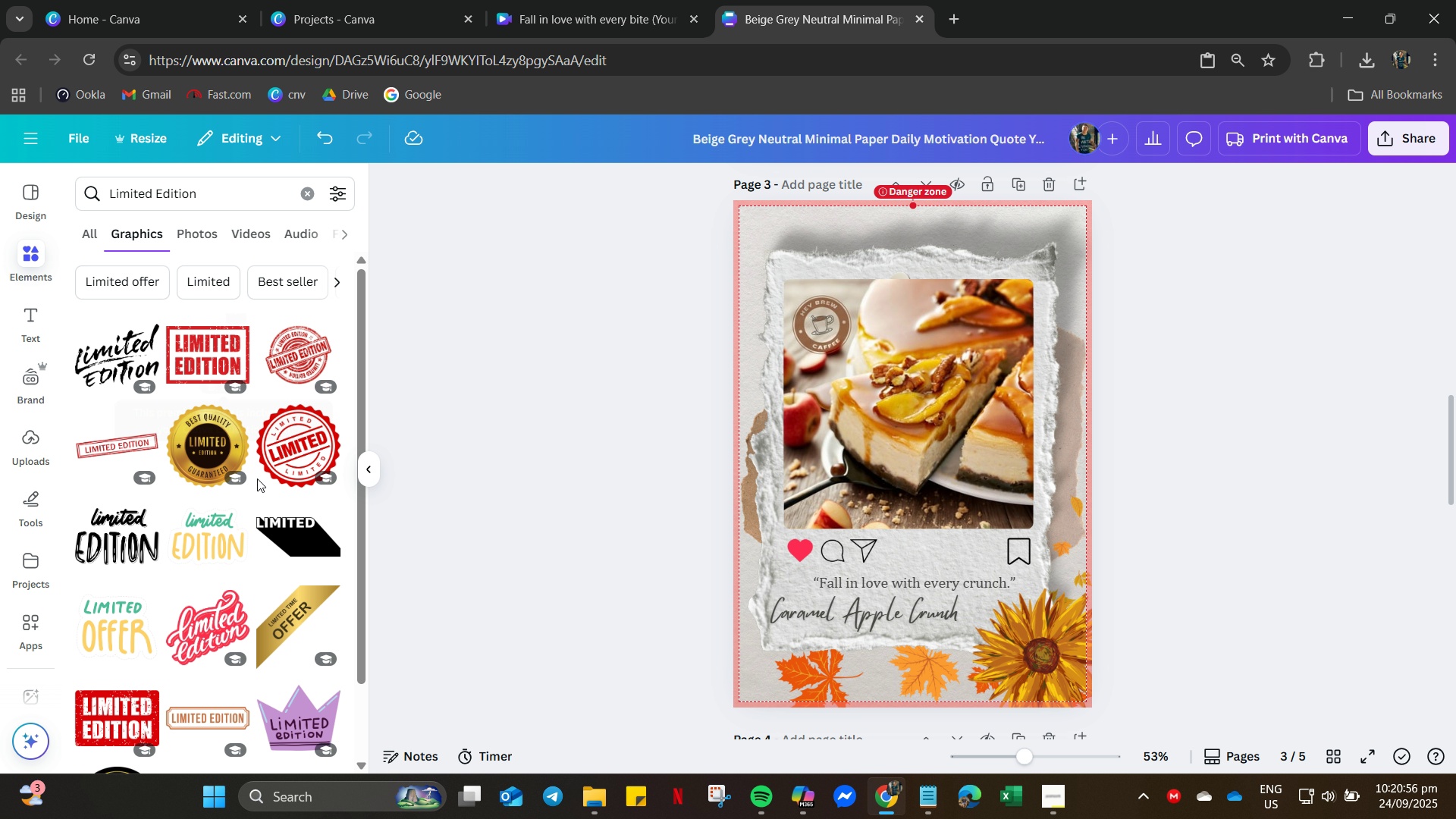 
wait(9.56)
 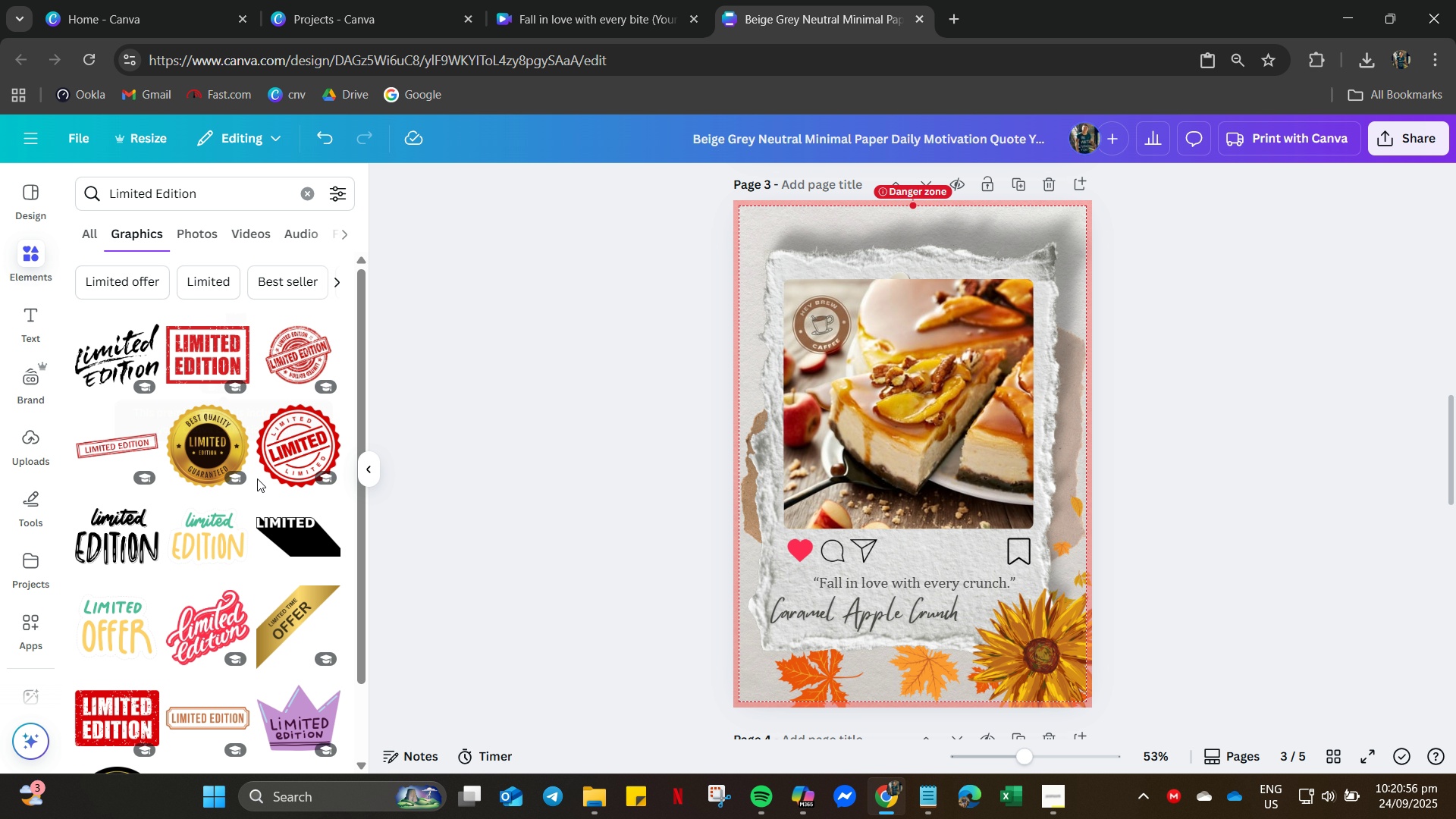 
left_click([198, 233])
 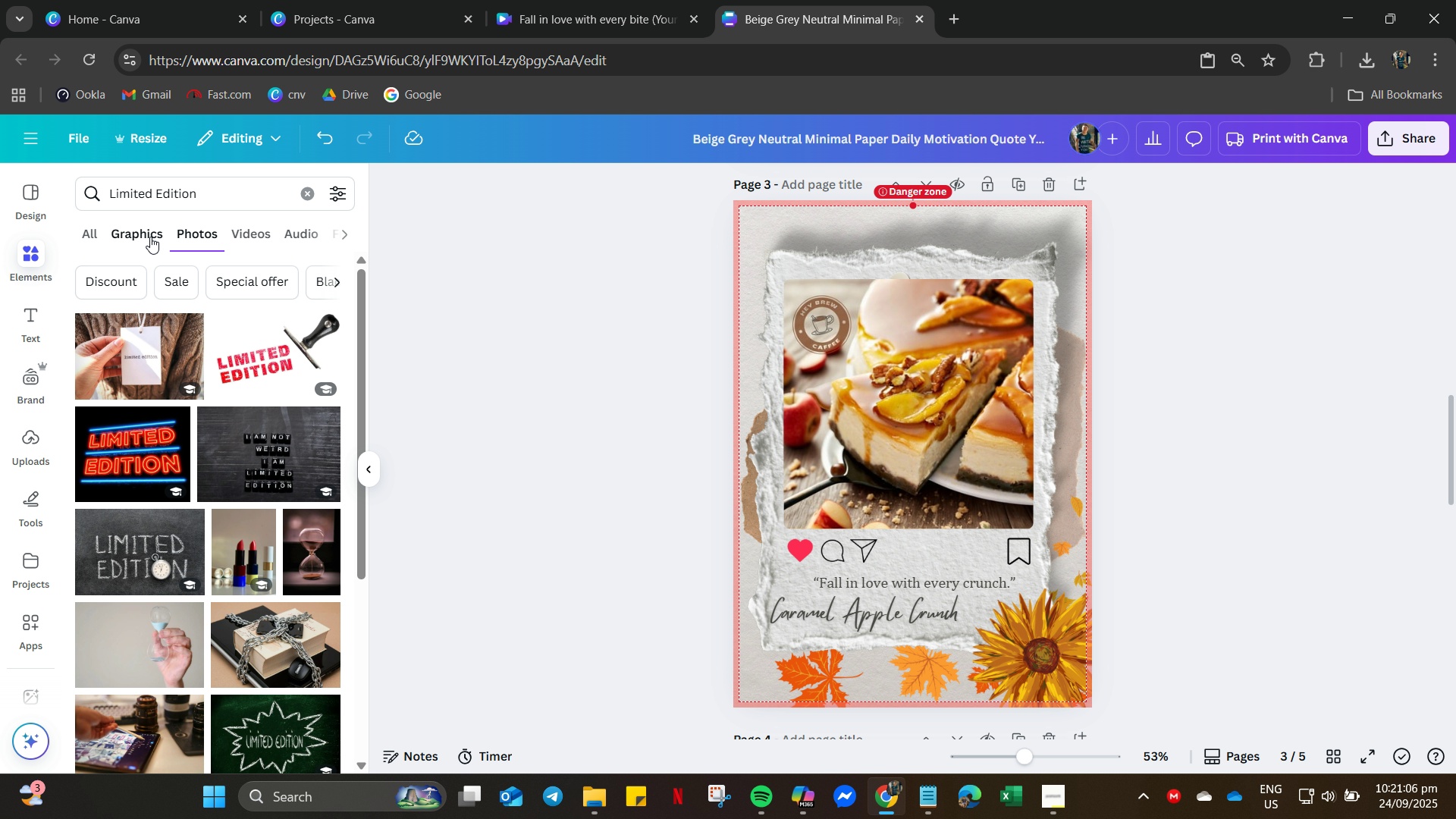 
wait(5.83)
 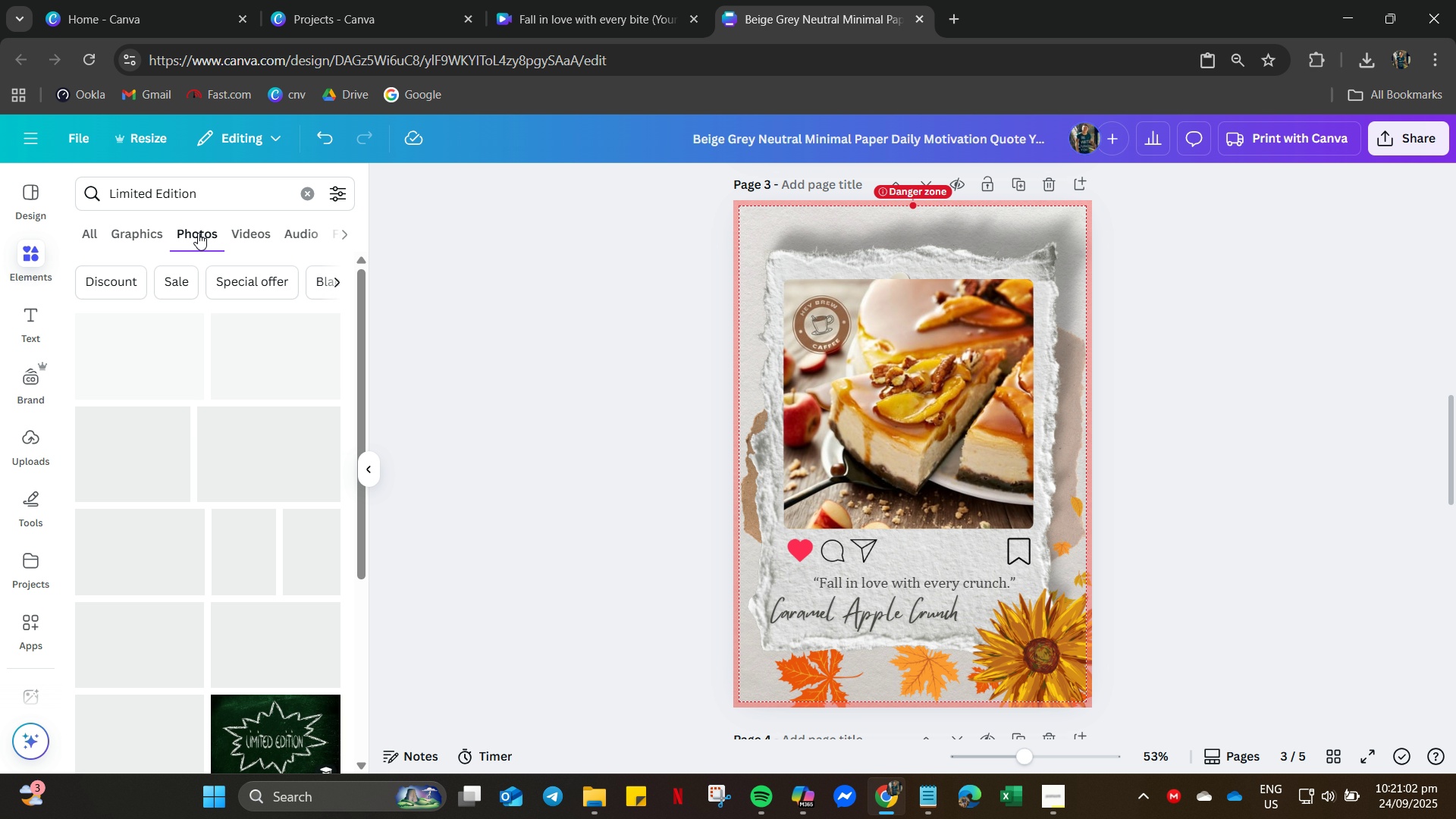 
left_click([150, 237])
 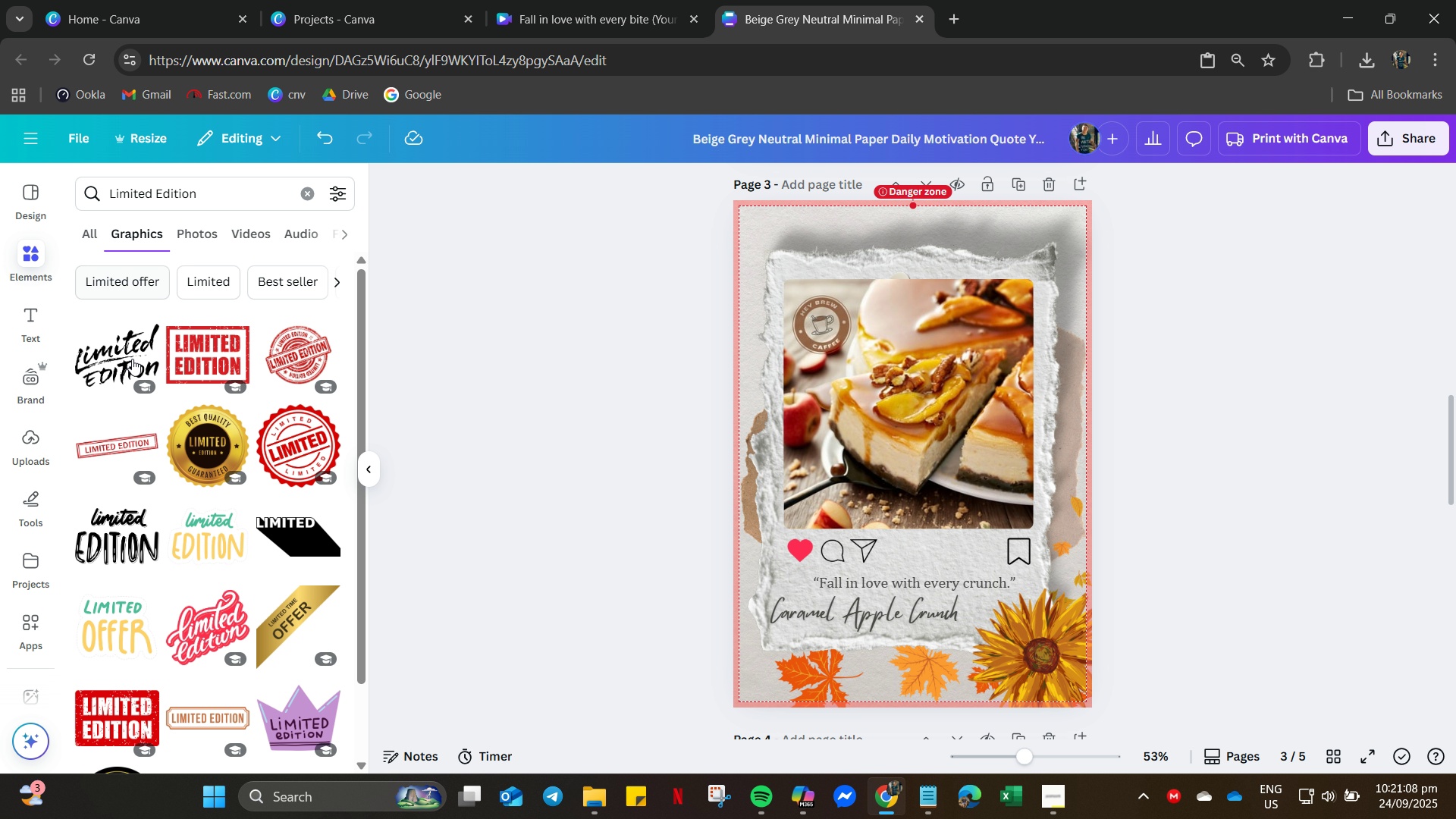 
scroll: coordinate [213, 407], scroll_direction: down, amount: 18.0
 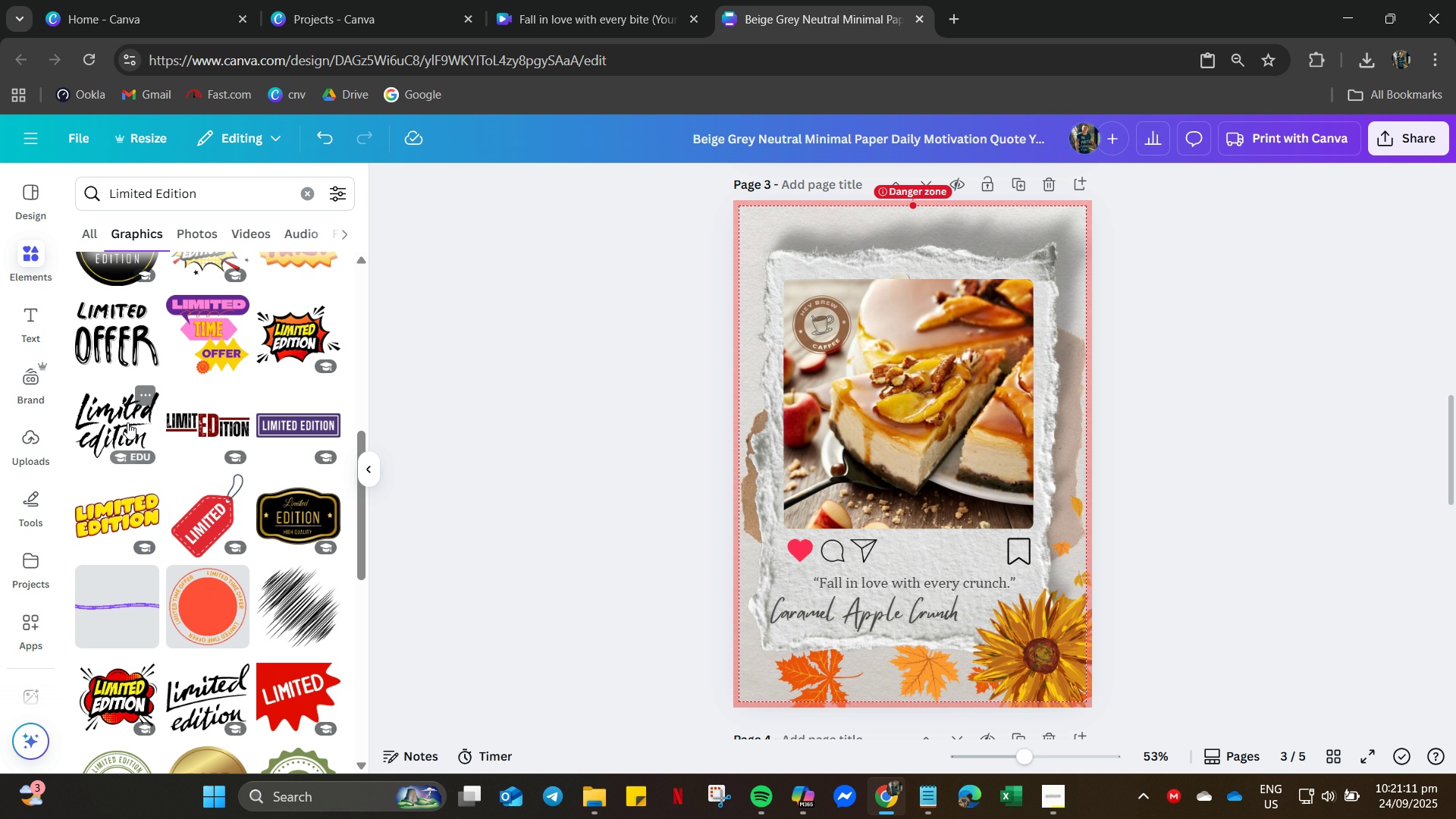 
left_click([118, 422])
 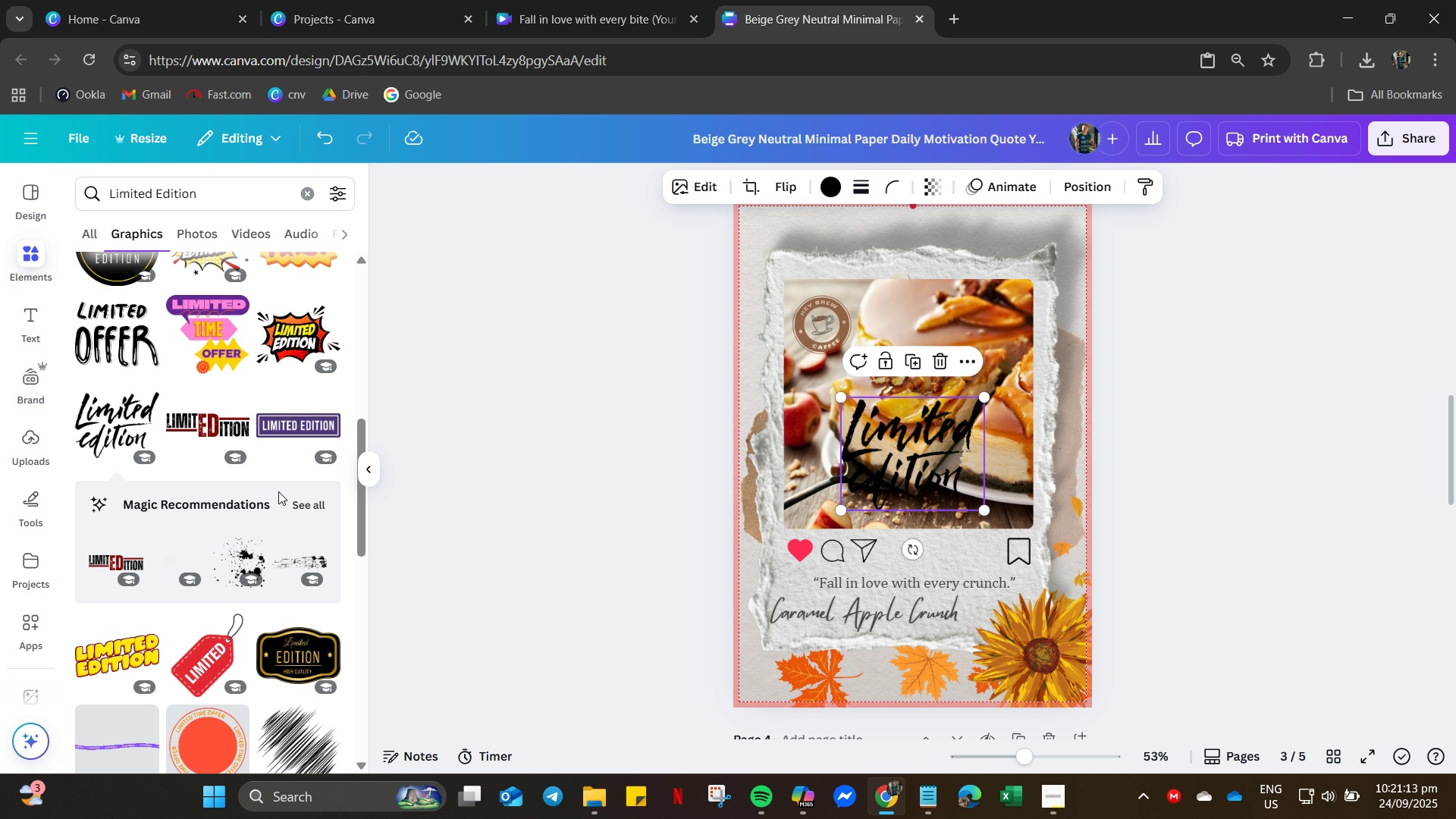 
scroll: coordinate [136, 564], scroll_direction: down, amount: 16.0
 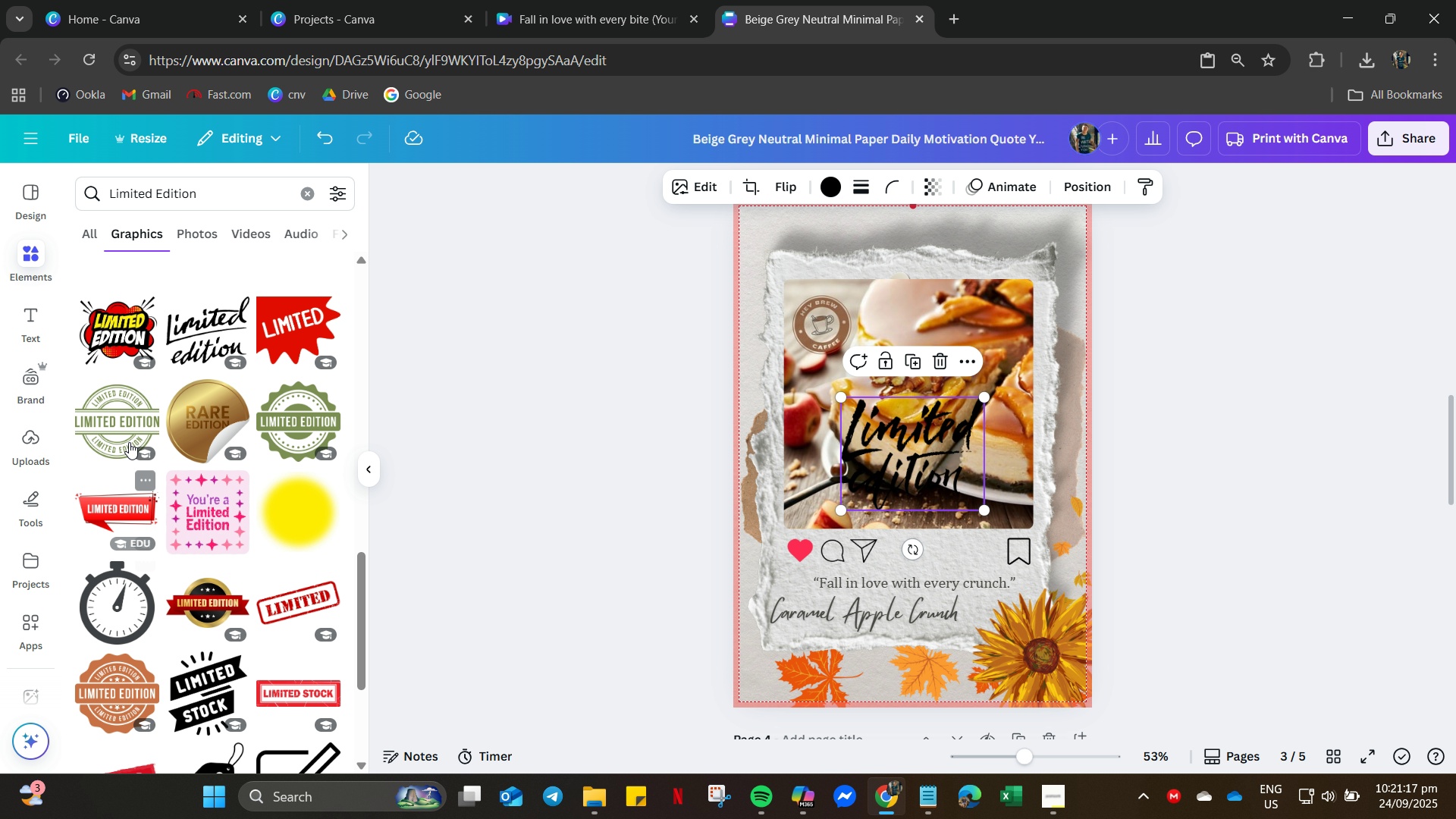 
left_click([127, 433])
 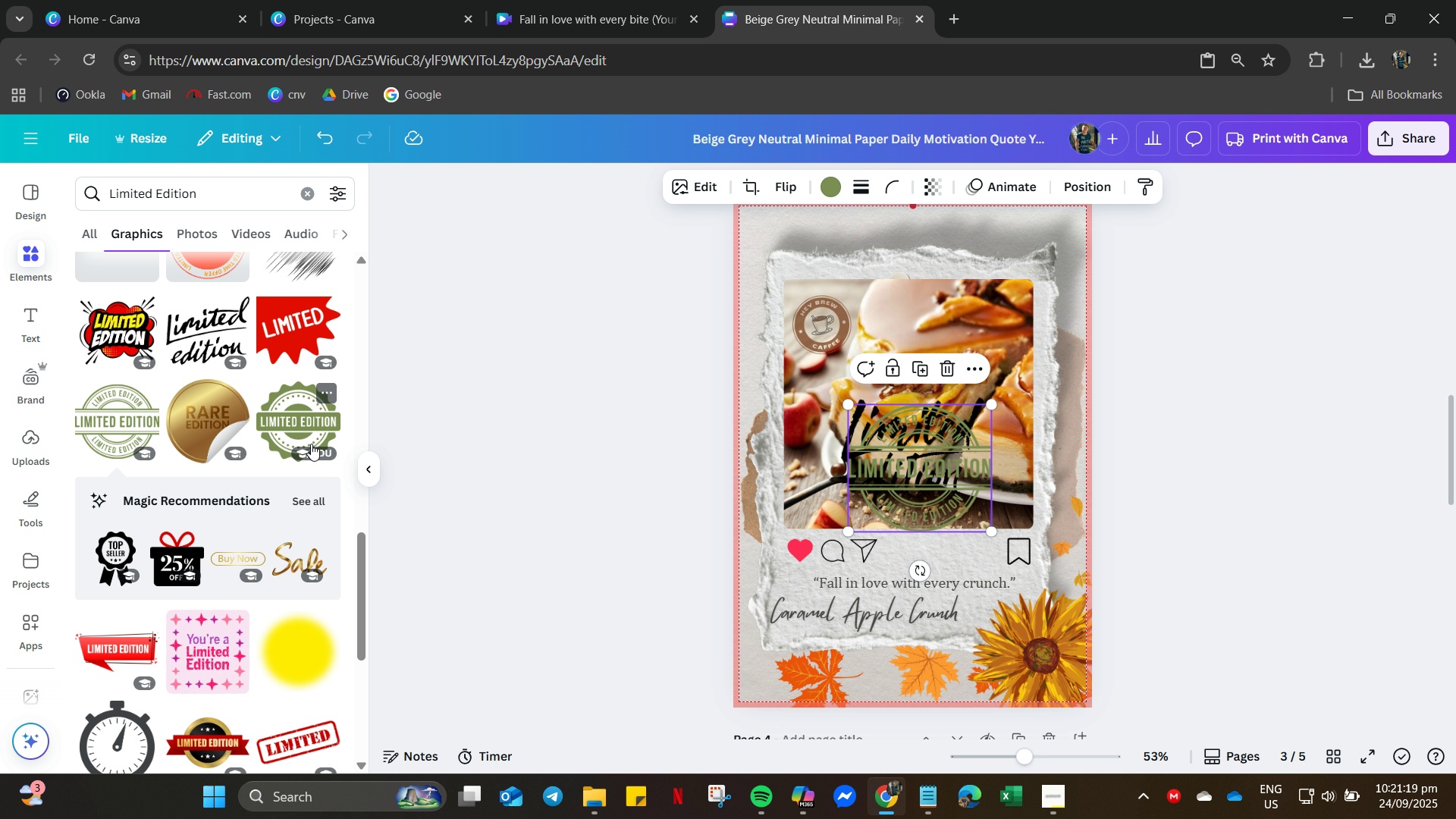 
key(Delete)
 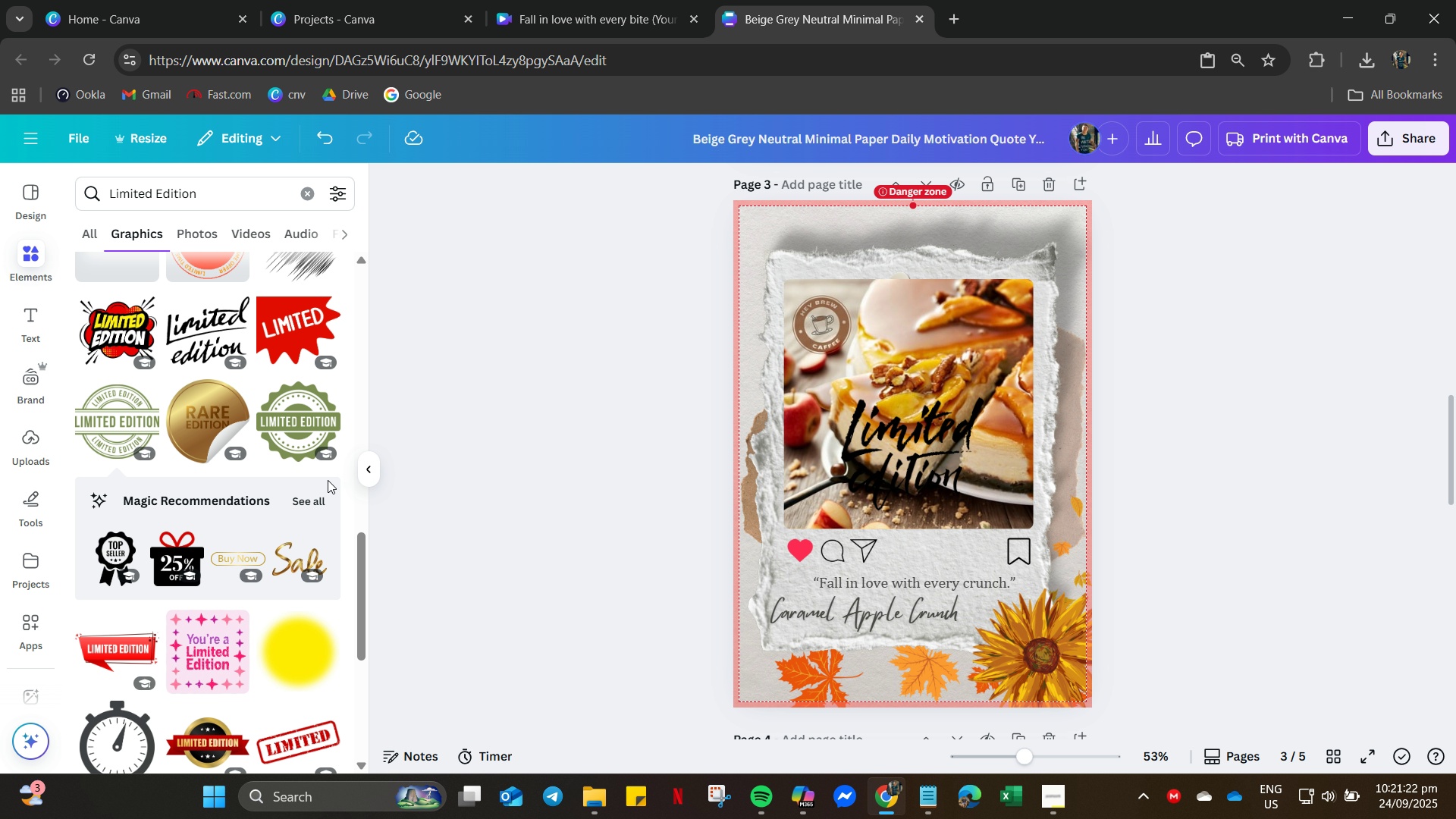 
scroll: coordinate [197, 488], scroll_direction: down, amount: 8.0
 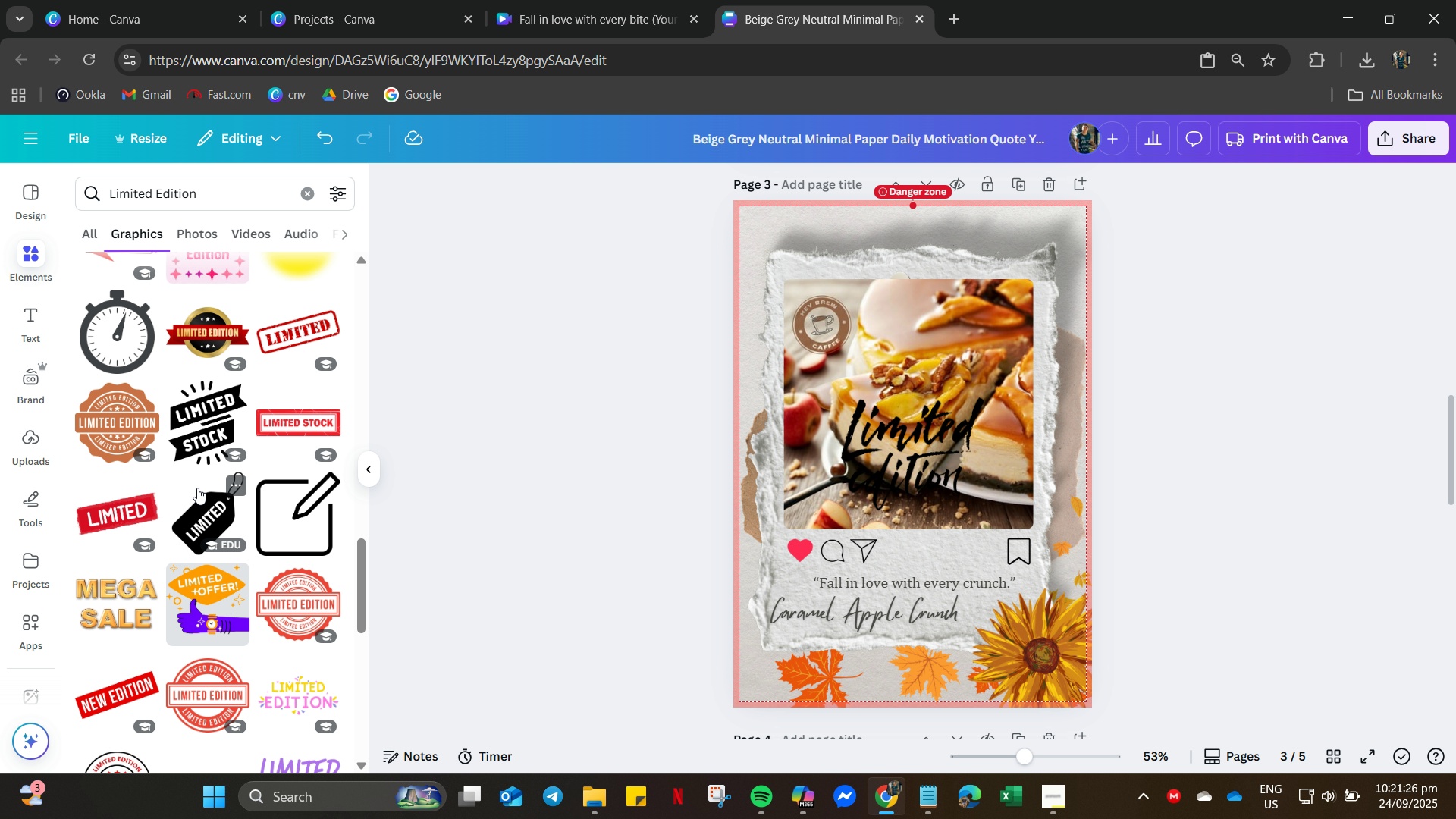 
mouse_move([180, 483])
 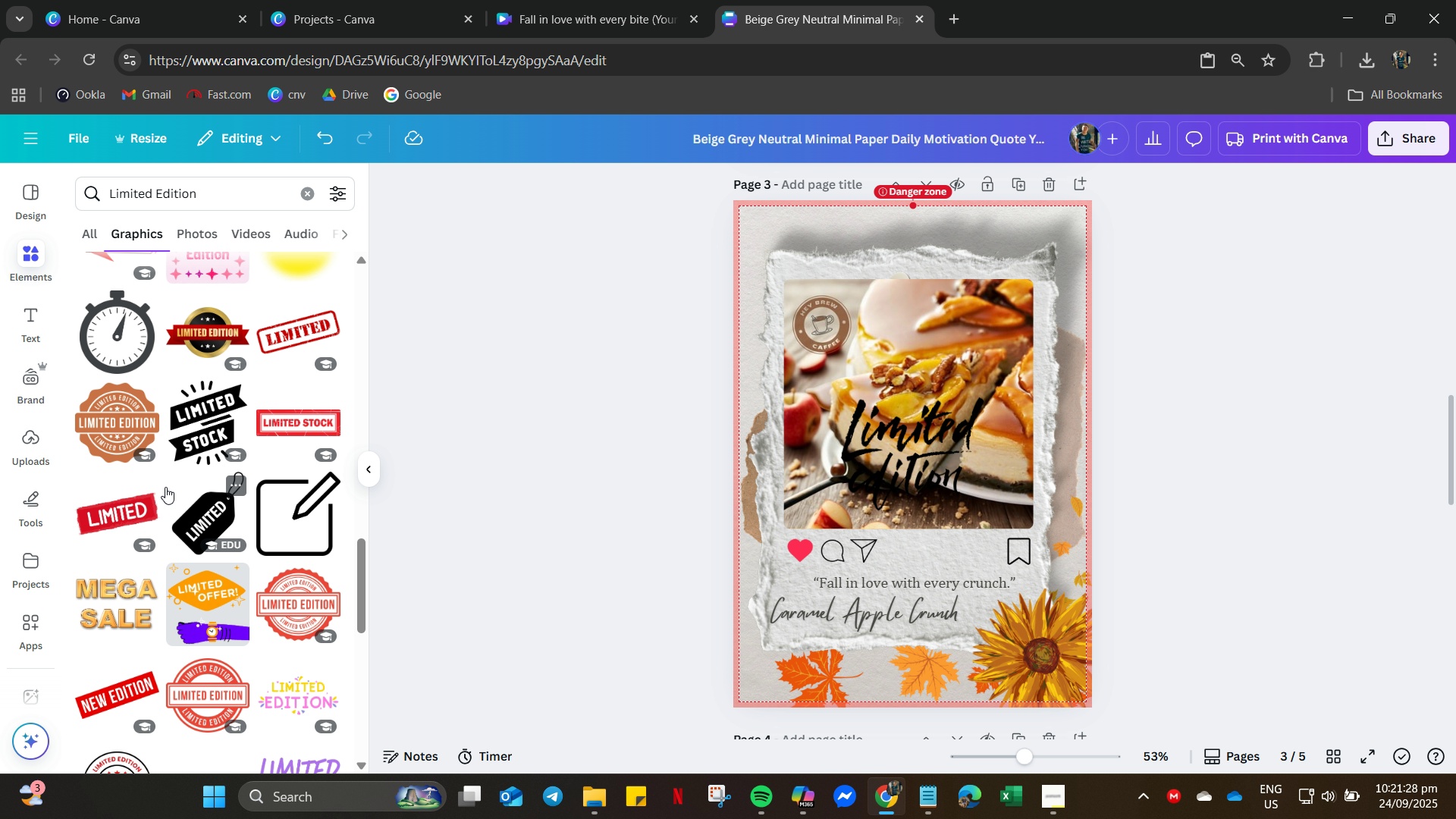 
scroll: coordinate [193, 575], scroll_direction: down, amount: 41.0
 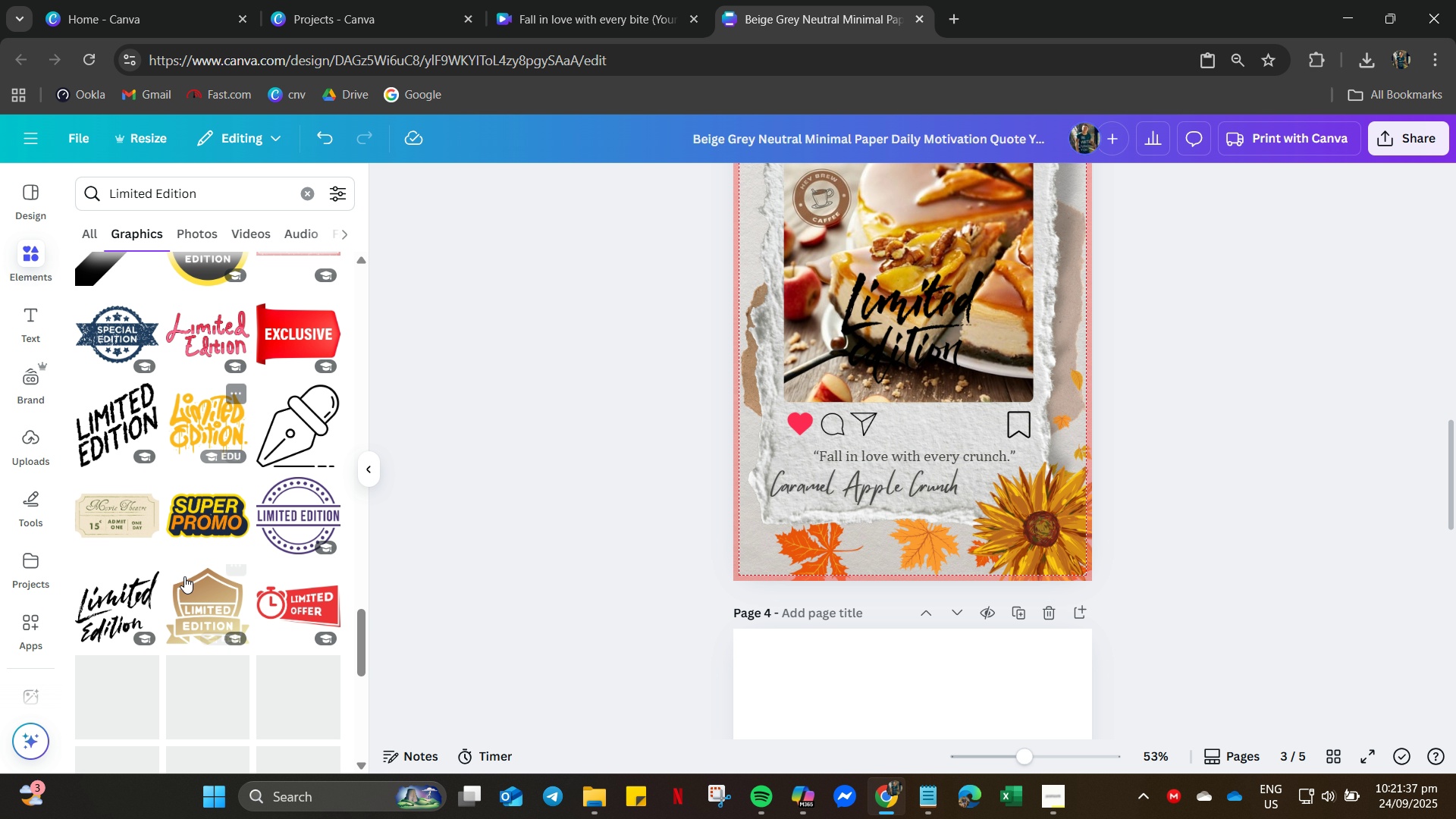 
mouse_move([191, 557])
 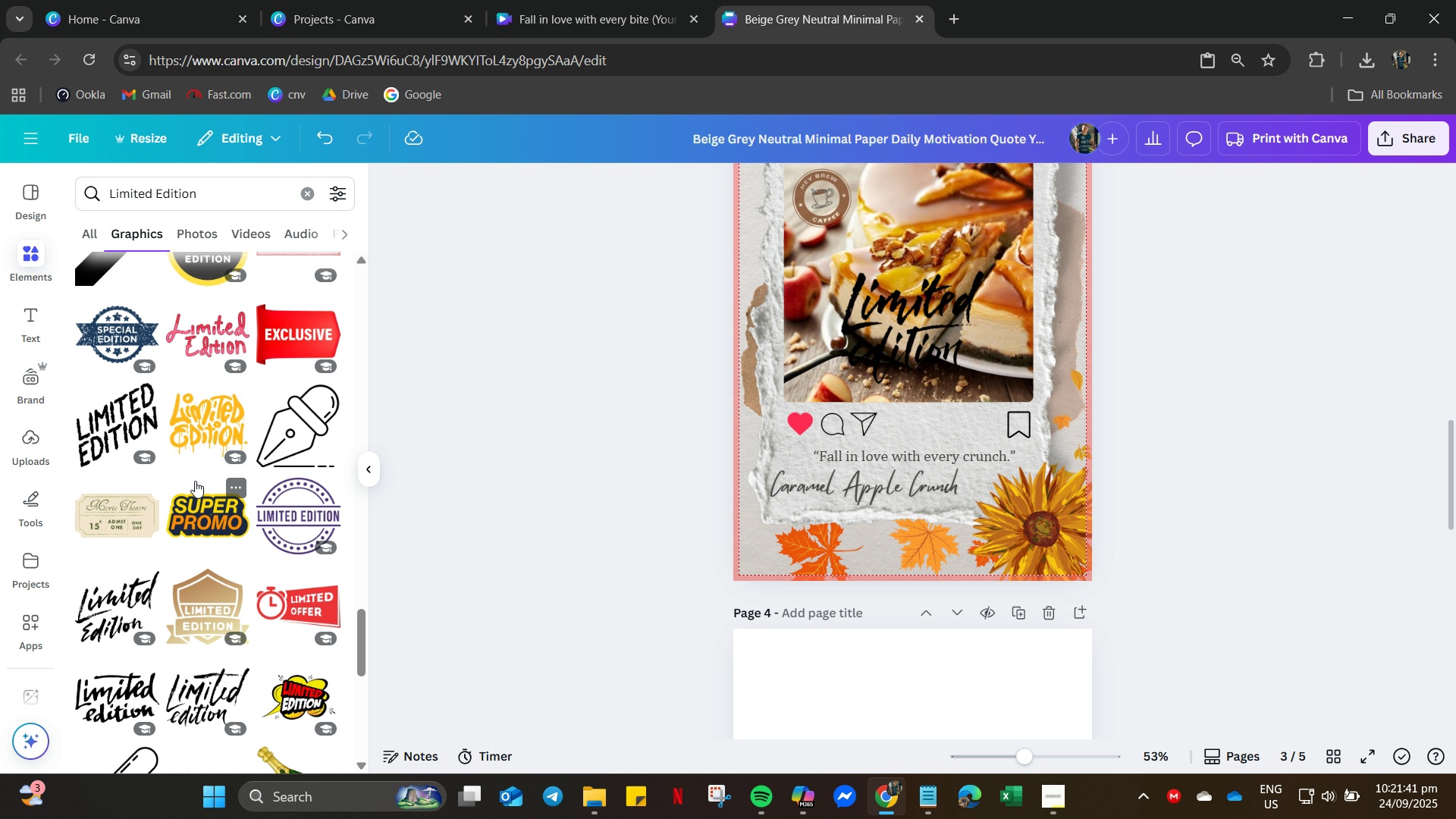 
scroll: coordinate [240, 543], scroll_direction: down, amount: 22.0
 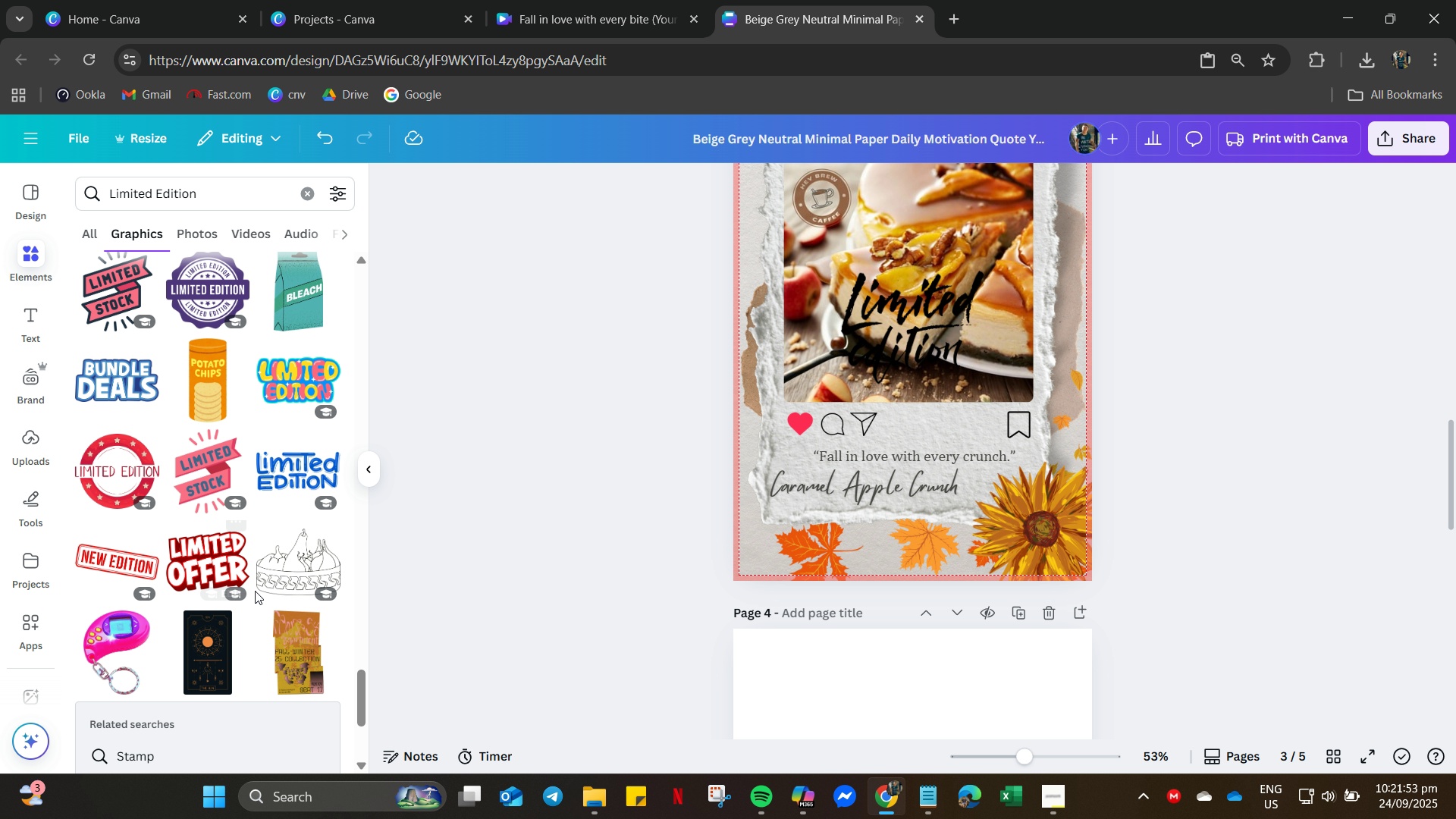 
scroll: coordinate [306, 381], scroll_direction: up, amount: 6.0
 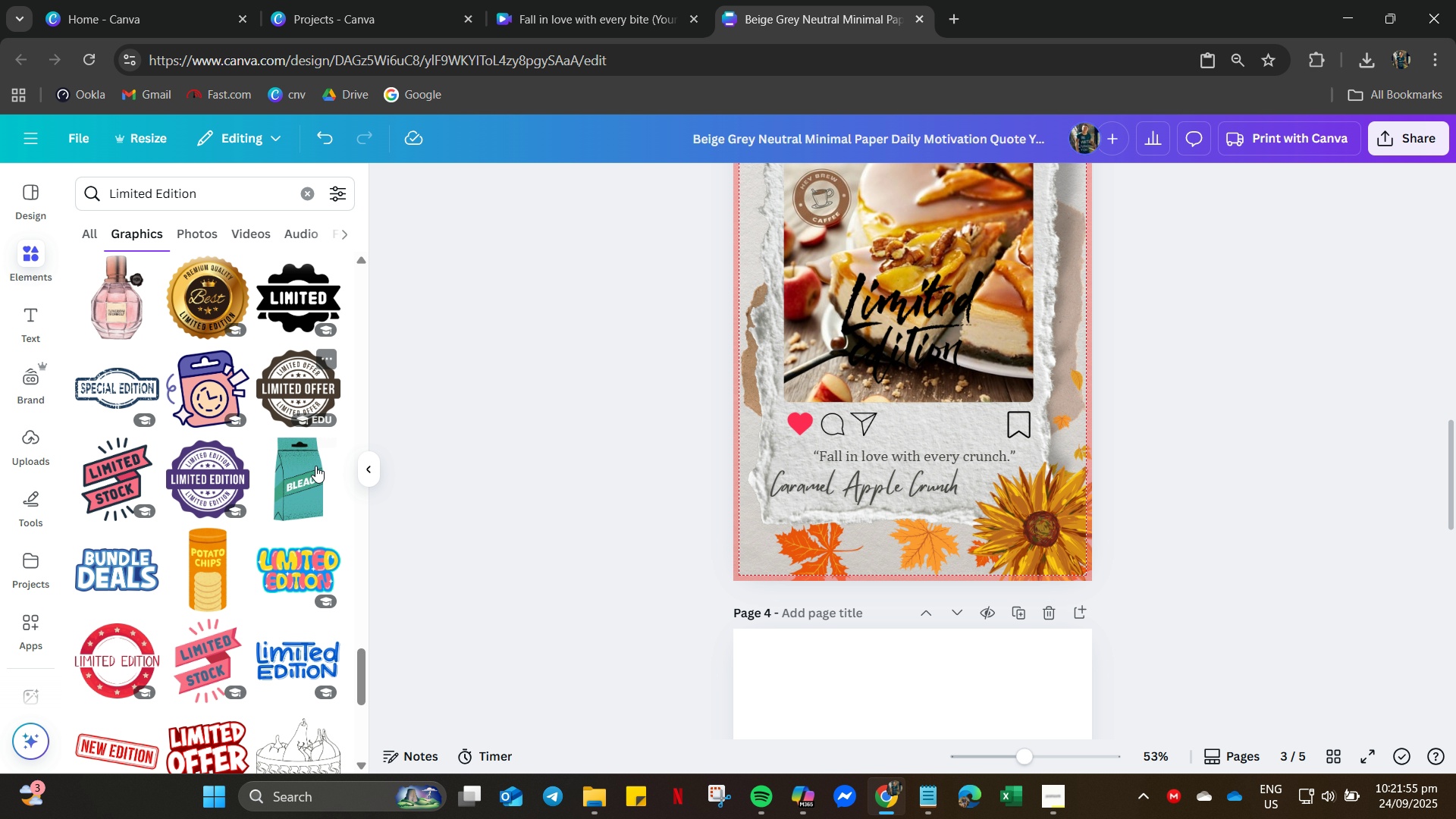 
scroll: coordinate [167, 572], scroll_direction: down, amount: 37.0
 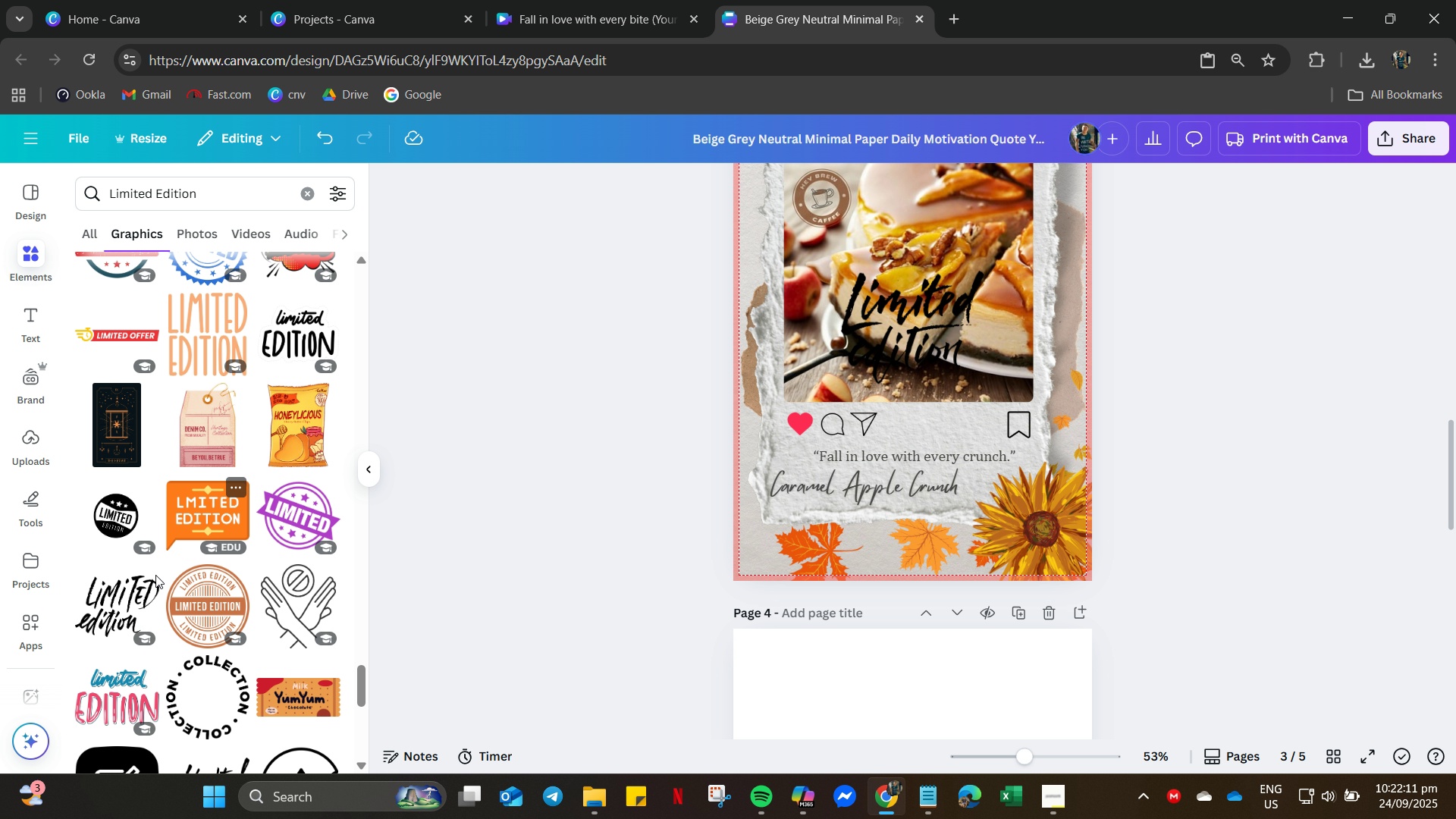 
scroll: coordinate [195, 599], scroll_direction: down, amount: 12.0
 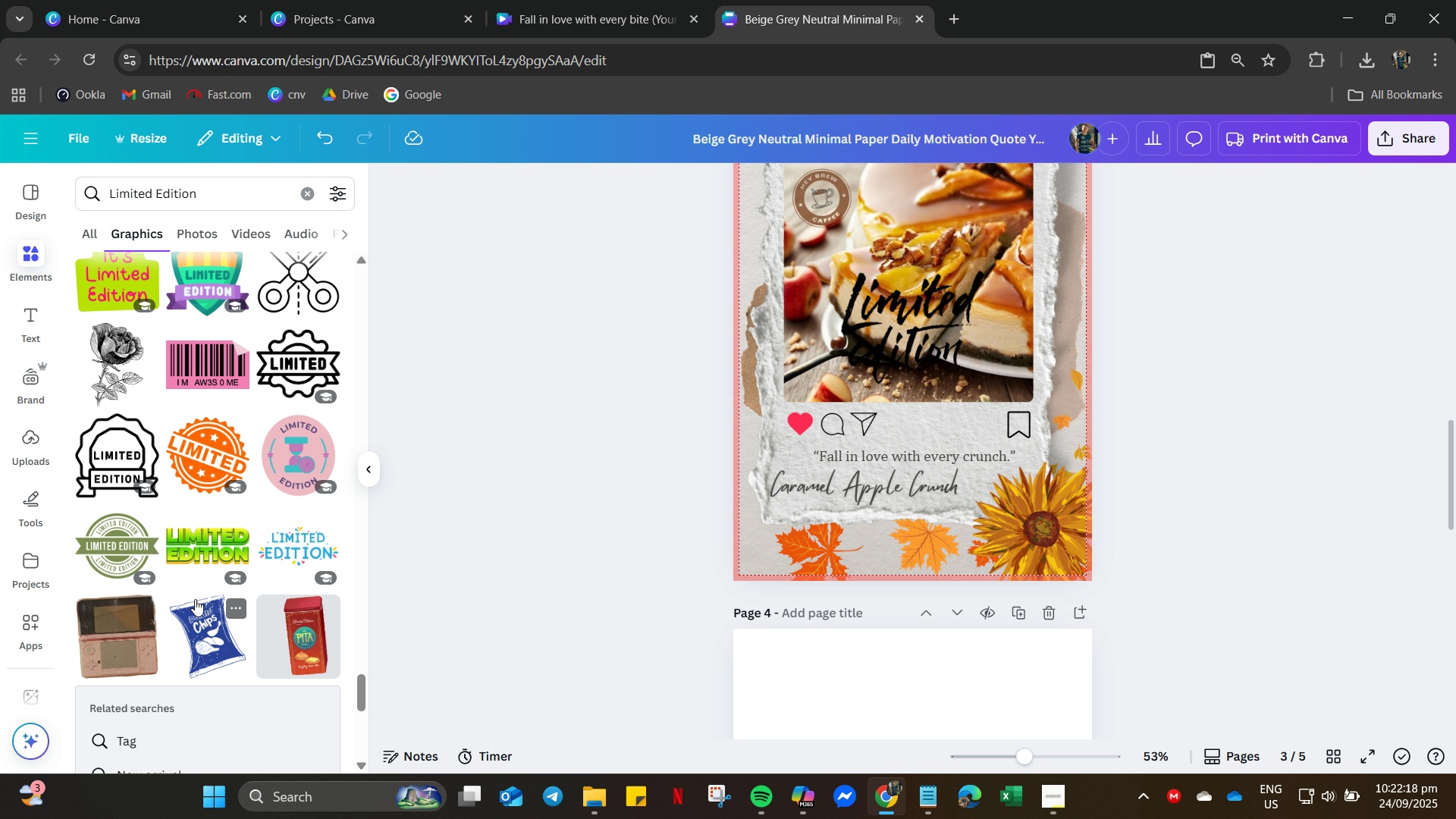 
left_click([121, 547])
 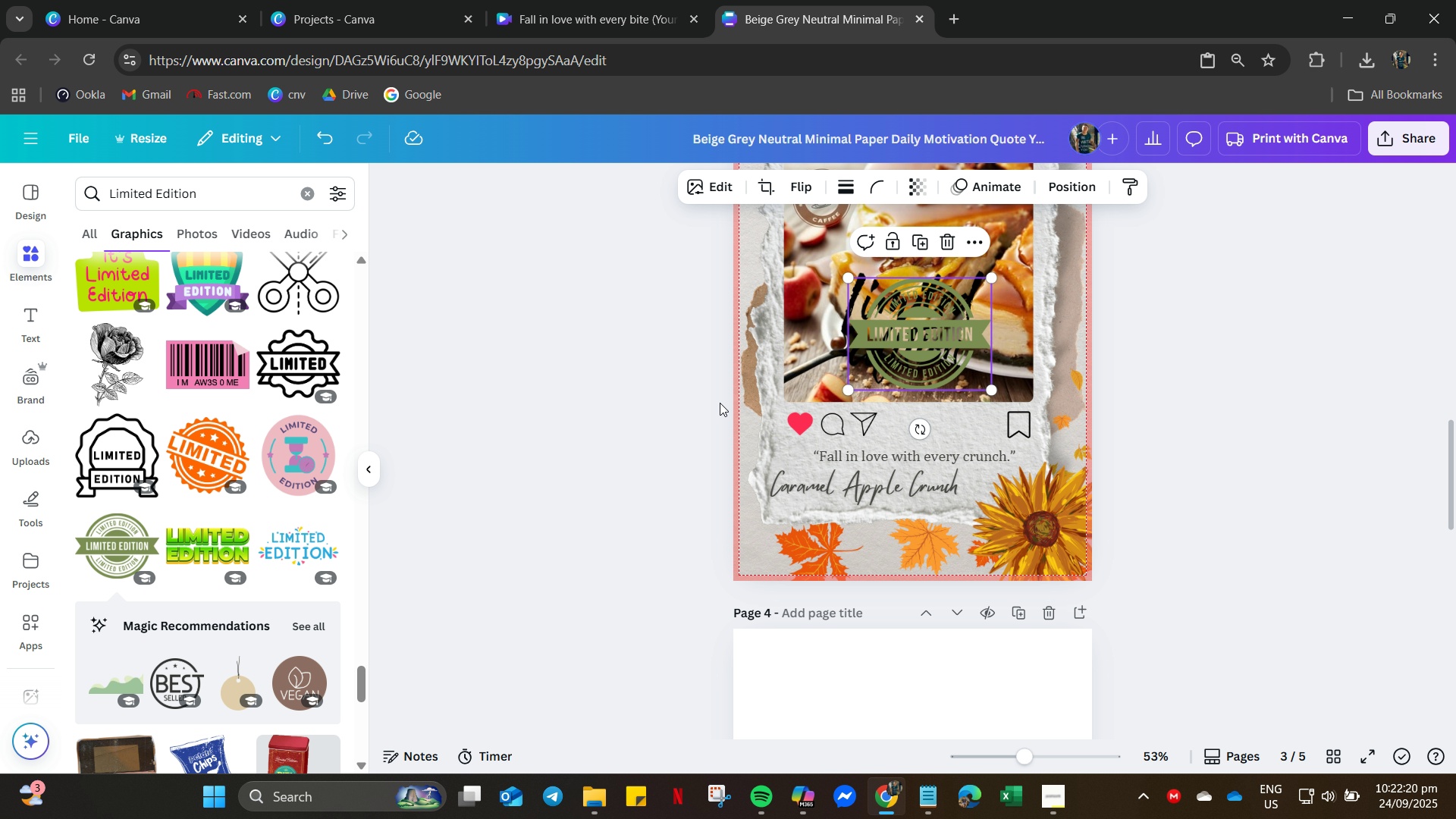 
scroll: coordinate [908, 427], scroll_direction: up, amount: 5.0
 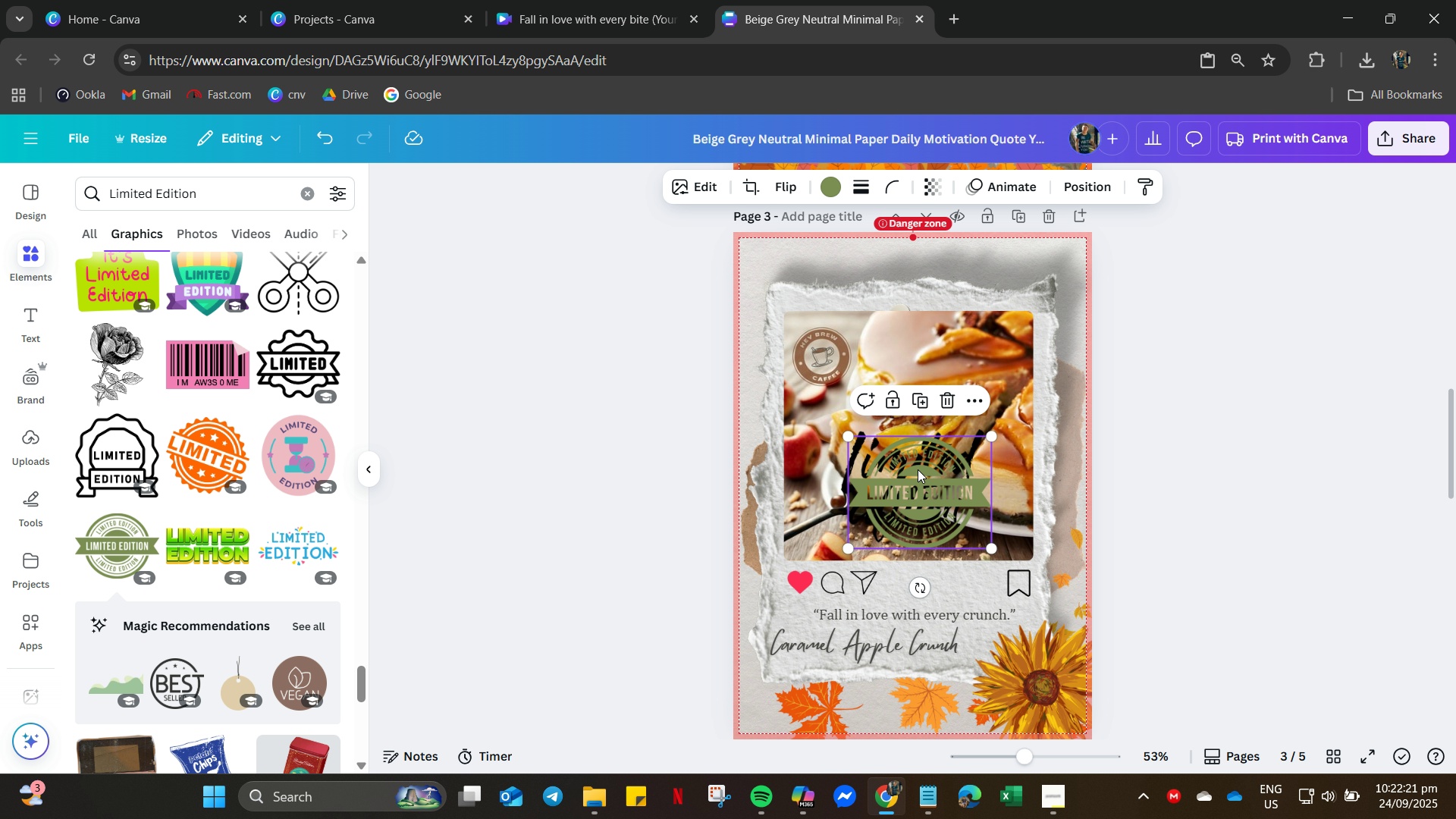 
left_click_drag(start_coordinate=[919, 470], to_coordinate=[913, 243])
 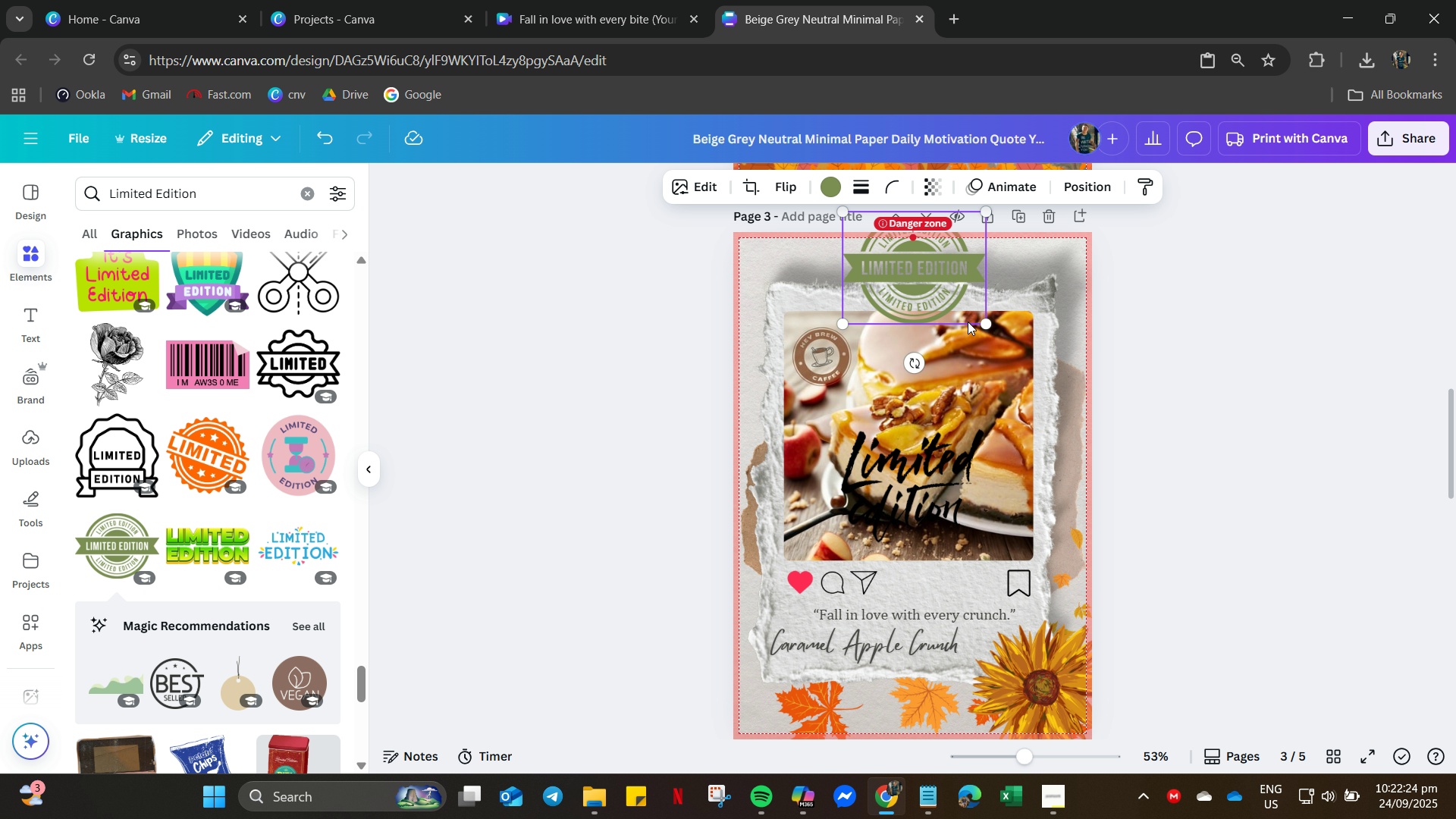 
left_click_drag(start_coordinate=[987, 324], to_coordinate=[1109, 366])
 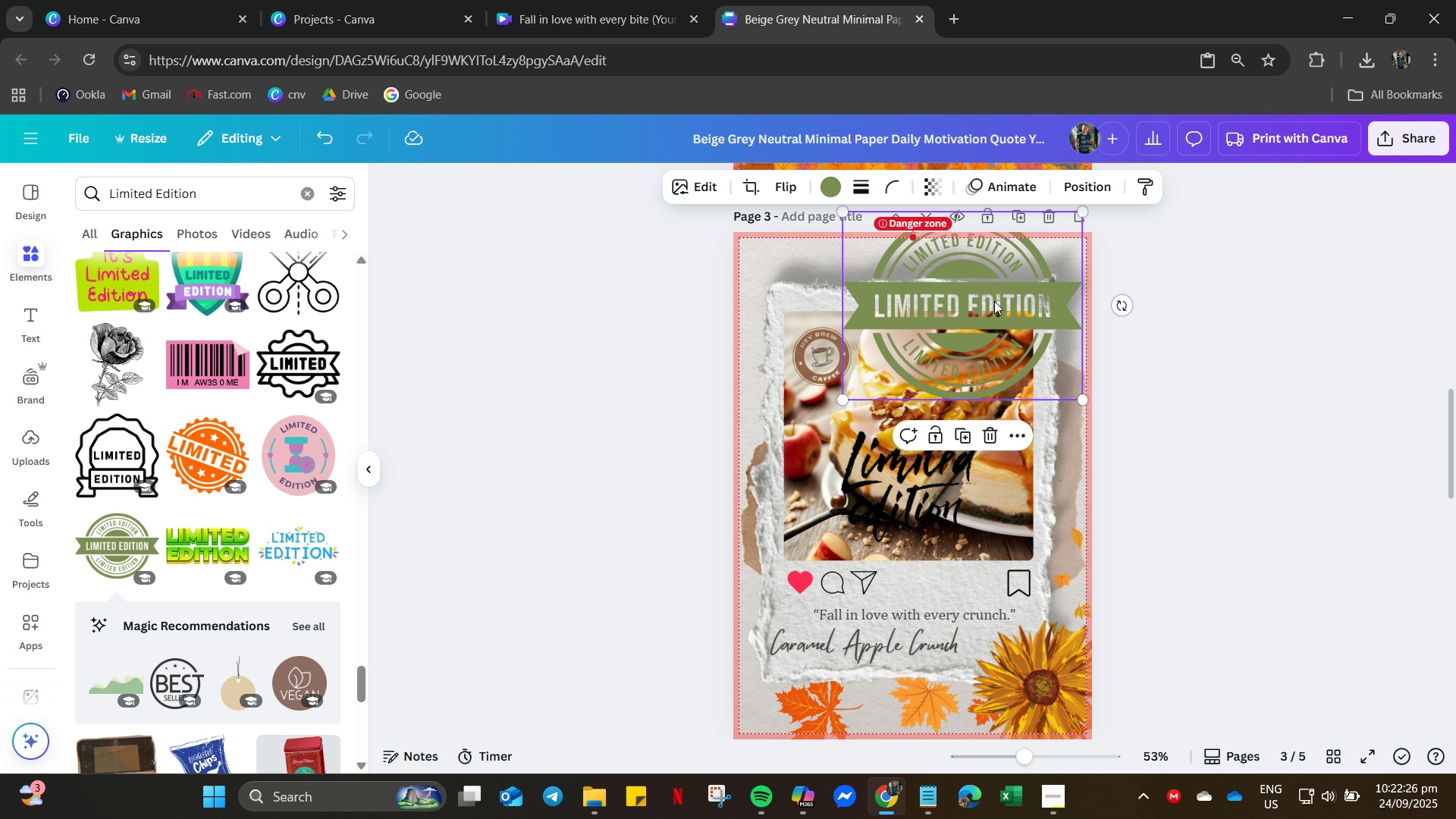 
left_click_drag(start_coordinate=[994, 302], to_coordinate=[861, 286])
 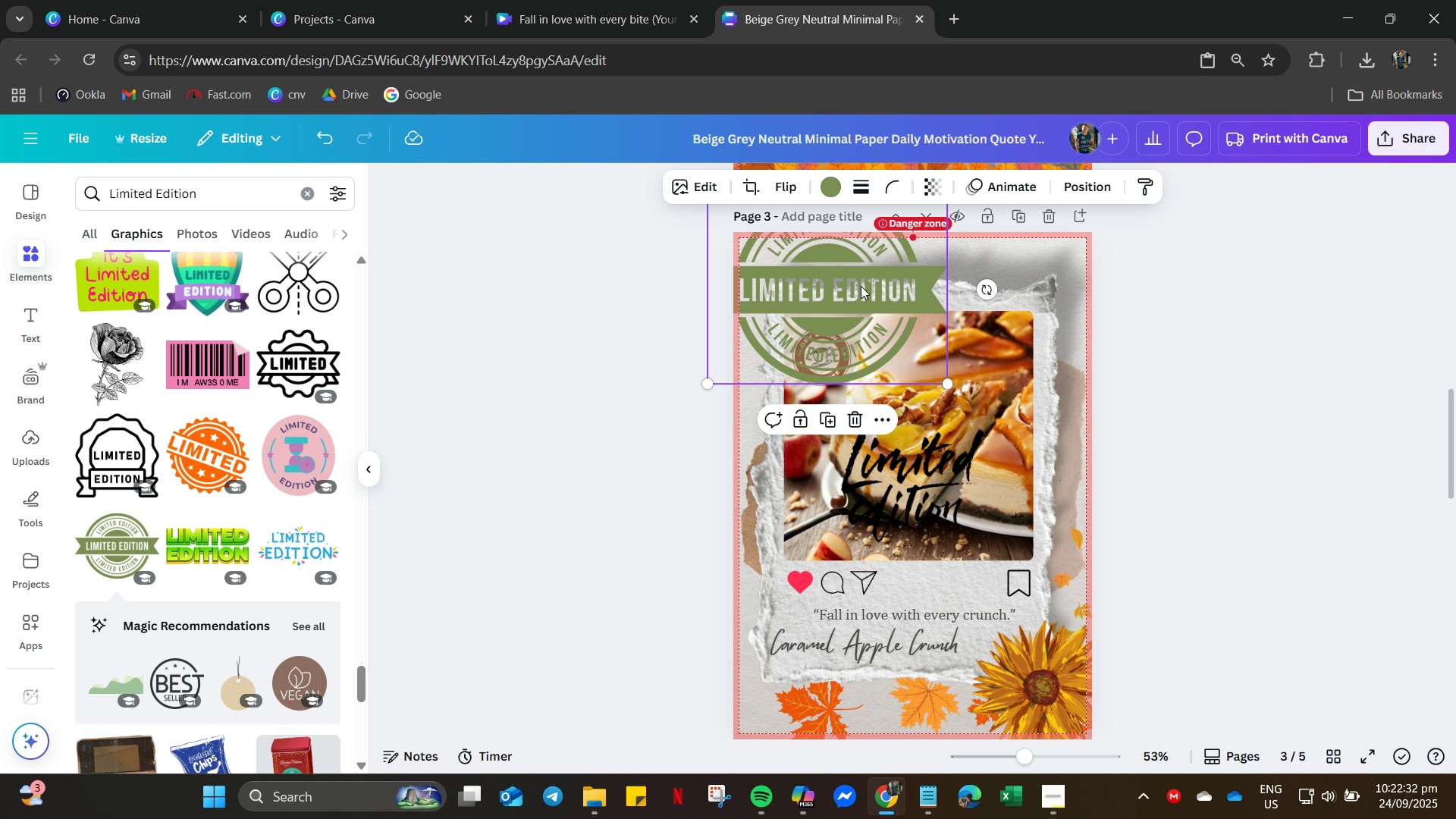 
key(Delete)
 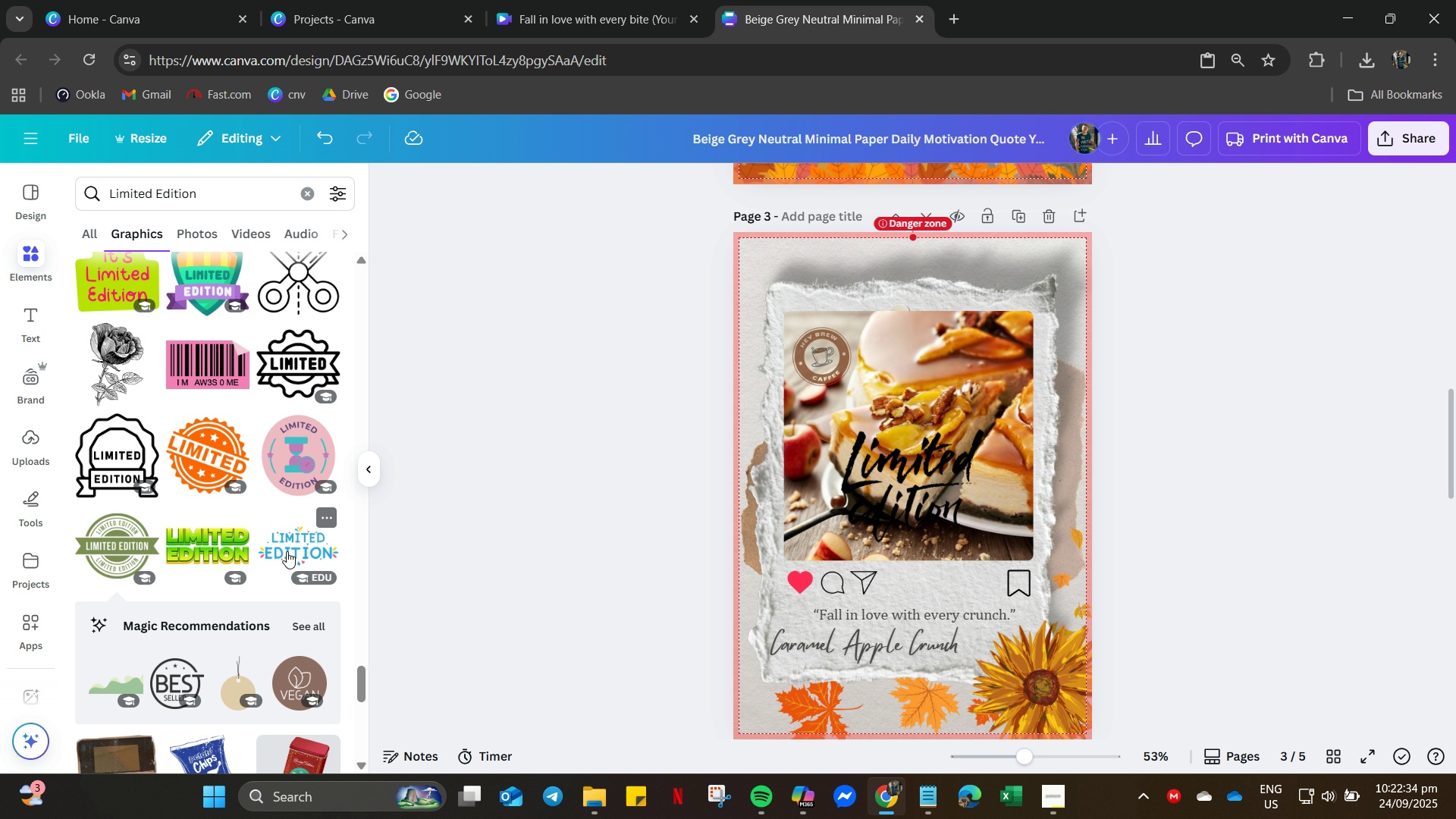 
scroll: coordinate [274, 563], scroll_direction: down, amount: 25.0
 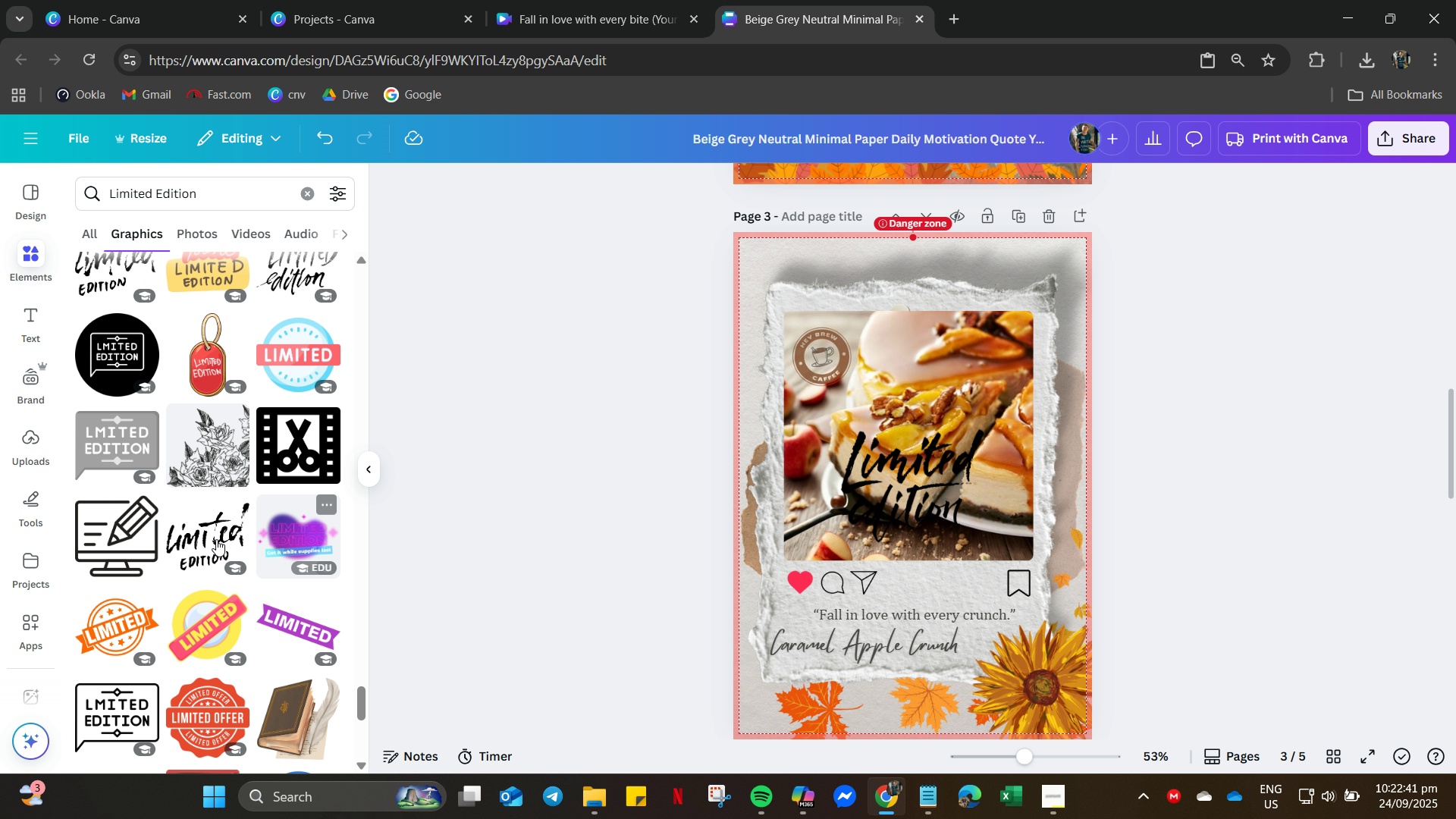 
left_click([212, 539])
 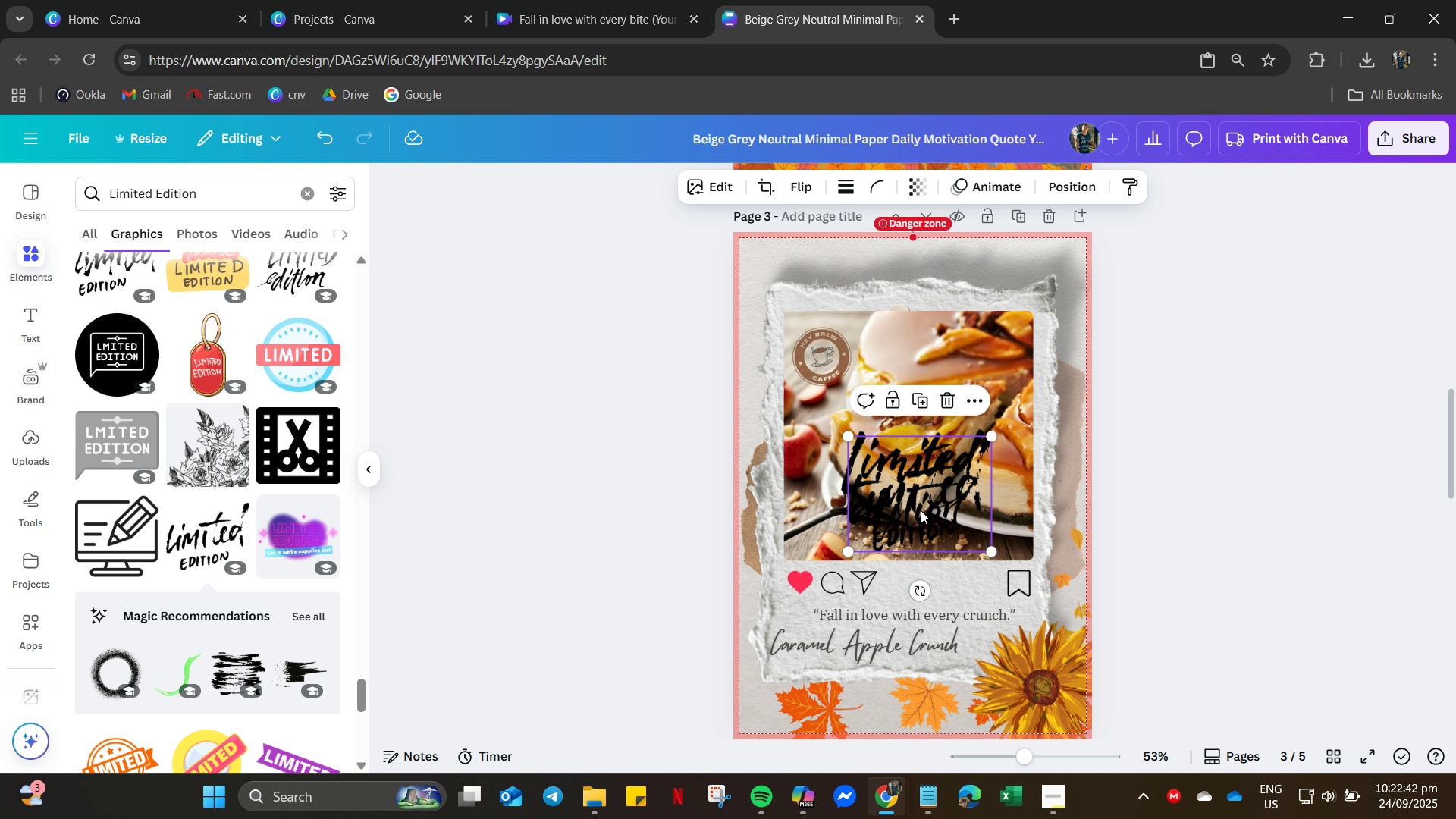 
left_click_drag(start_coordinate=[921, 510], to_coordinate=[847, 641])
 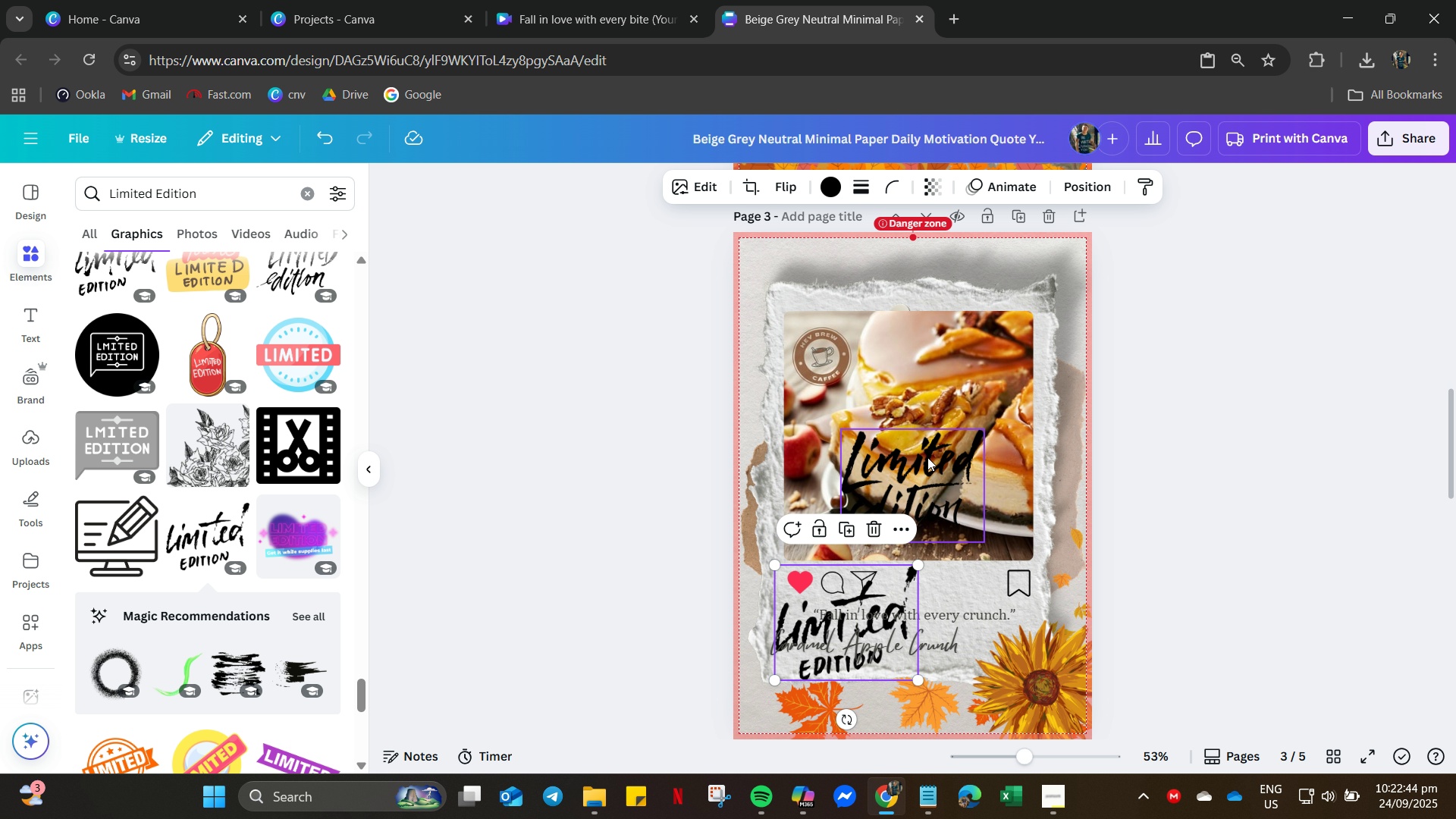 
left_click([927, 457])
 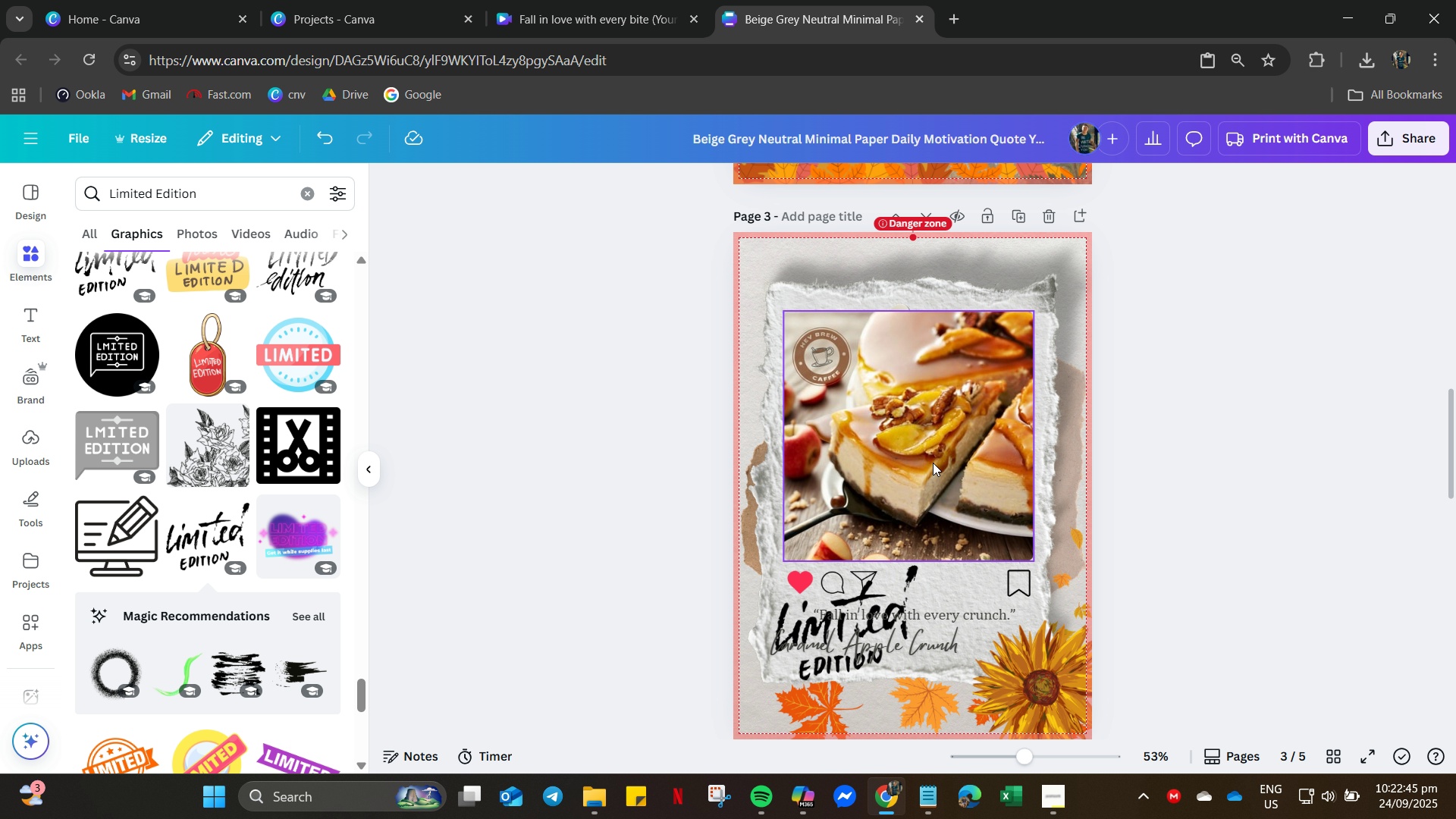 
key(Delete)
 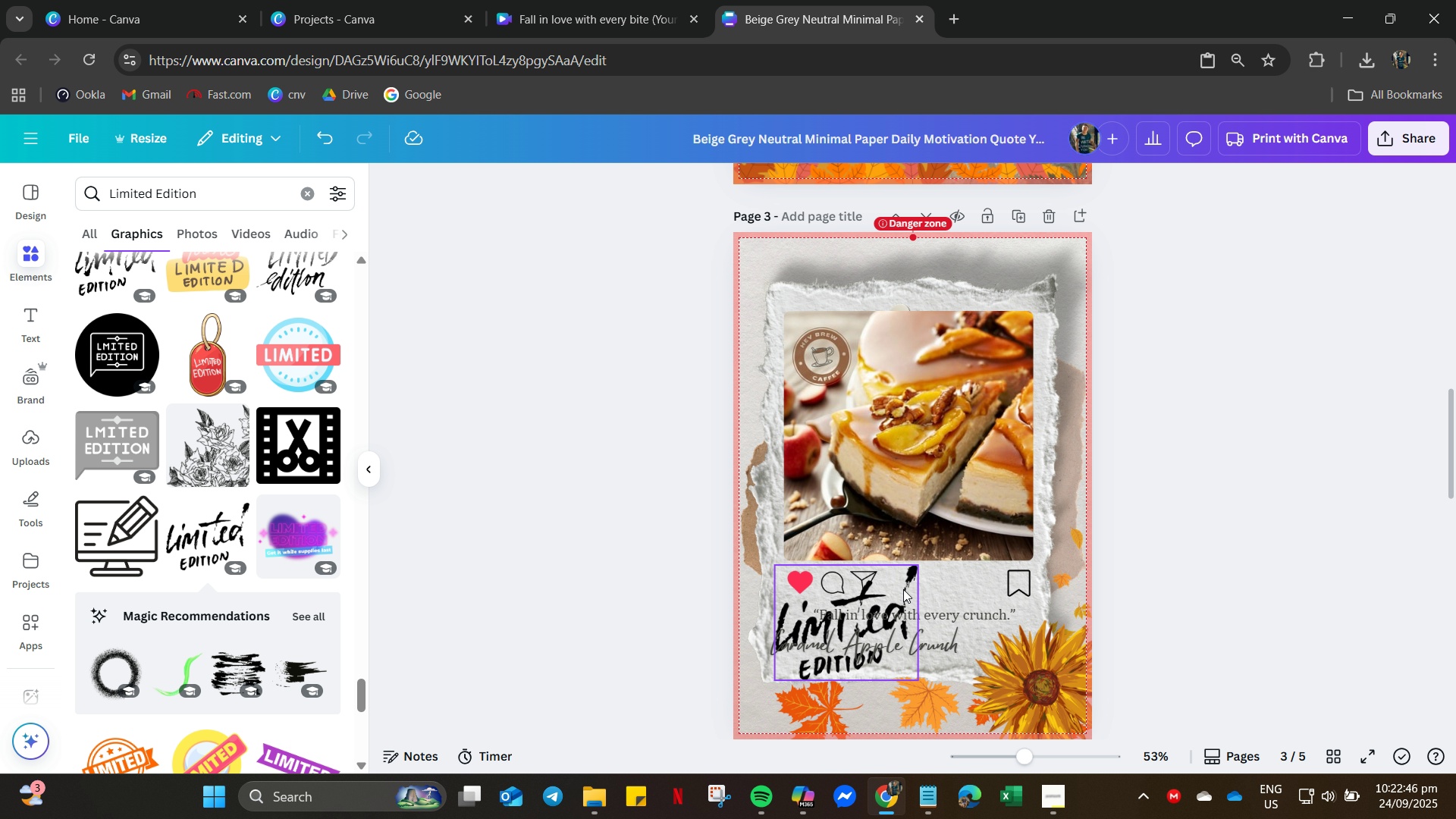 
left_click_drag(start_coordinate=[911, 587], to_coordinate=[961, 256])
 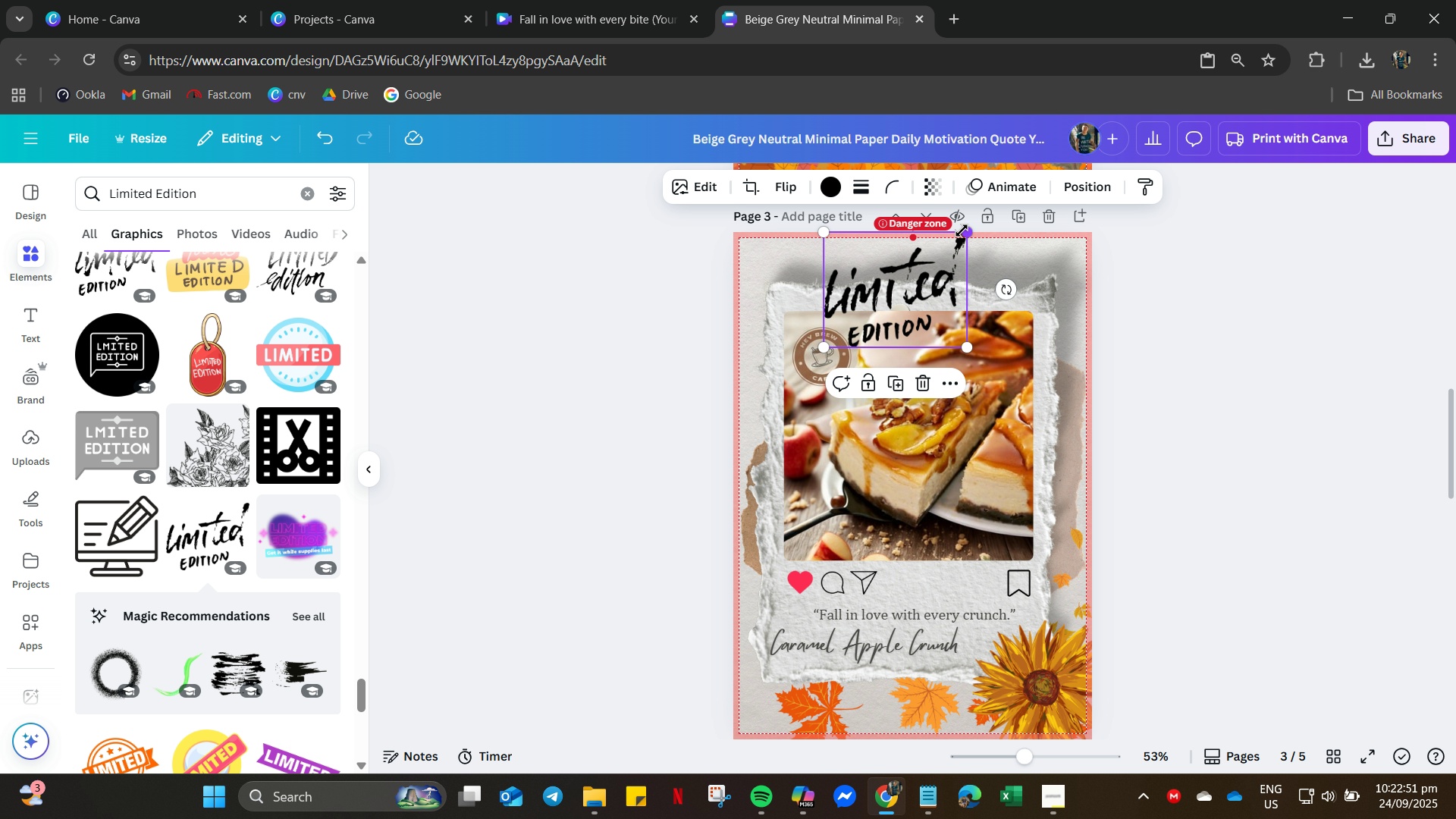 
left_click_drag(start_coordinate=[962, 234], to_coordinate=[895, 290])
 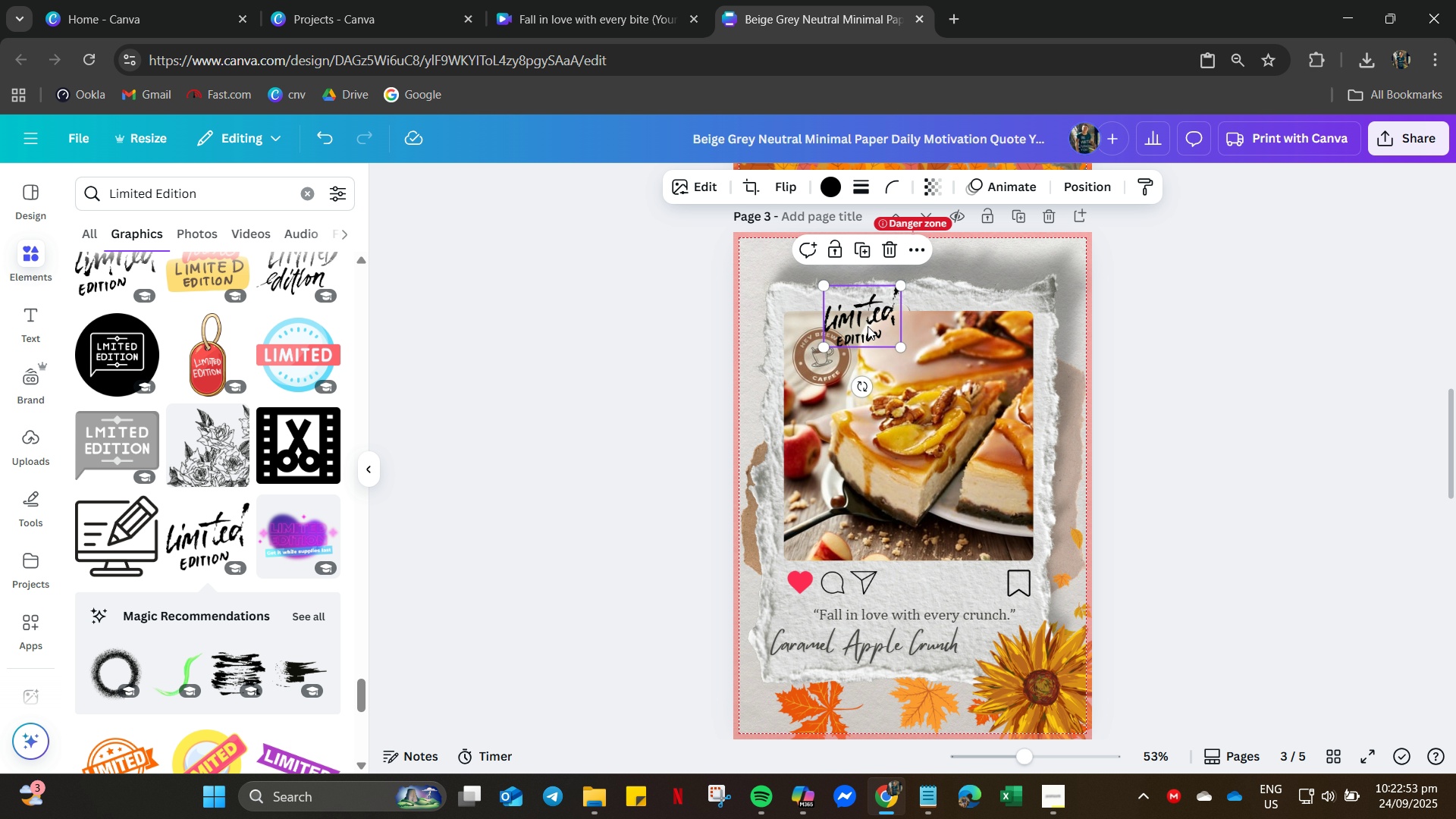 
left_click_drag(start_coordinate=[868, 325], to_coordinate=[912, 280])
 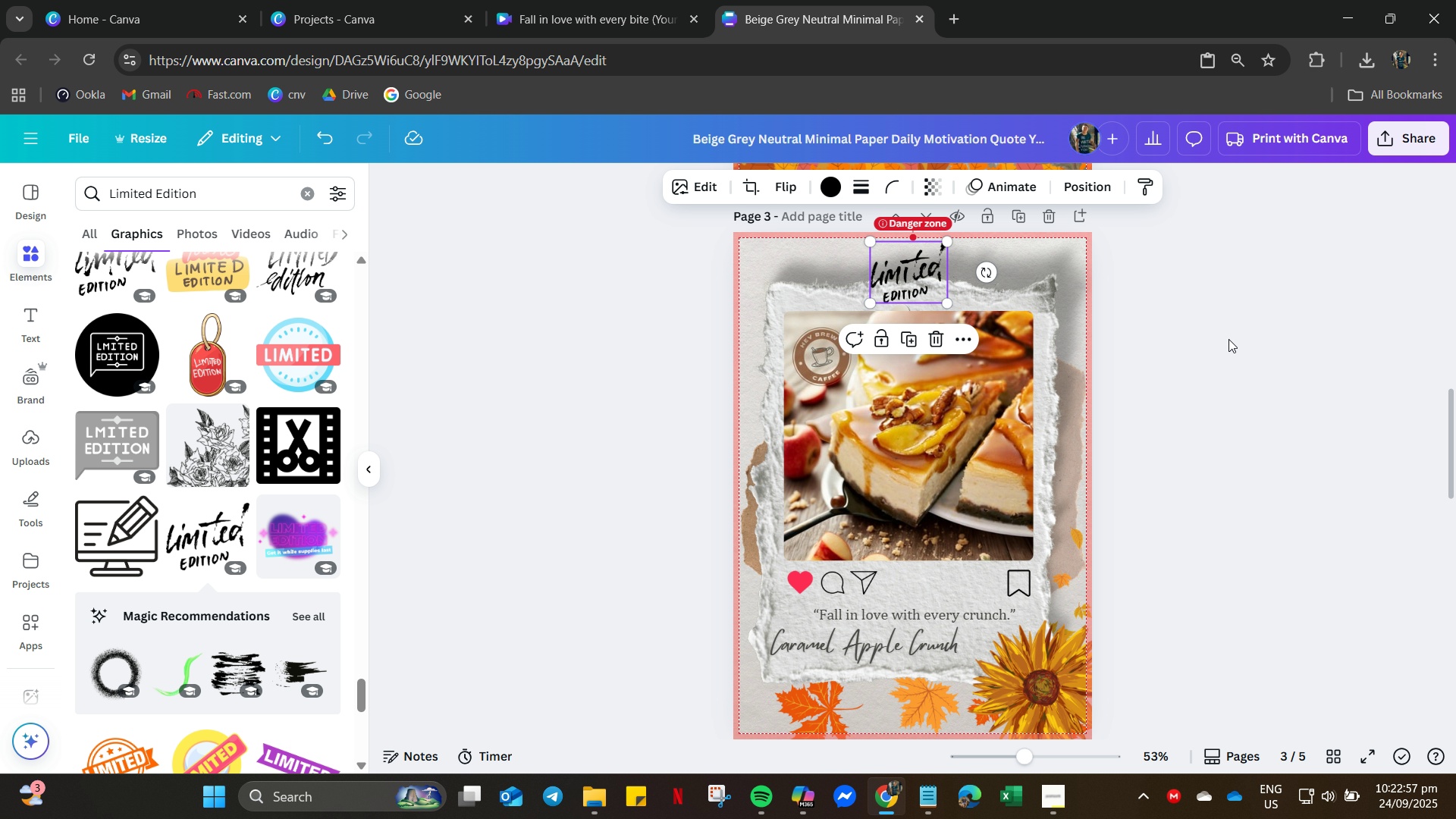 
left_click([1226, 339])
 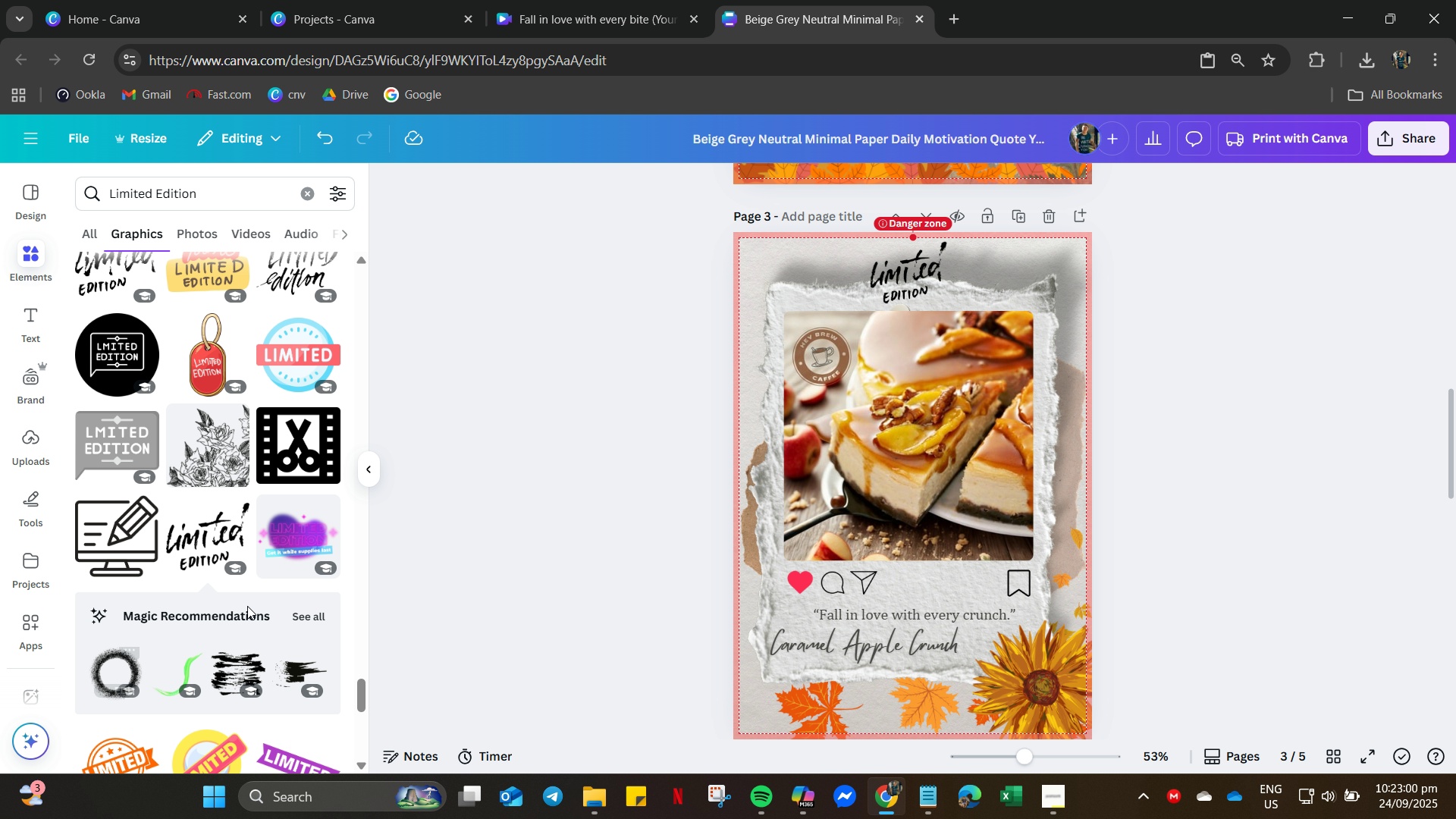 
left_click([310, 616])
 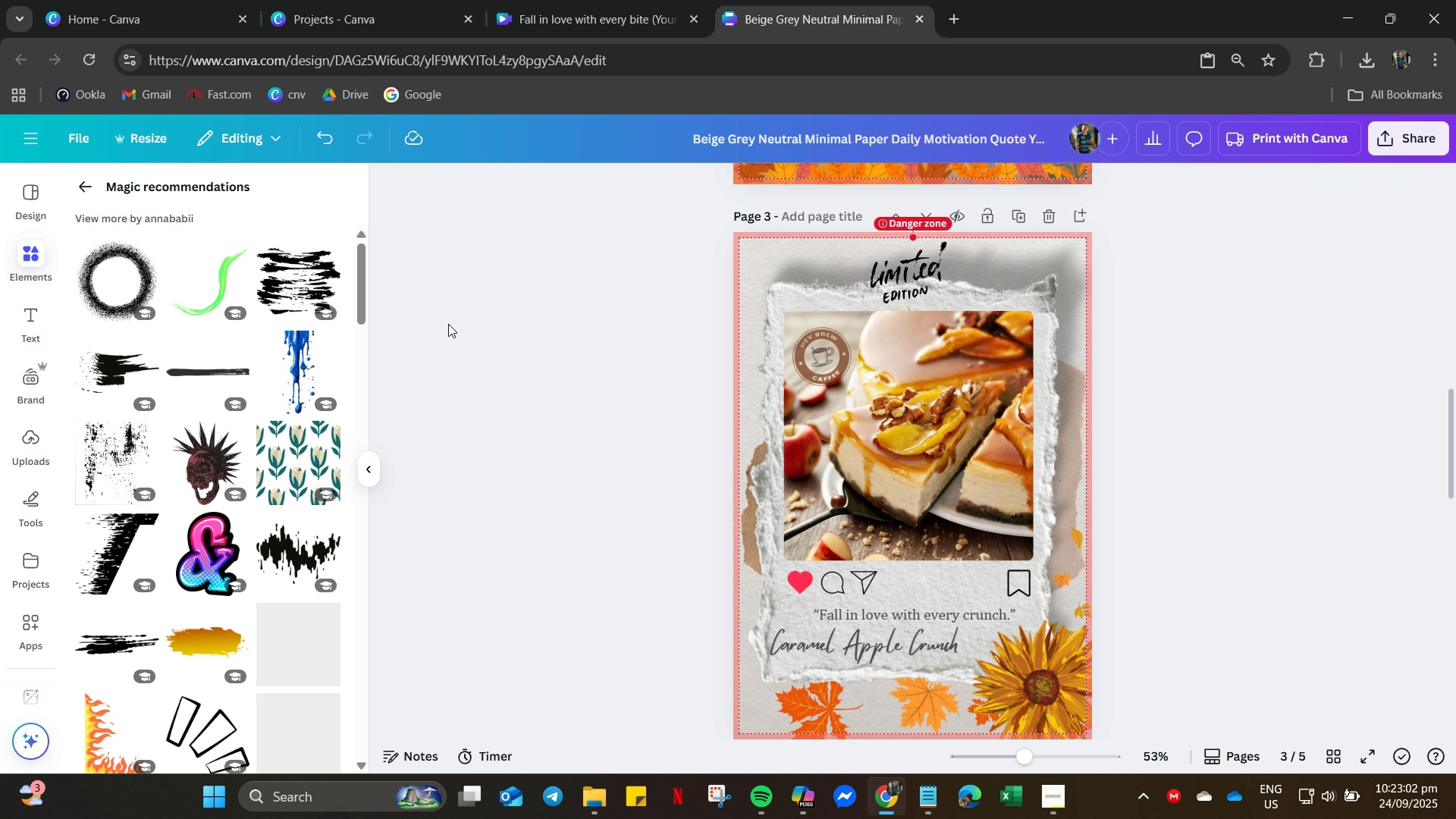 
scroll: coordinate [245, 452], scroll_direction: down, amount: 16.0
 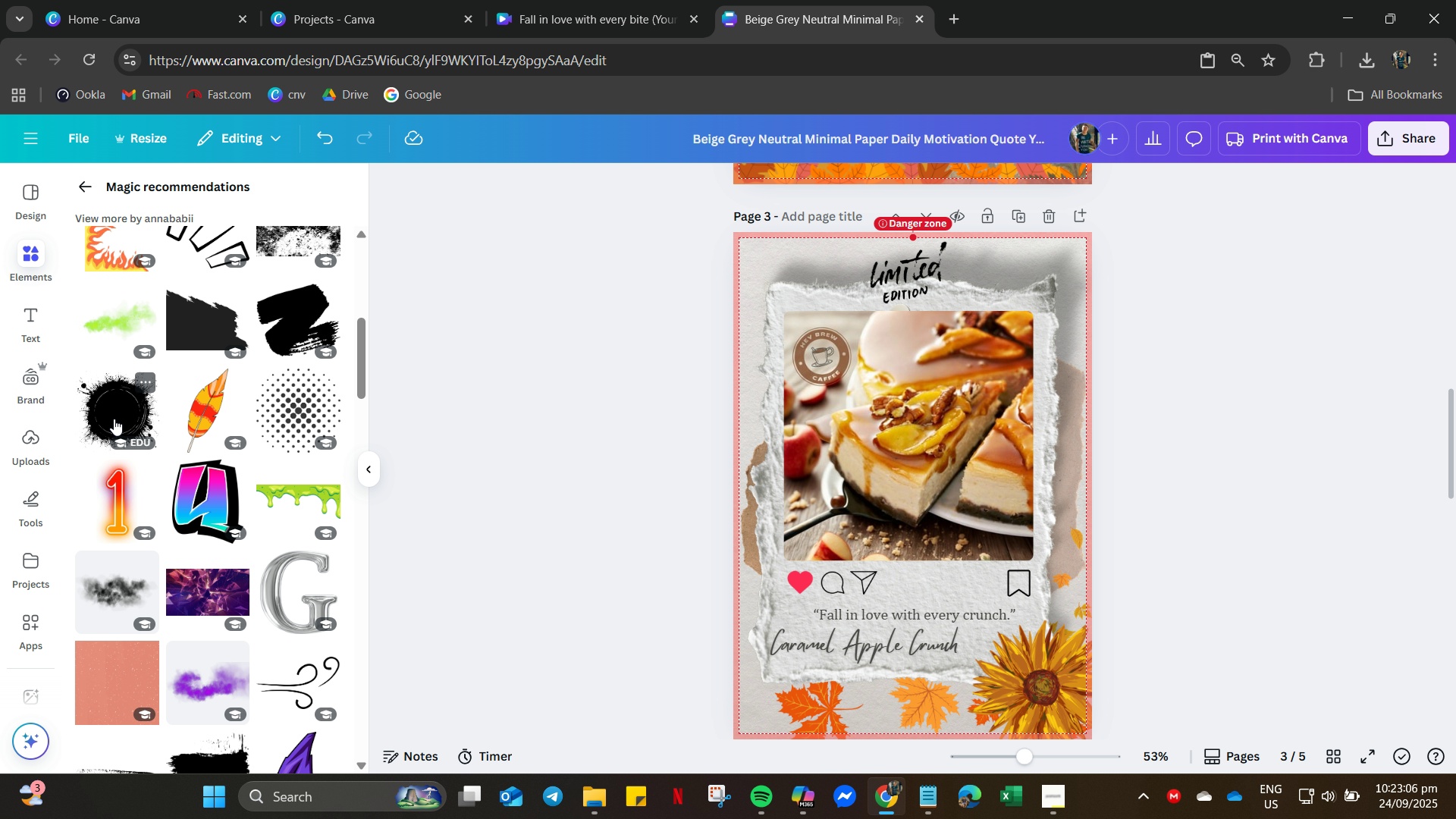 
left_click([114, 419])
 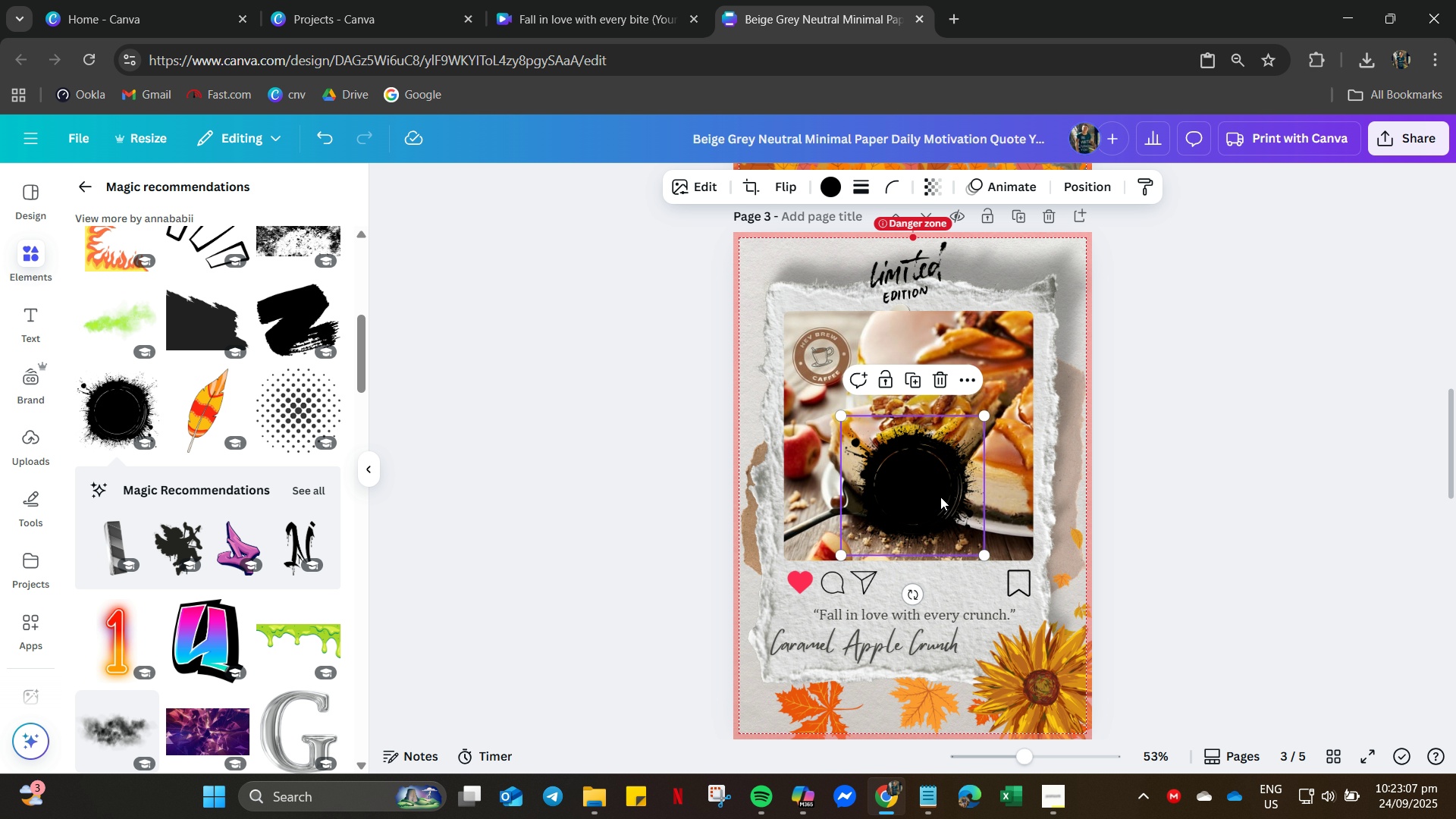 
left_click_drag(start_coordinate=[928, 491], to_coordinate=[921, 278])
 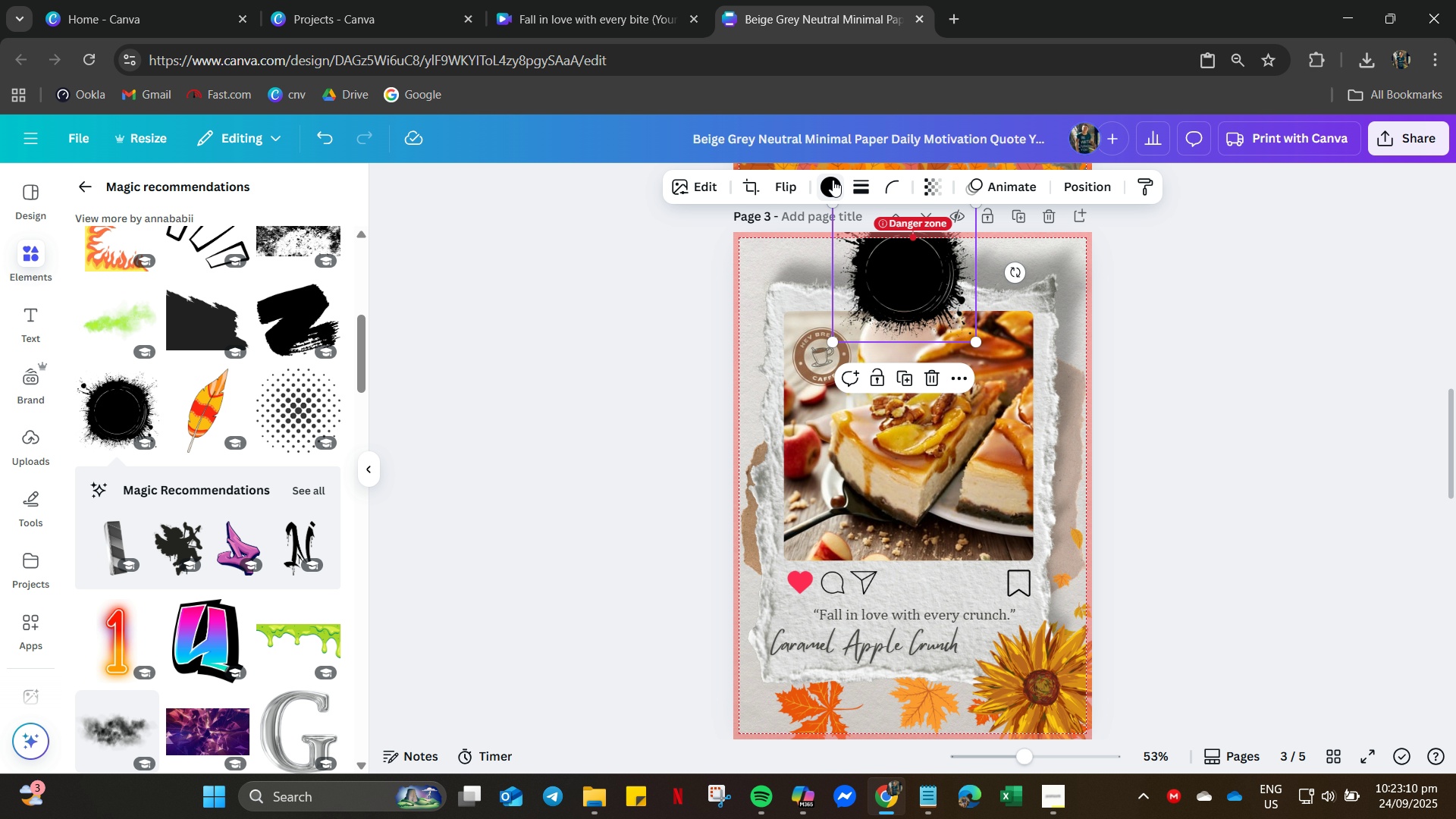 
left_click([833, 180])
 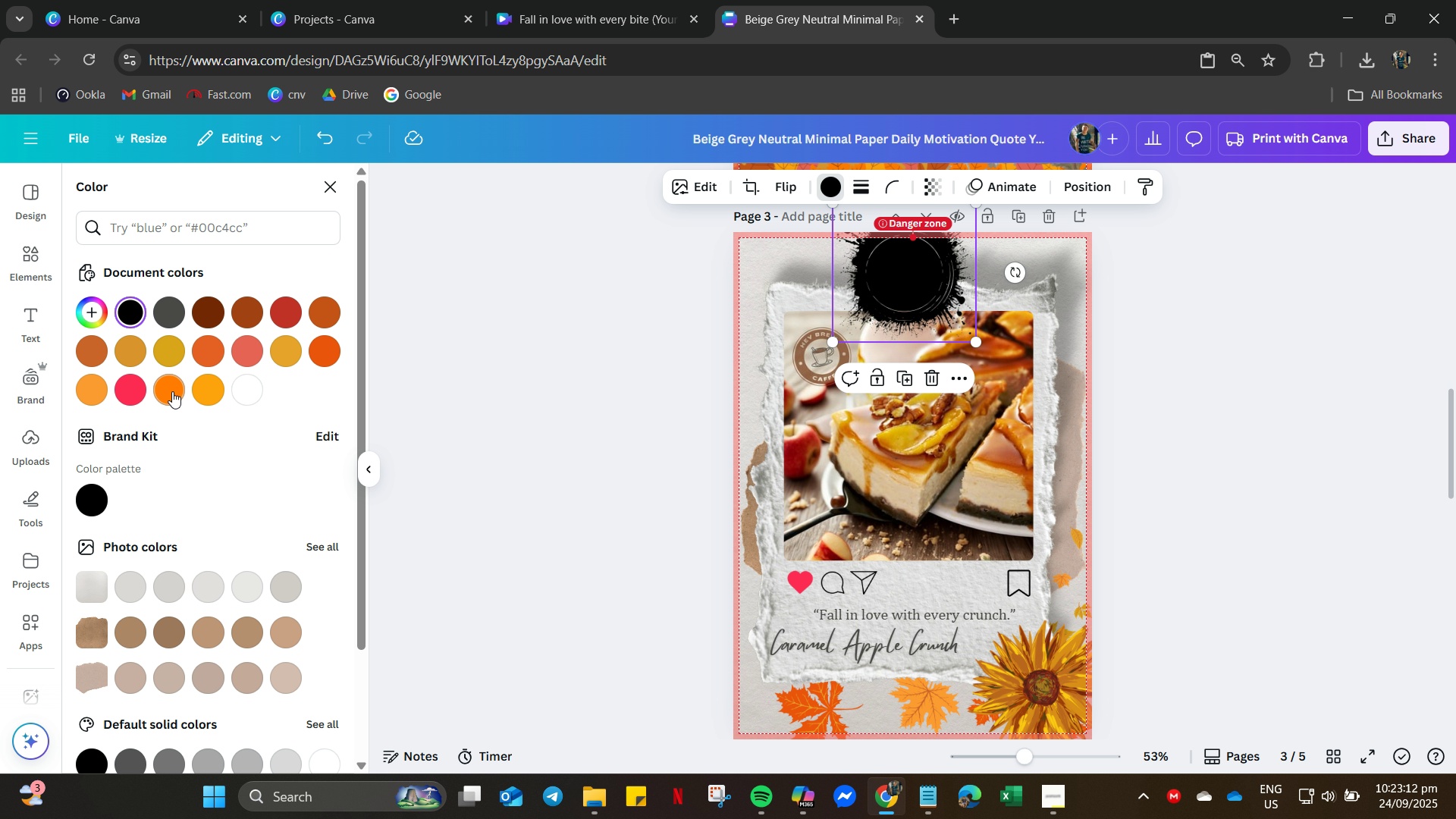 
left_click([234, 394])
 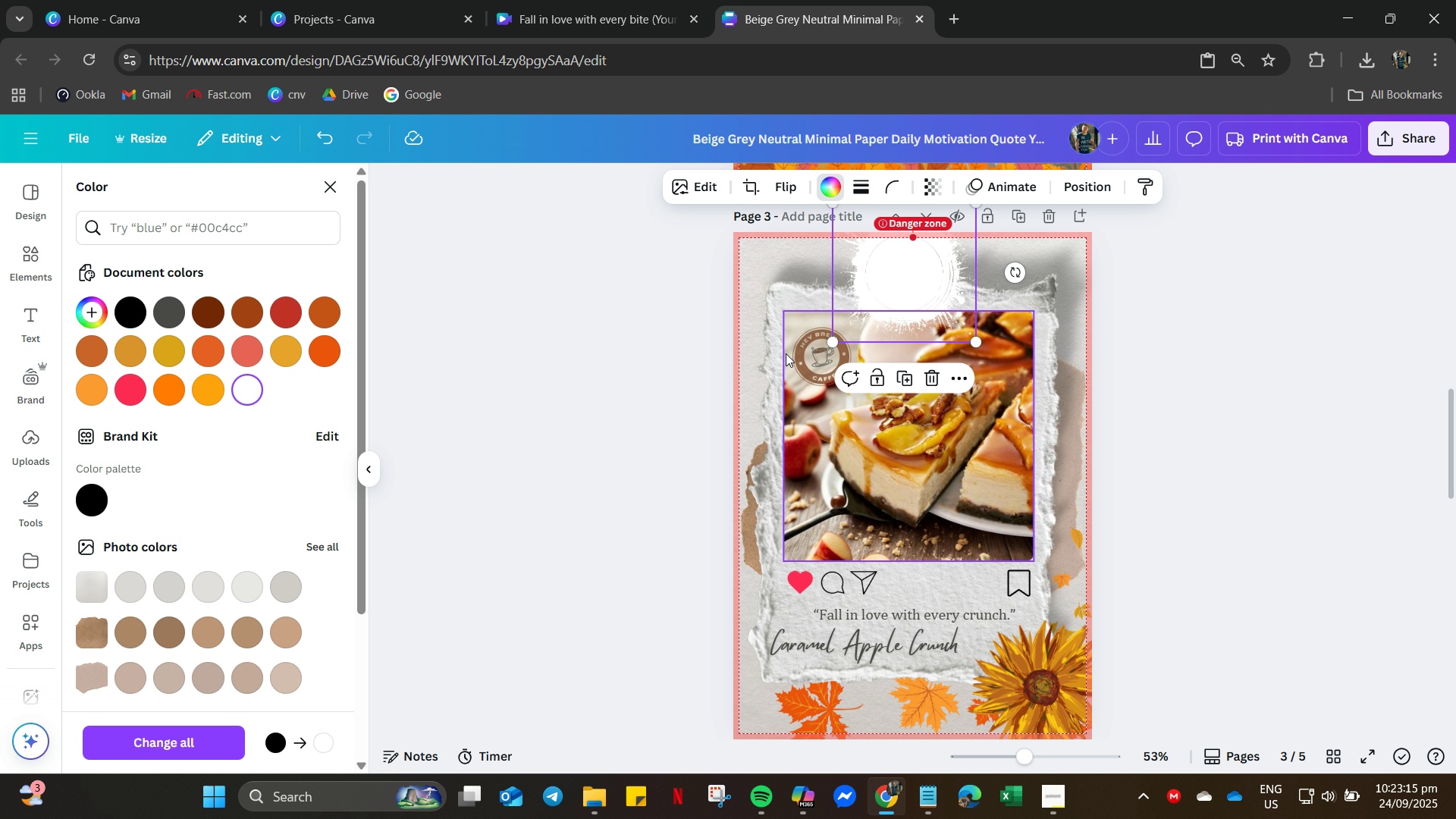 
right_click([894, 289])
 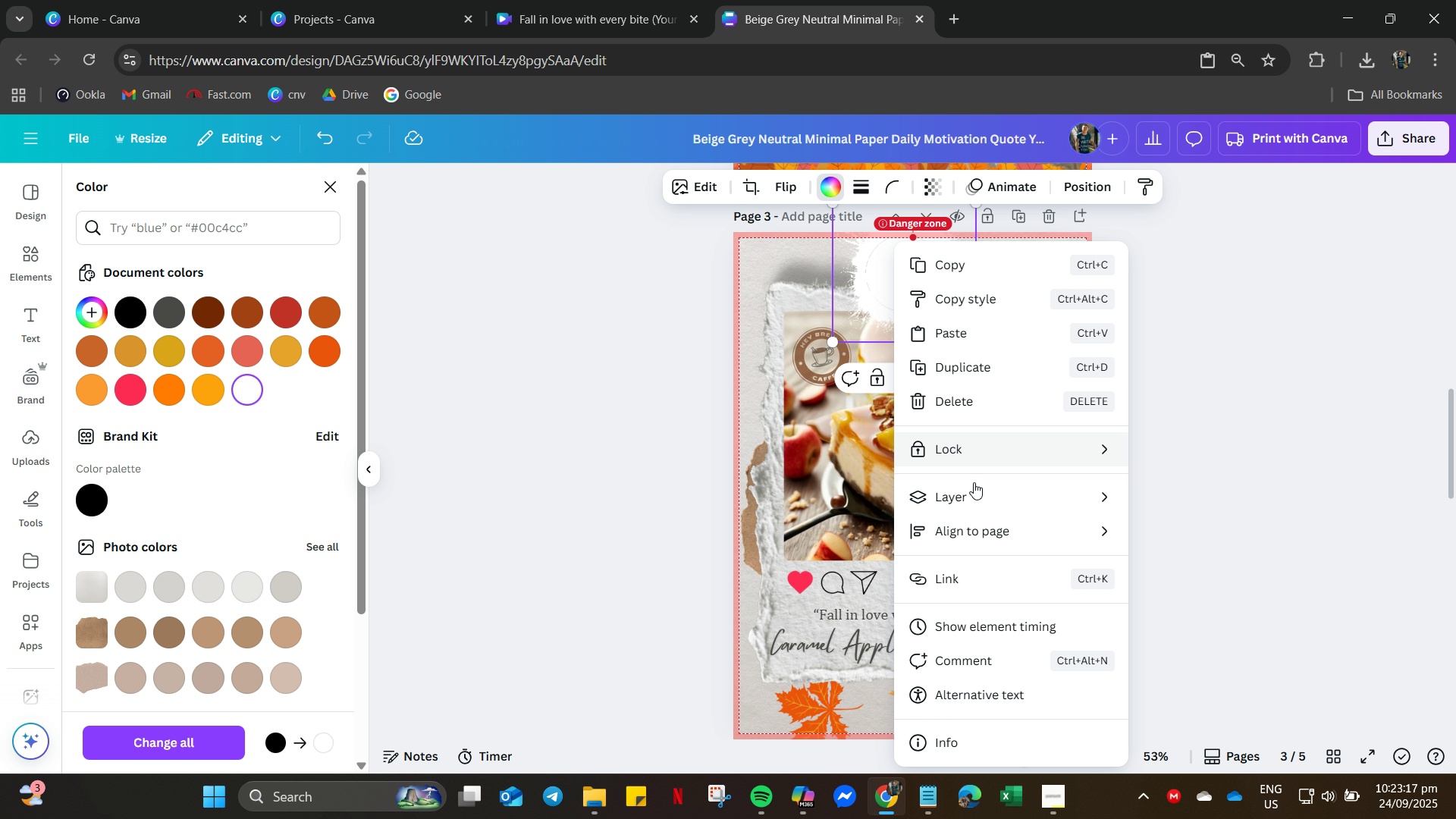 
left_click([974, 484])
 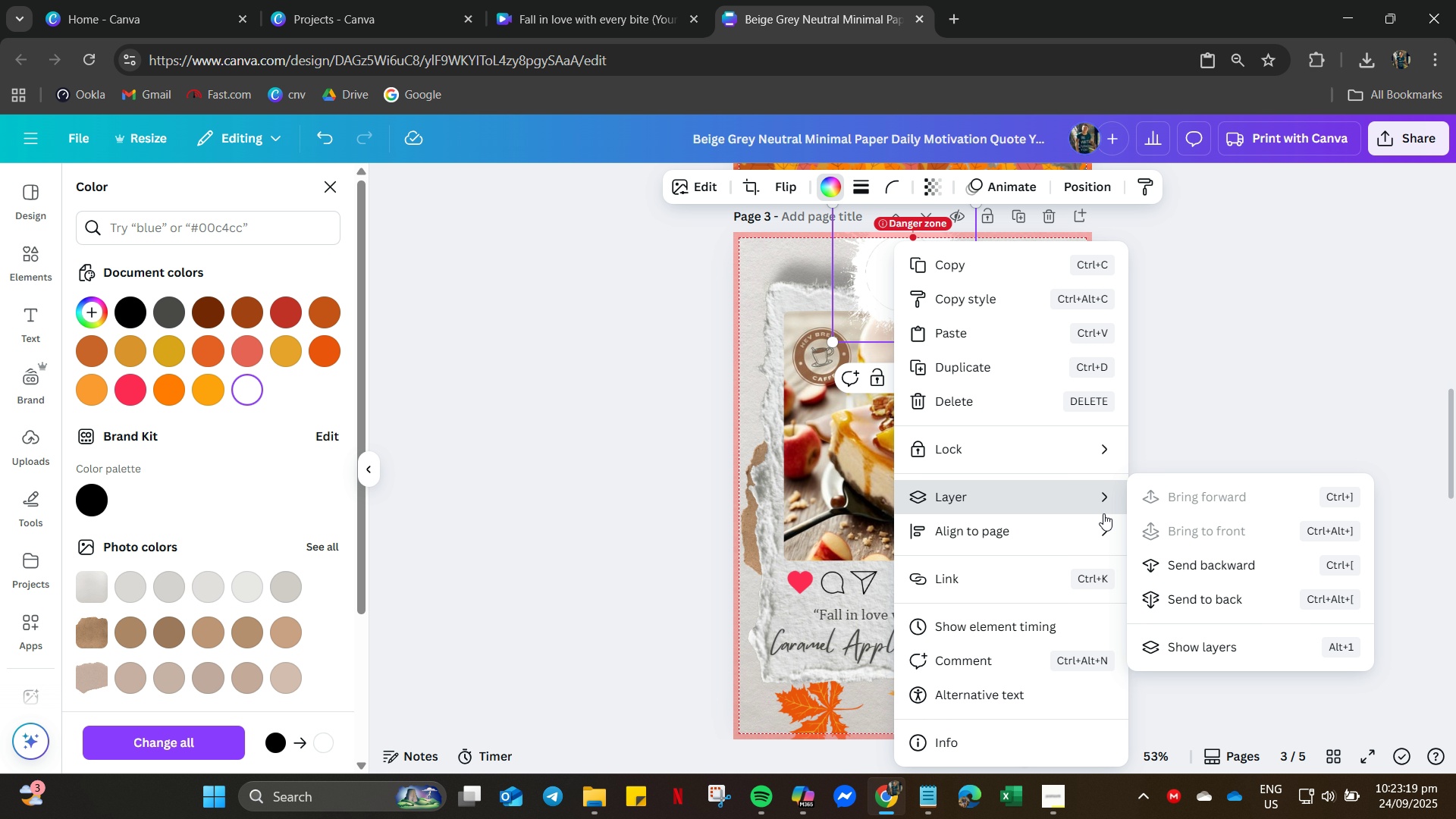 
left_click([1192, 558])
 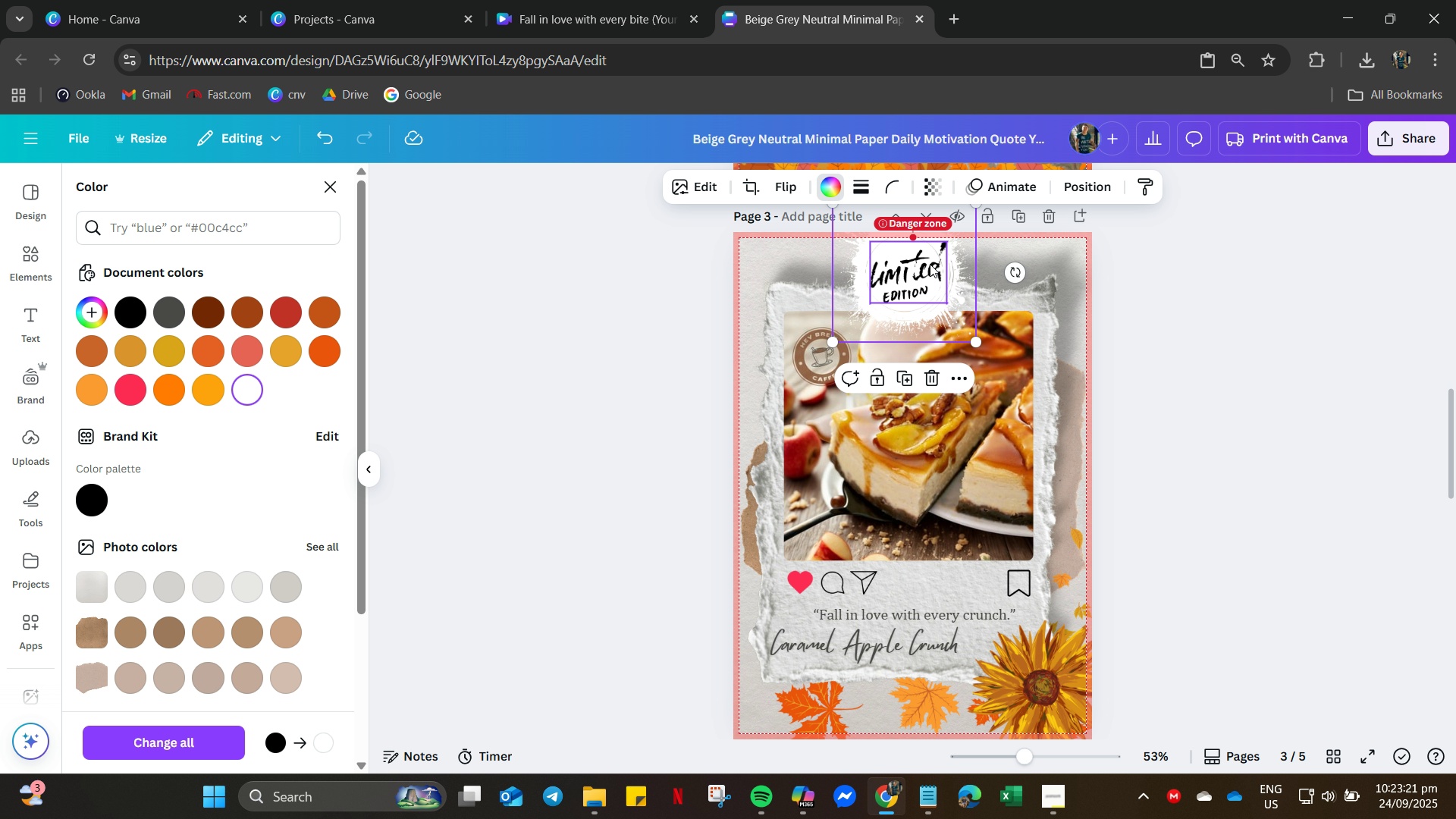 
left_click([930, 268])
 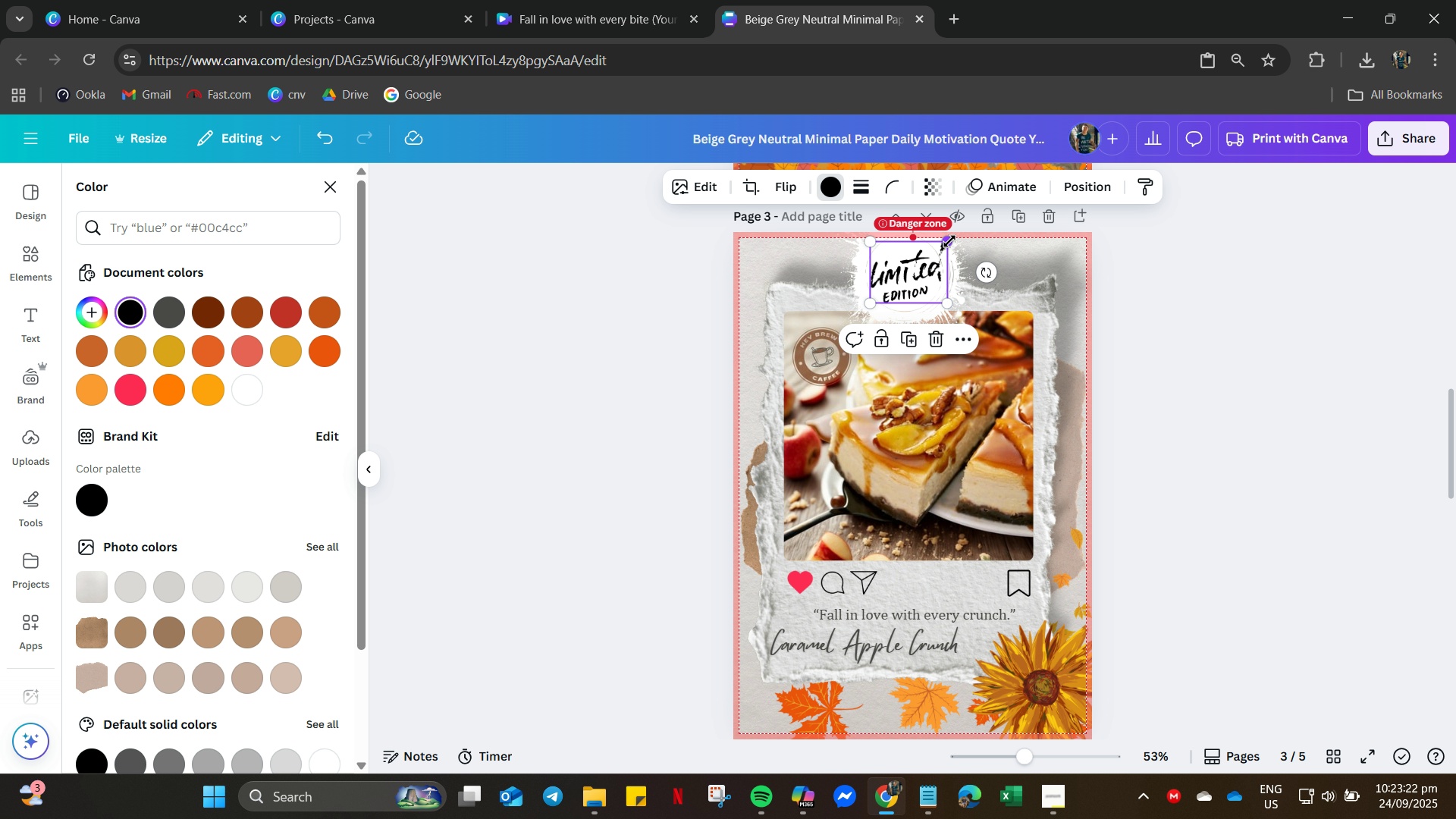 
left_click_drag(start_coordinate=[949, 241], to_coordinate=[930, 256])
 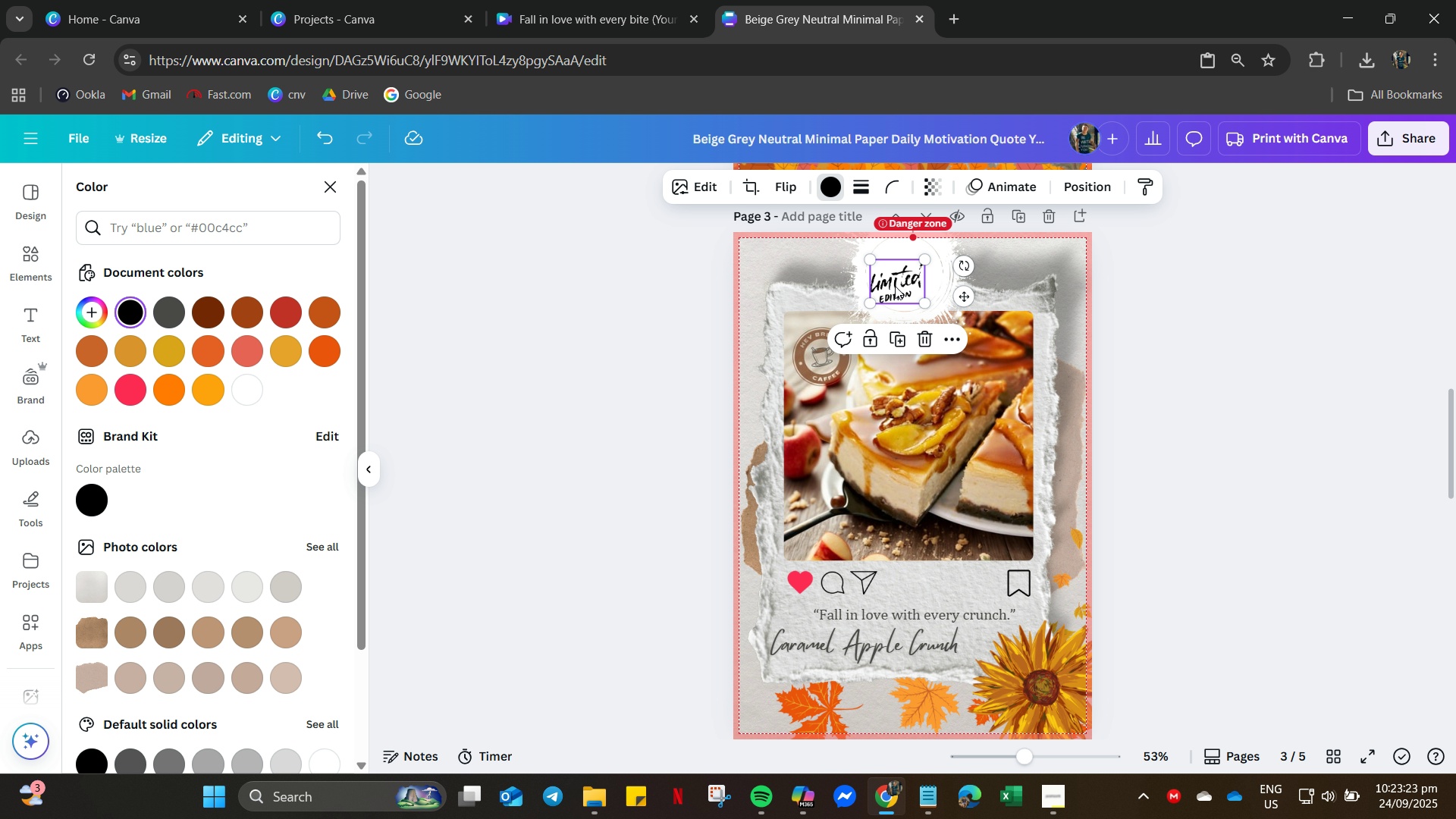 
left_click_drag(start_coordinate=[896, 286], to_coordinate=[905, 279])
 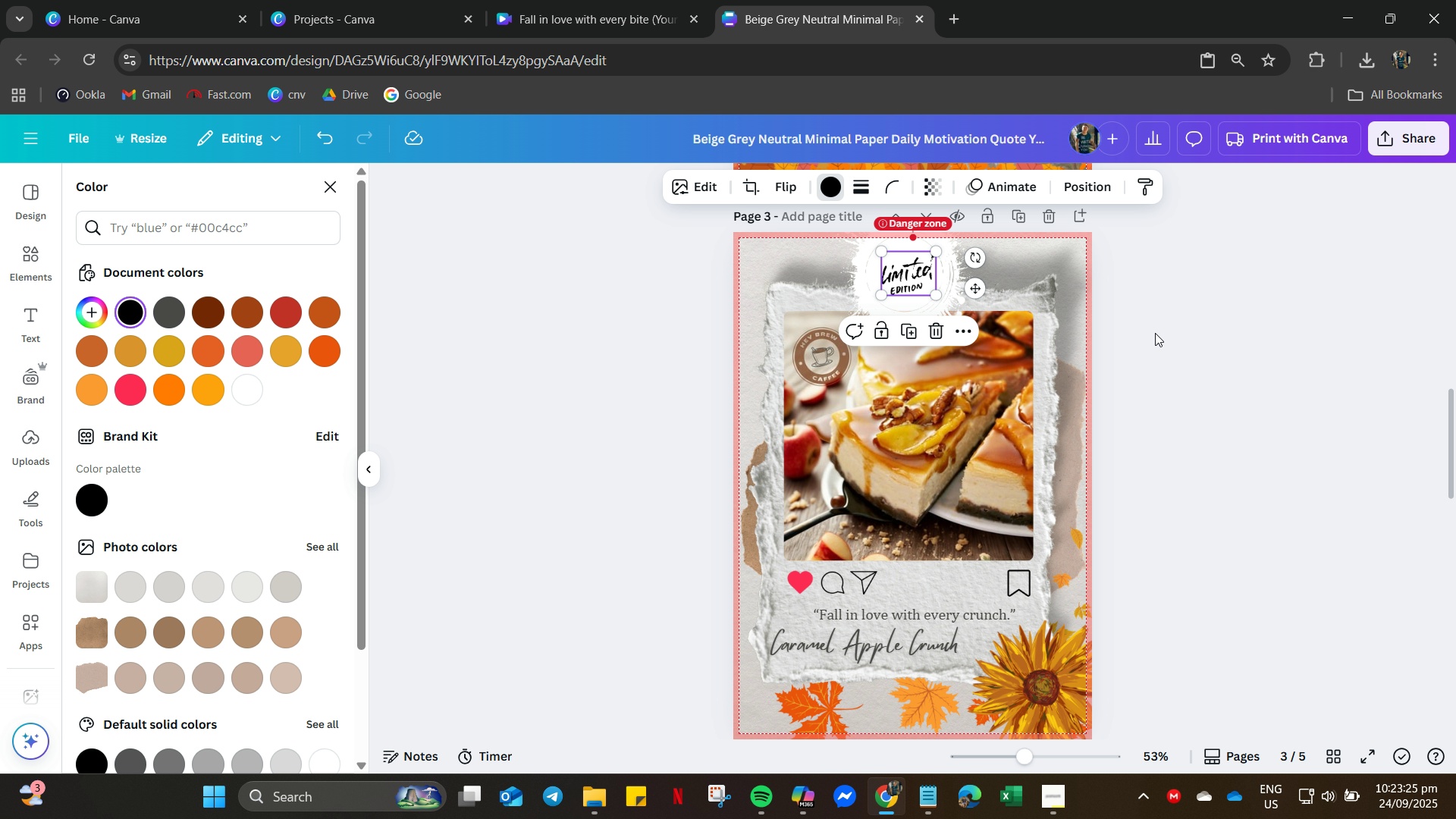 
left_click([1155, 333])
 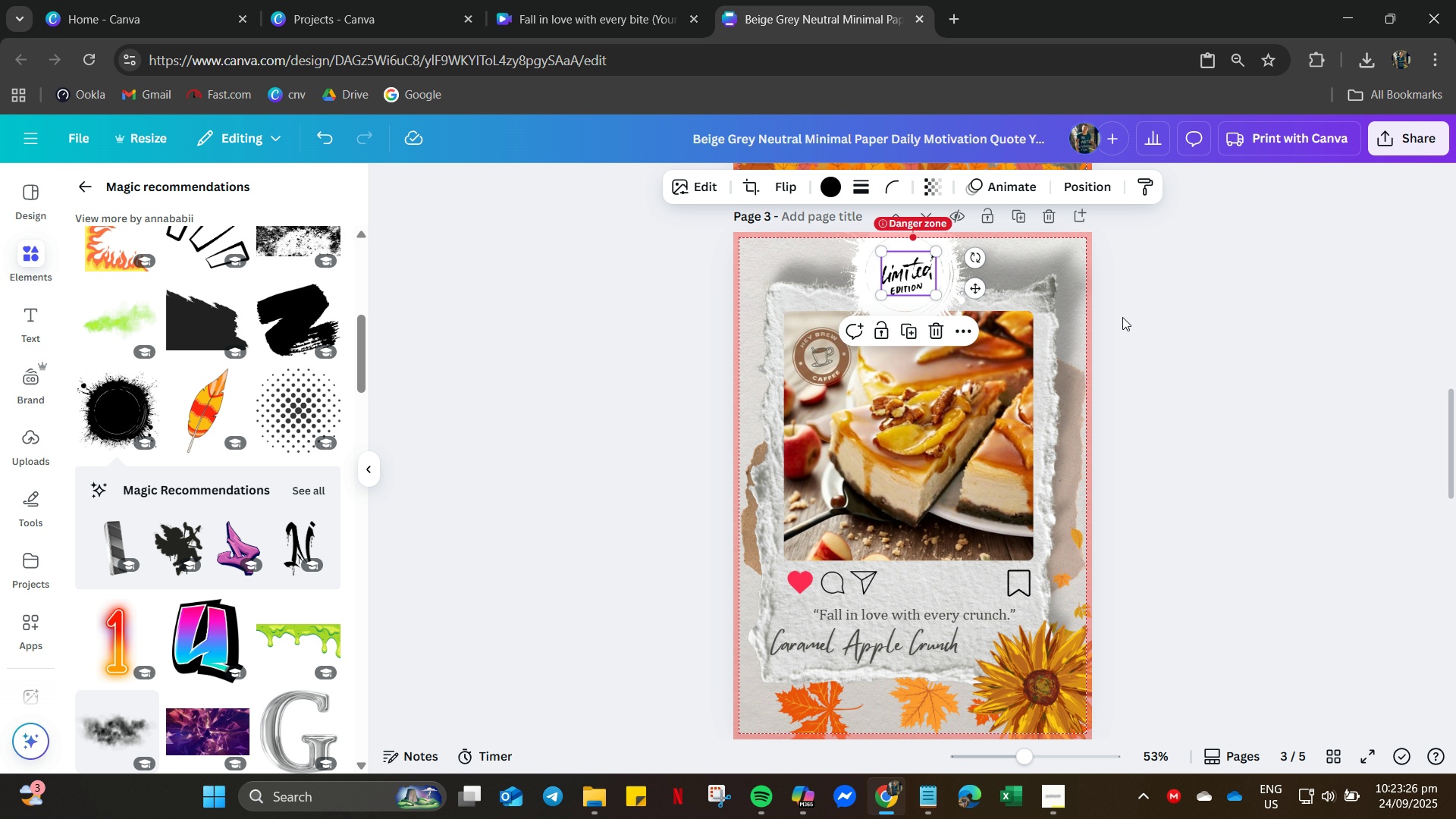 
left_click([1122, 317])
 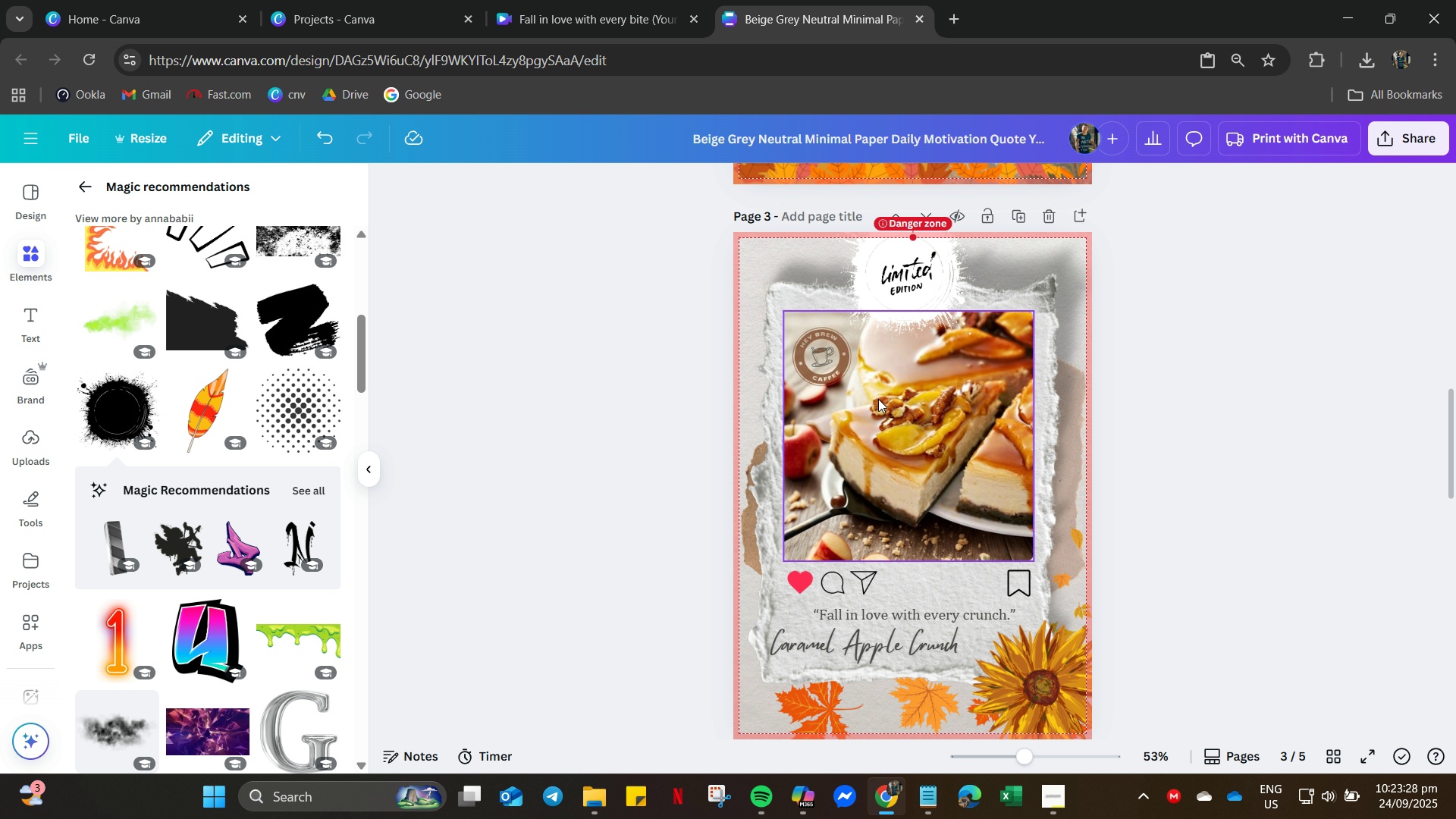 
left_click([888, 390])
 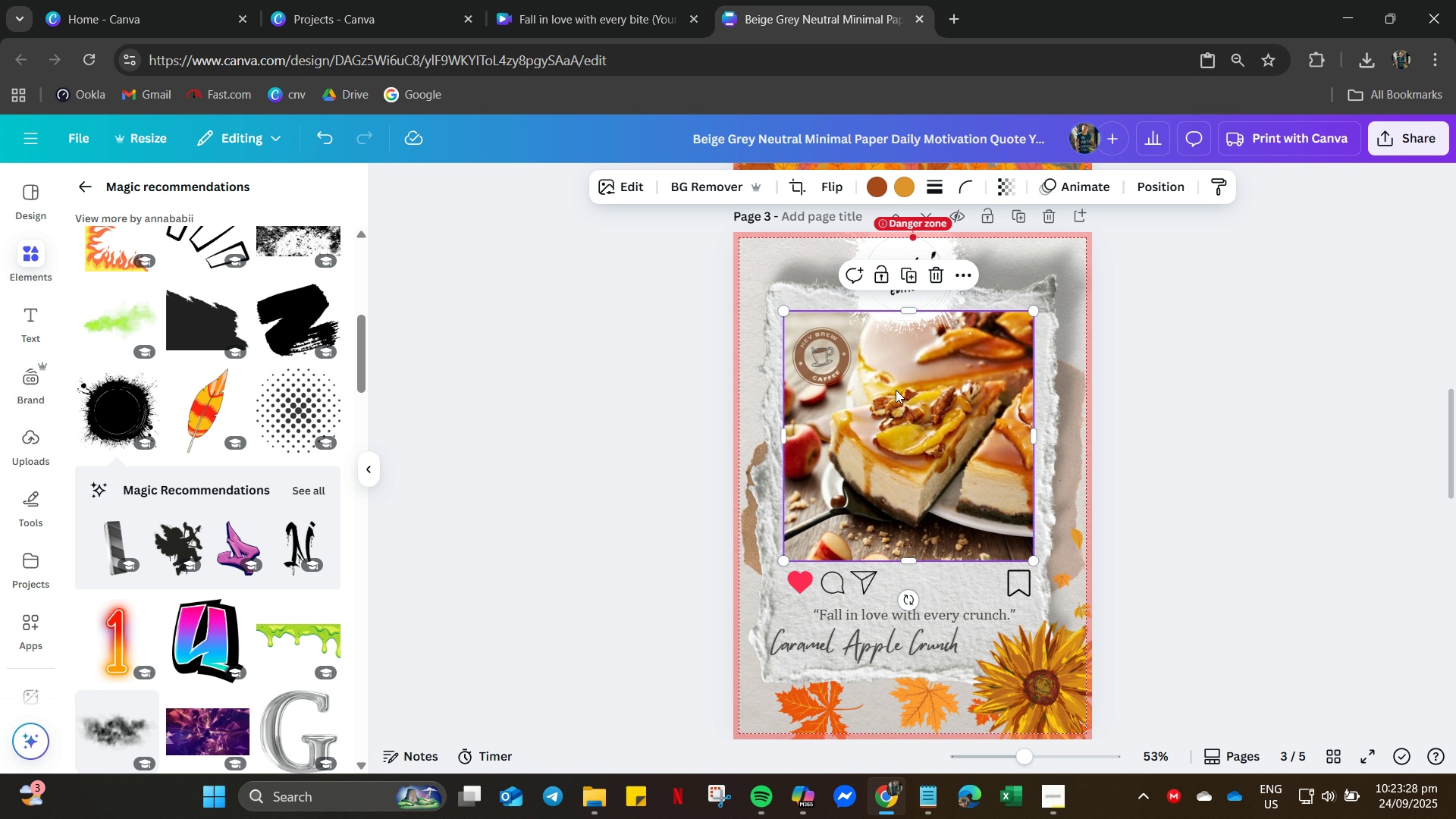 
right_click([888, 390])
 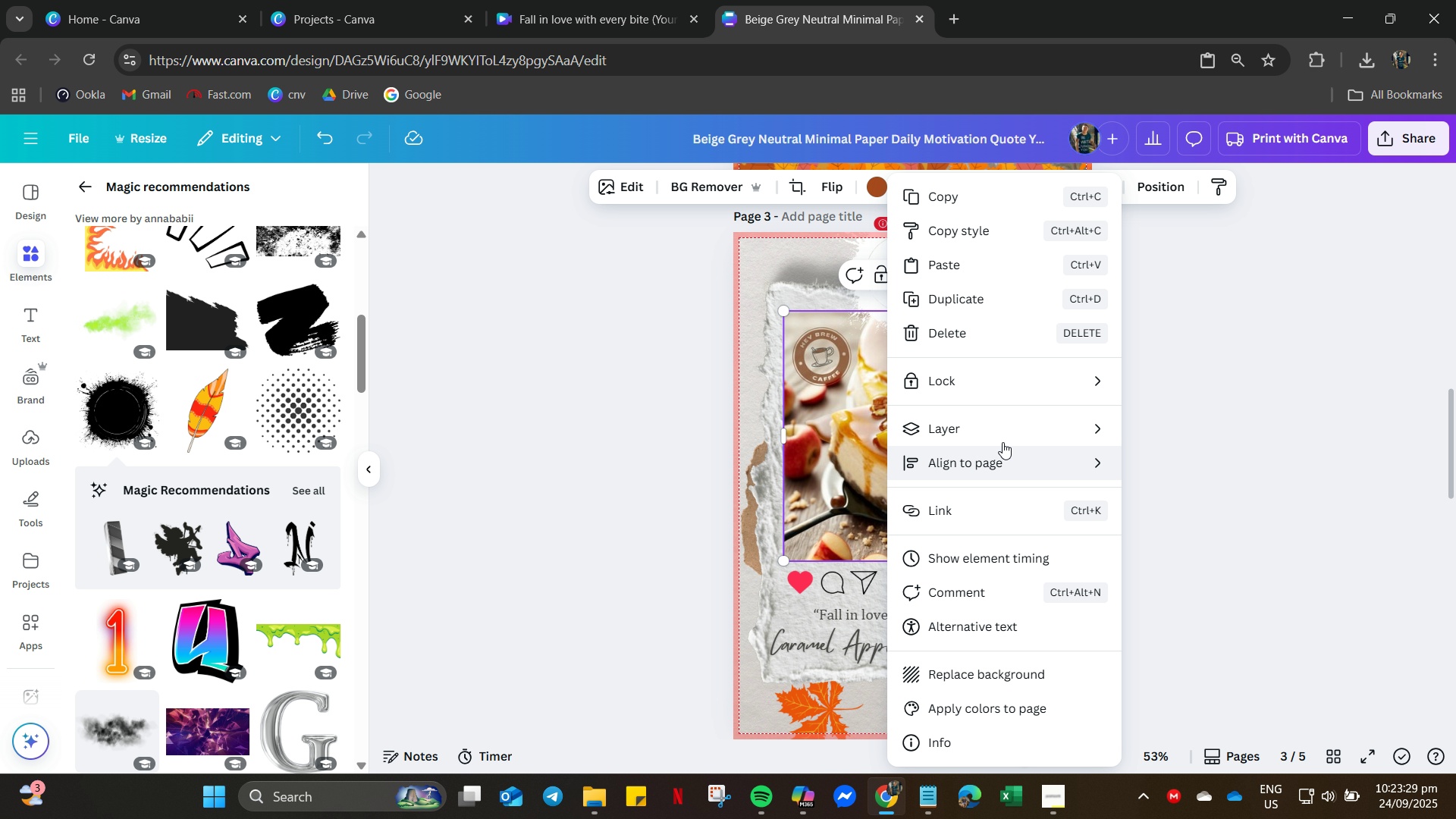 
left_click([1003, 435])
 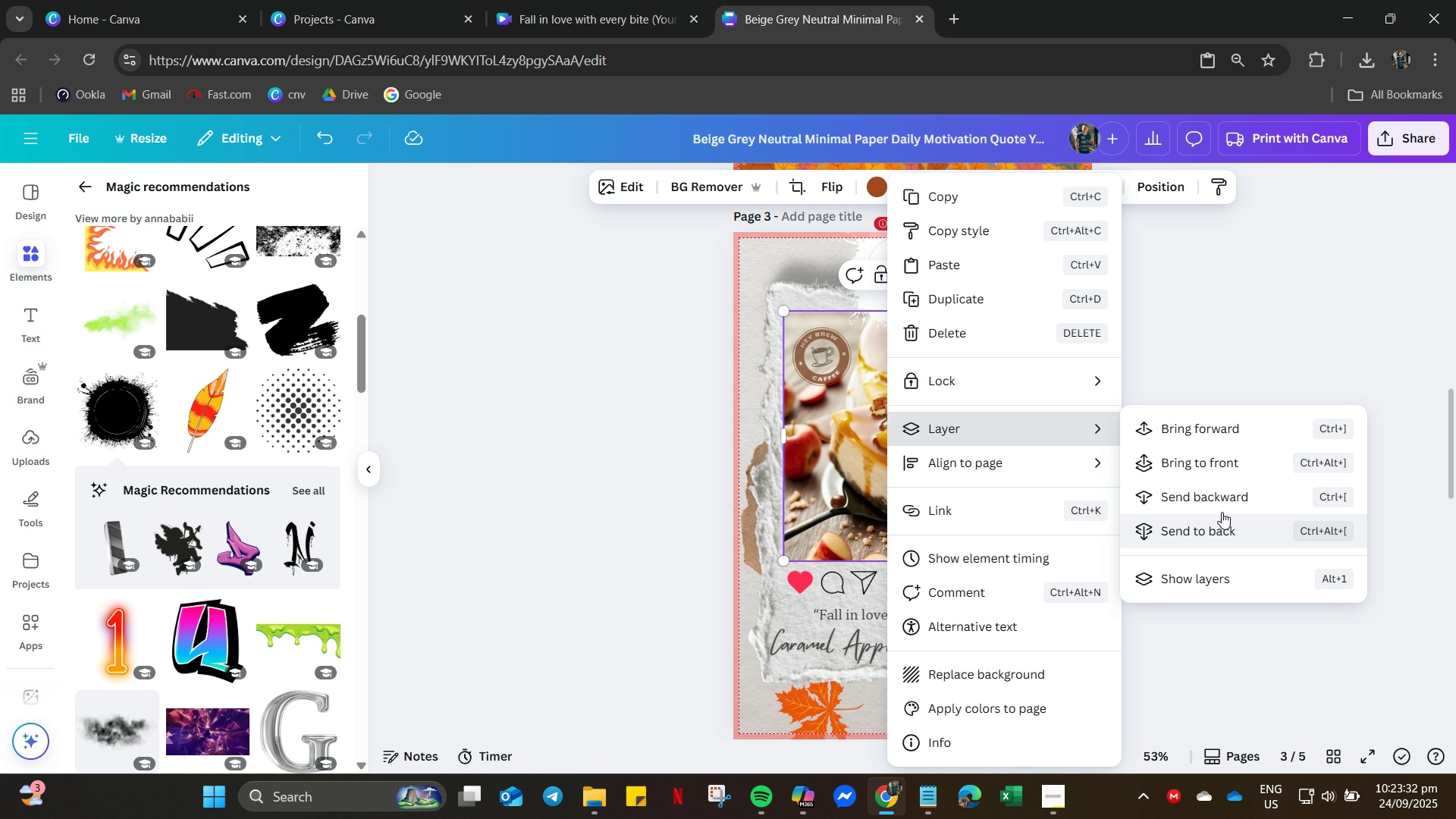 
left_click([1229, 432])
 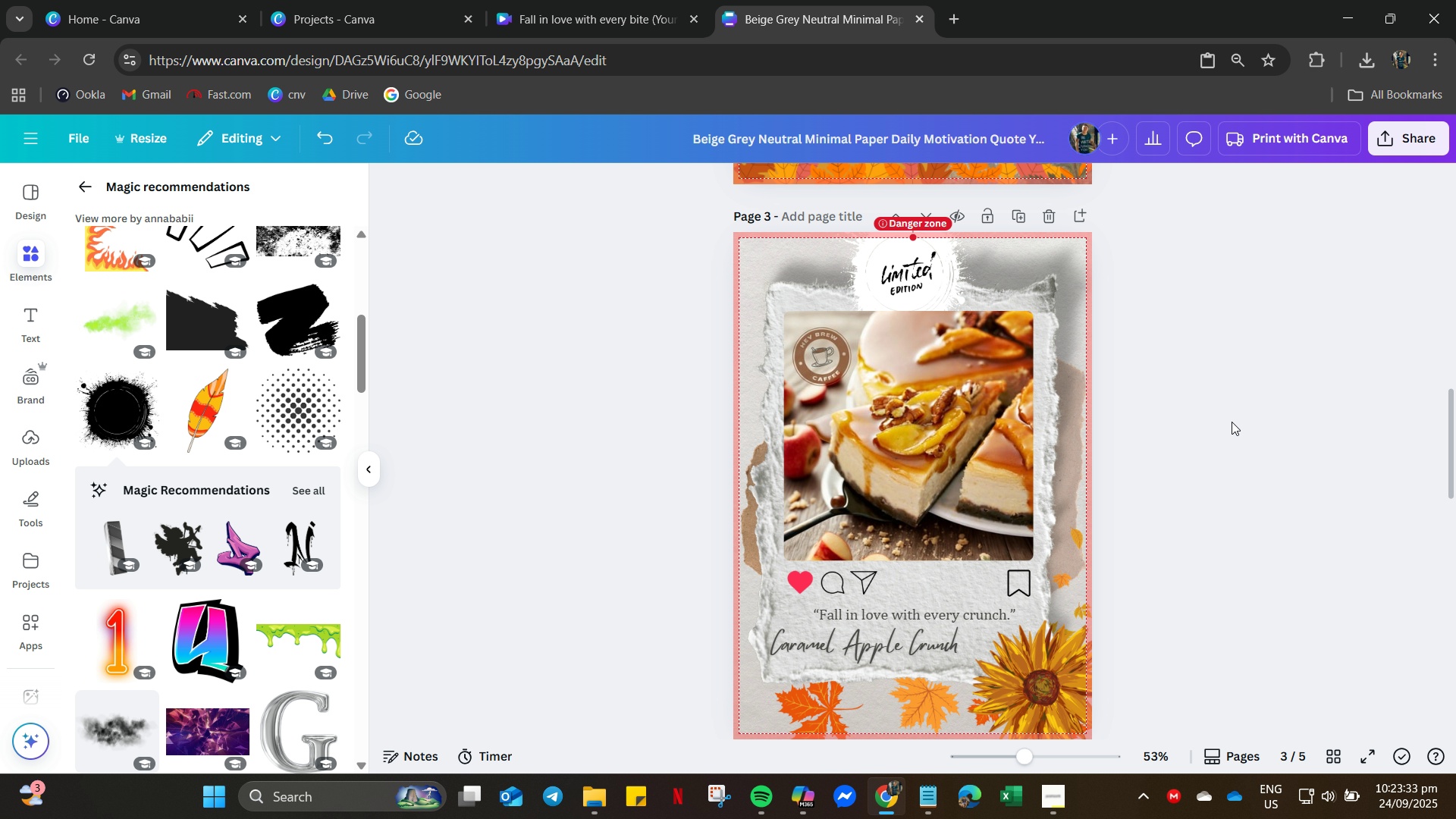 
left_click([1232, 422])
 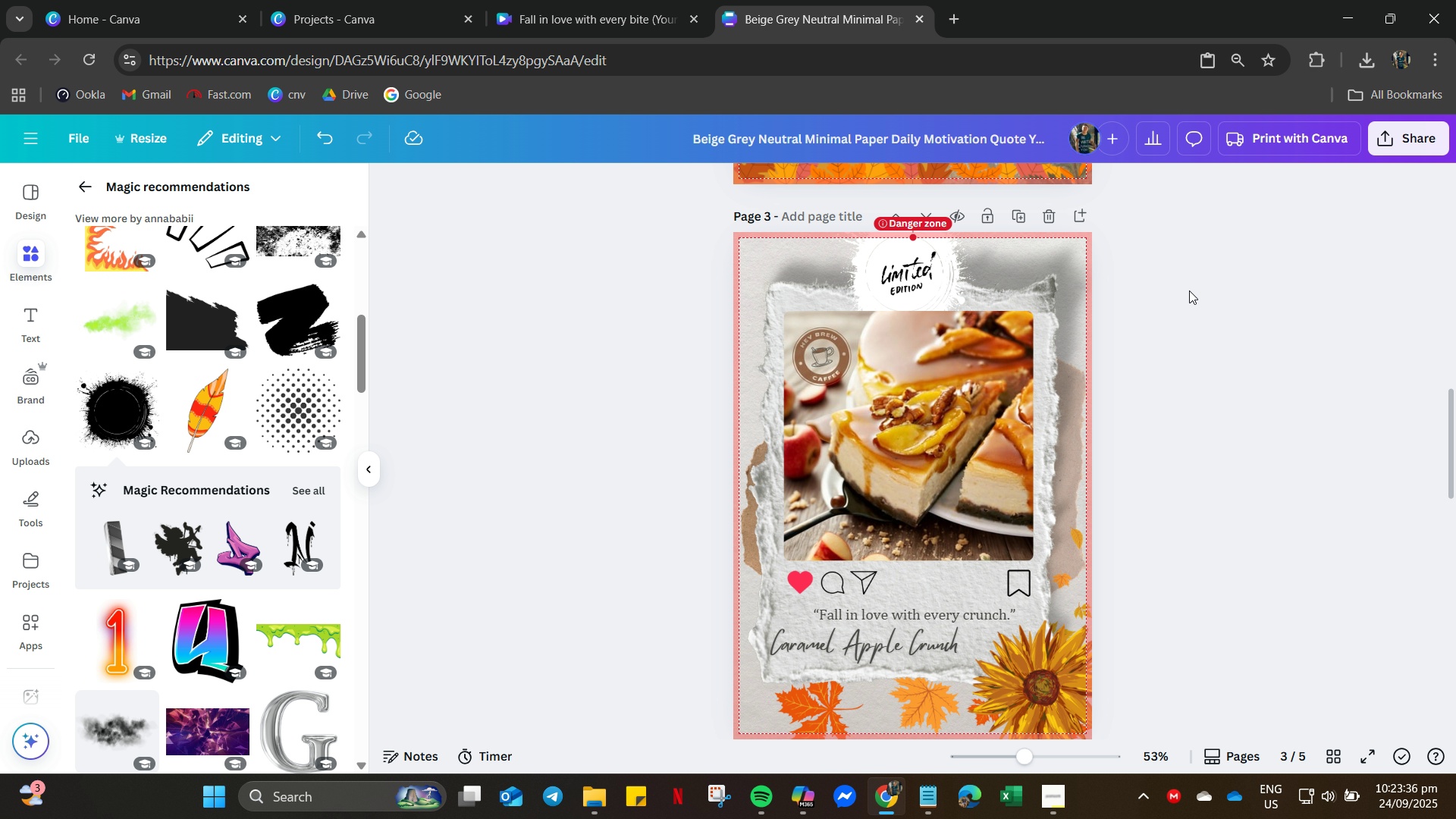 
left_click([953, 269])
 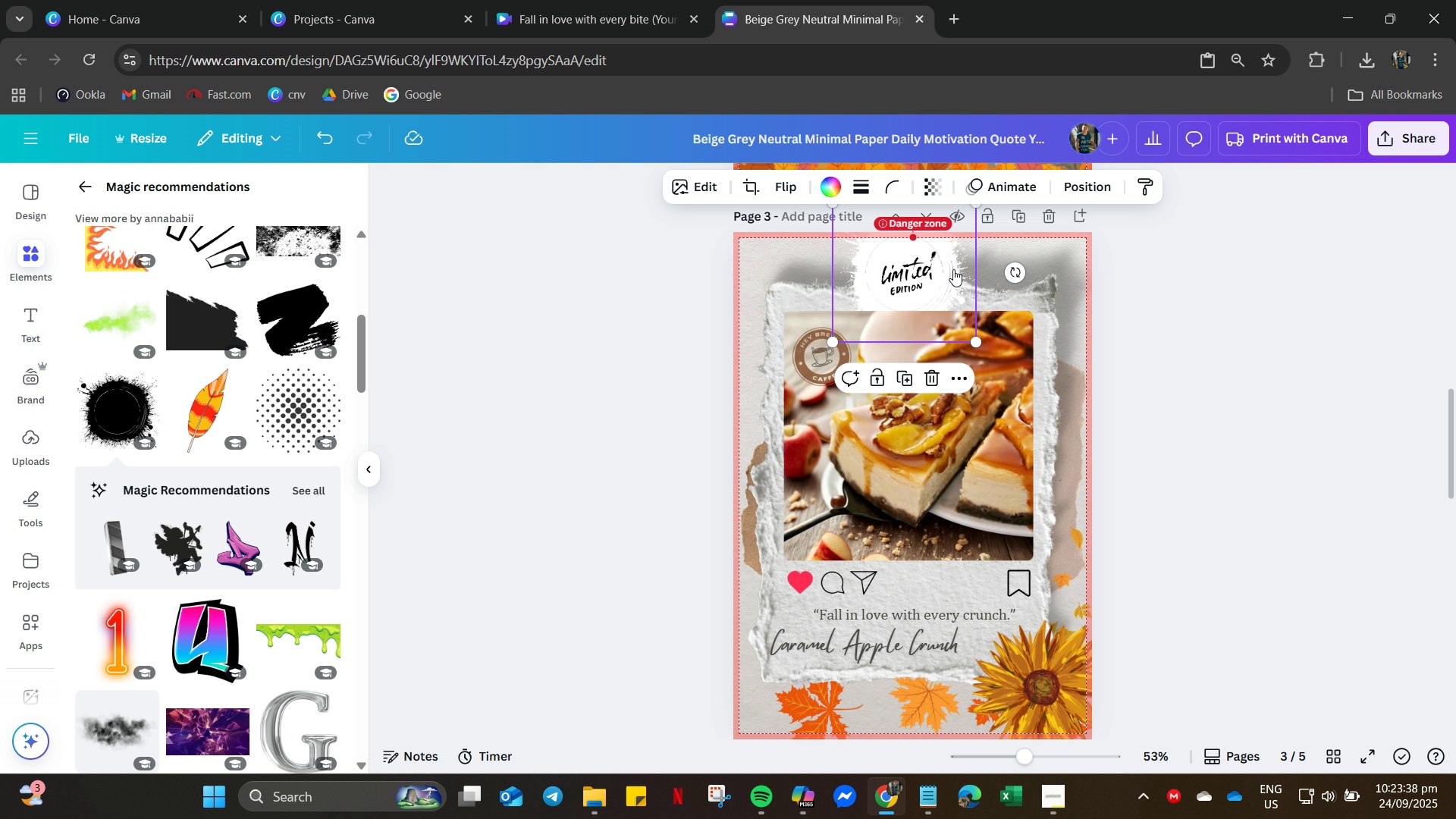 
right_click([953, 269])
 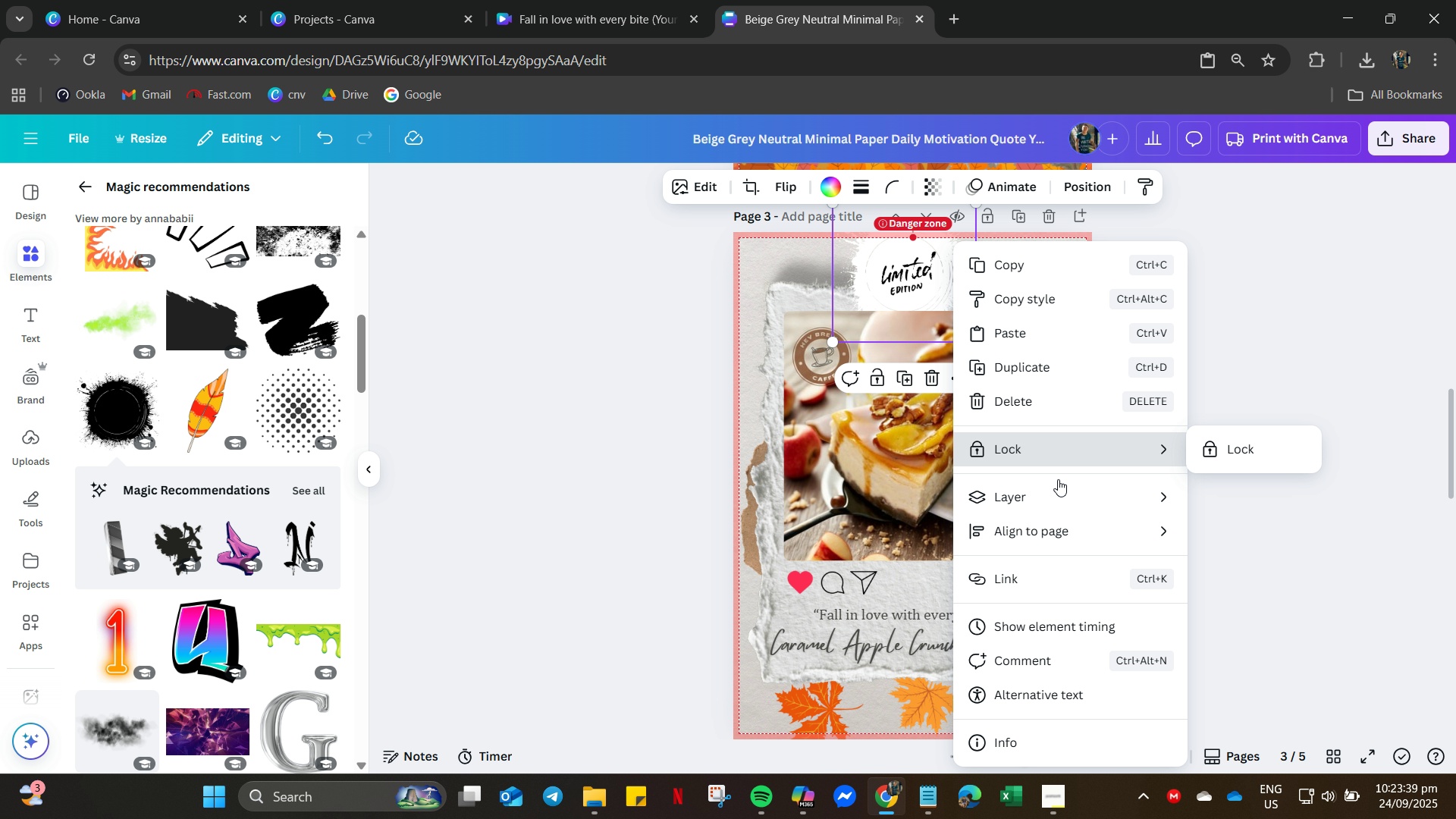 
mouse_move([1085, 530])
 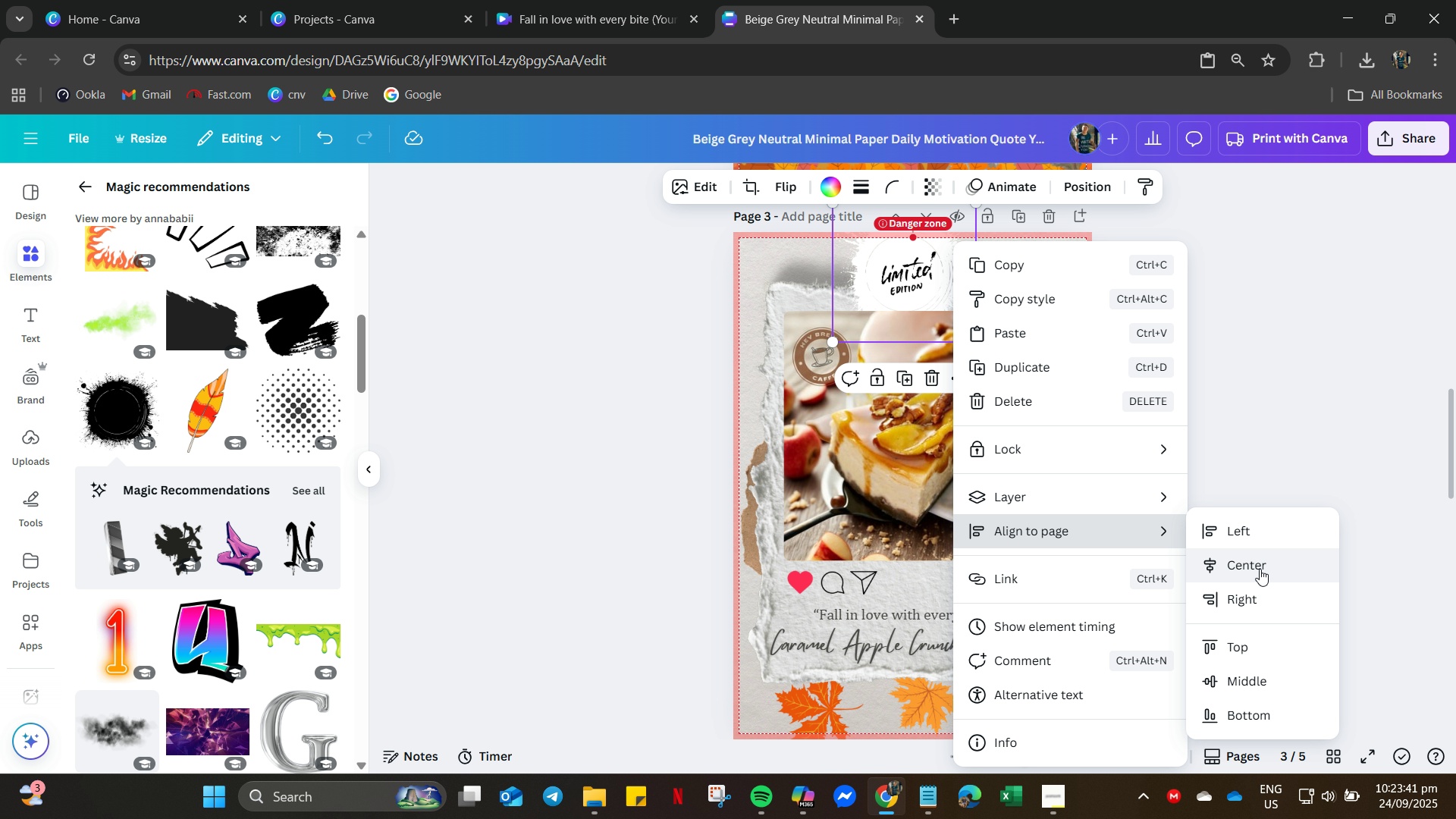 
left_click([1260, 569])
 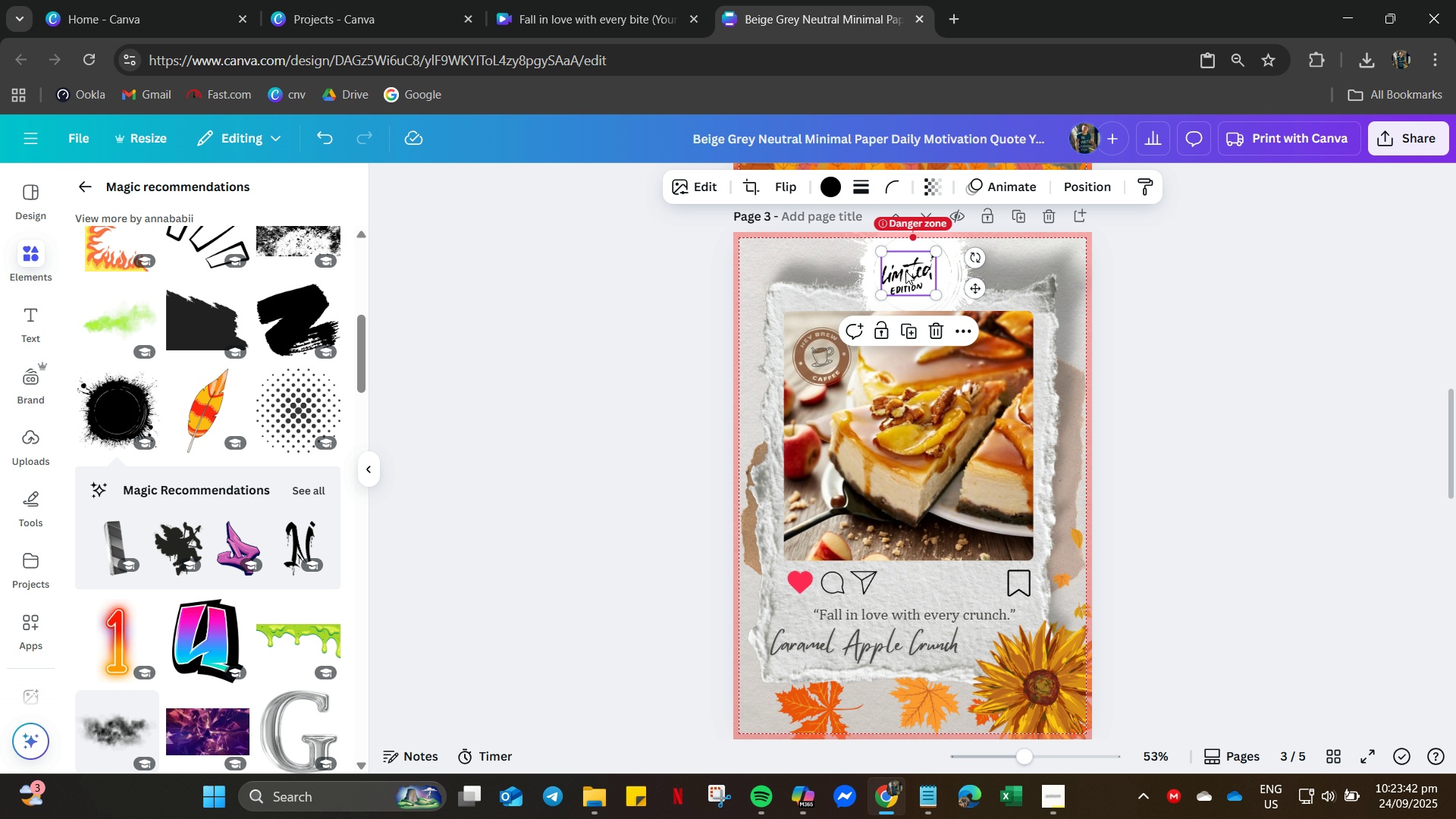 
left_click([905, 271])
 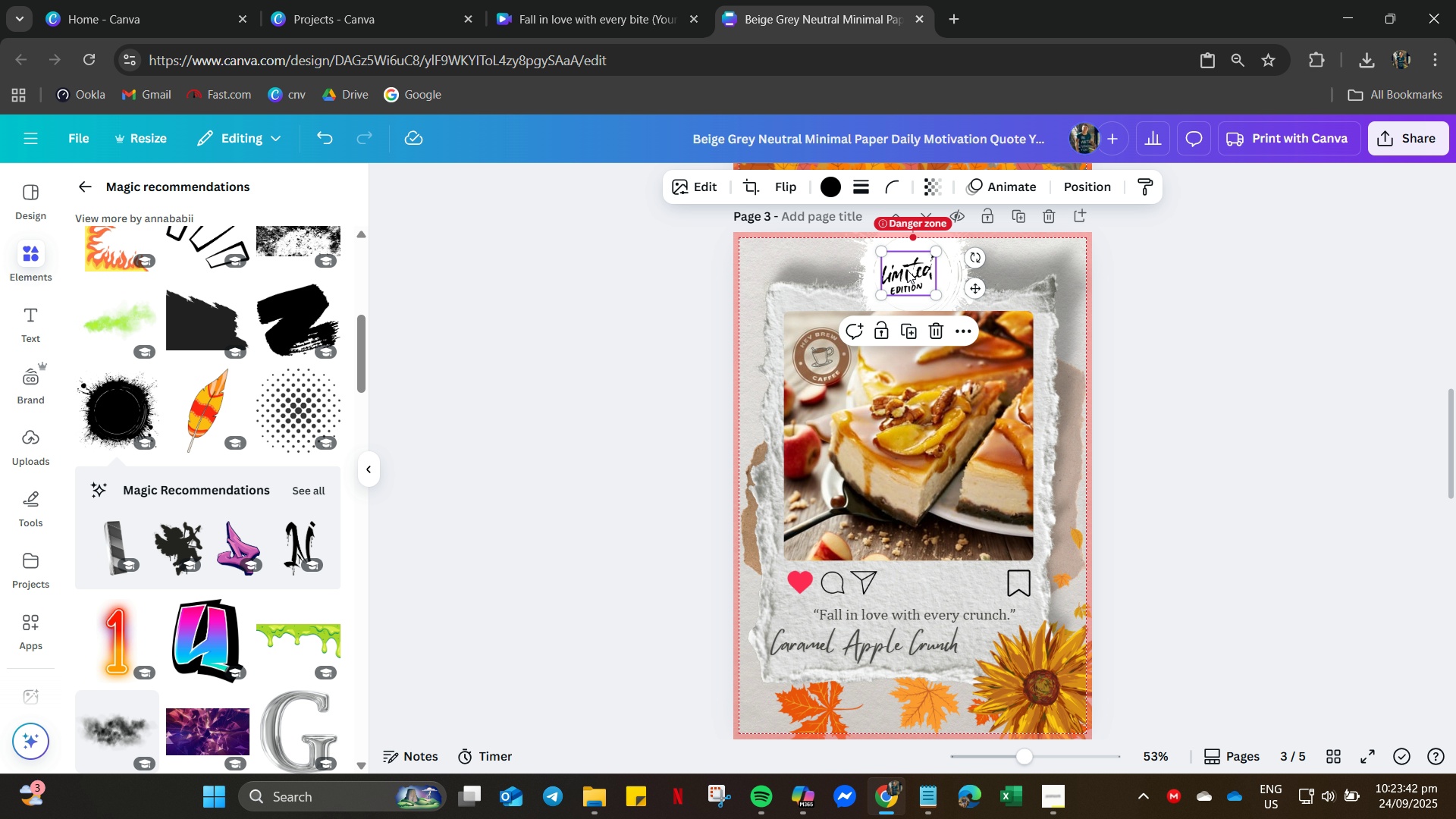 
right_click([905, 271])
 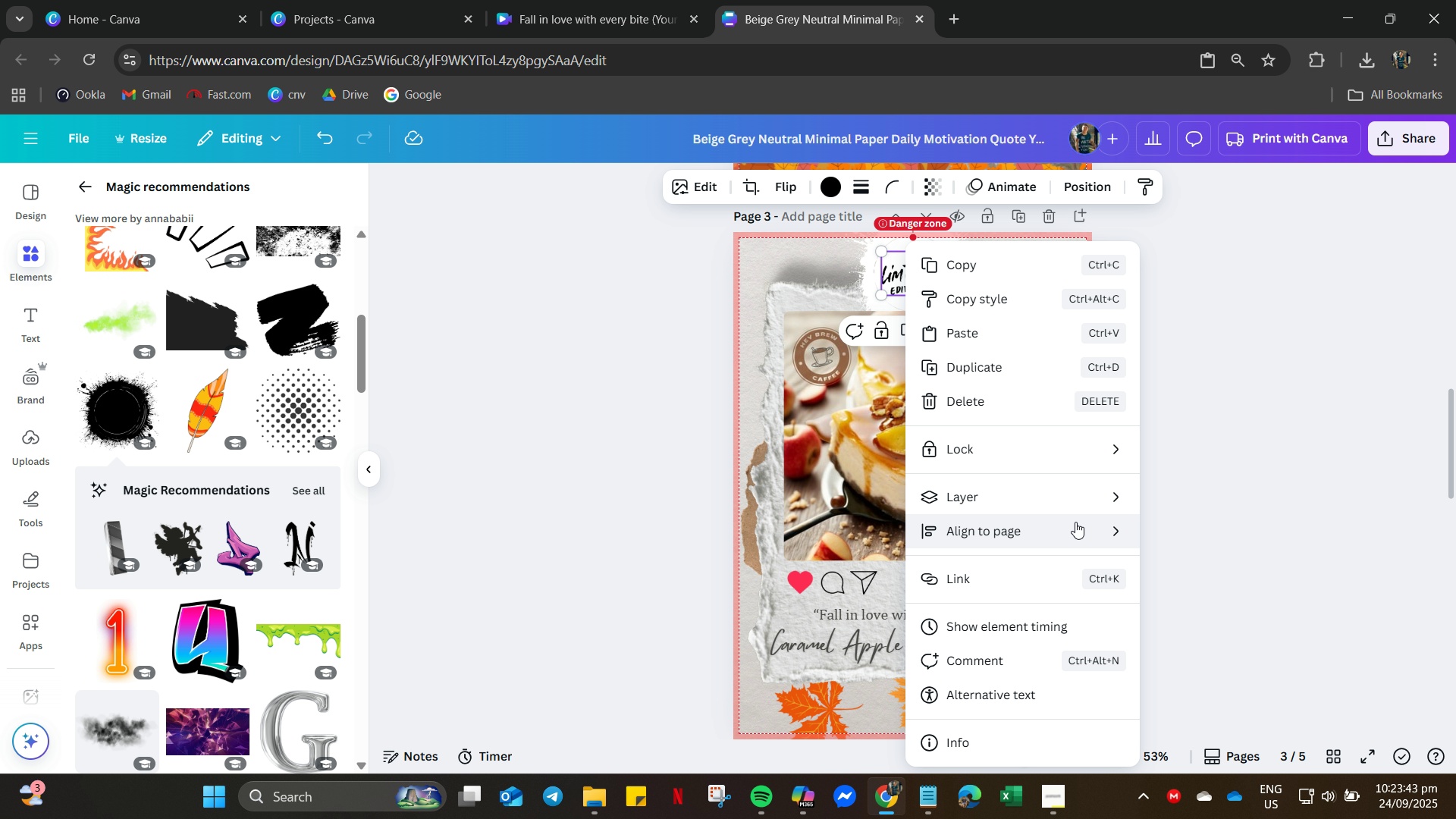 
left_click([1075, 522])
 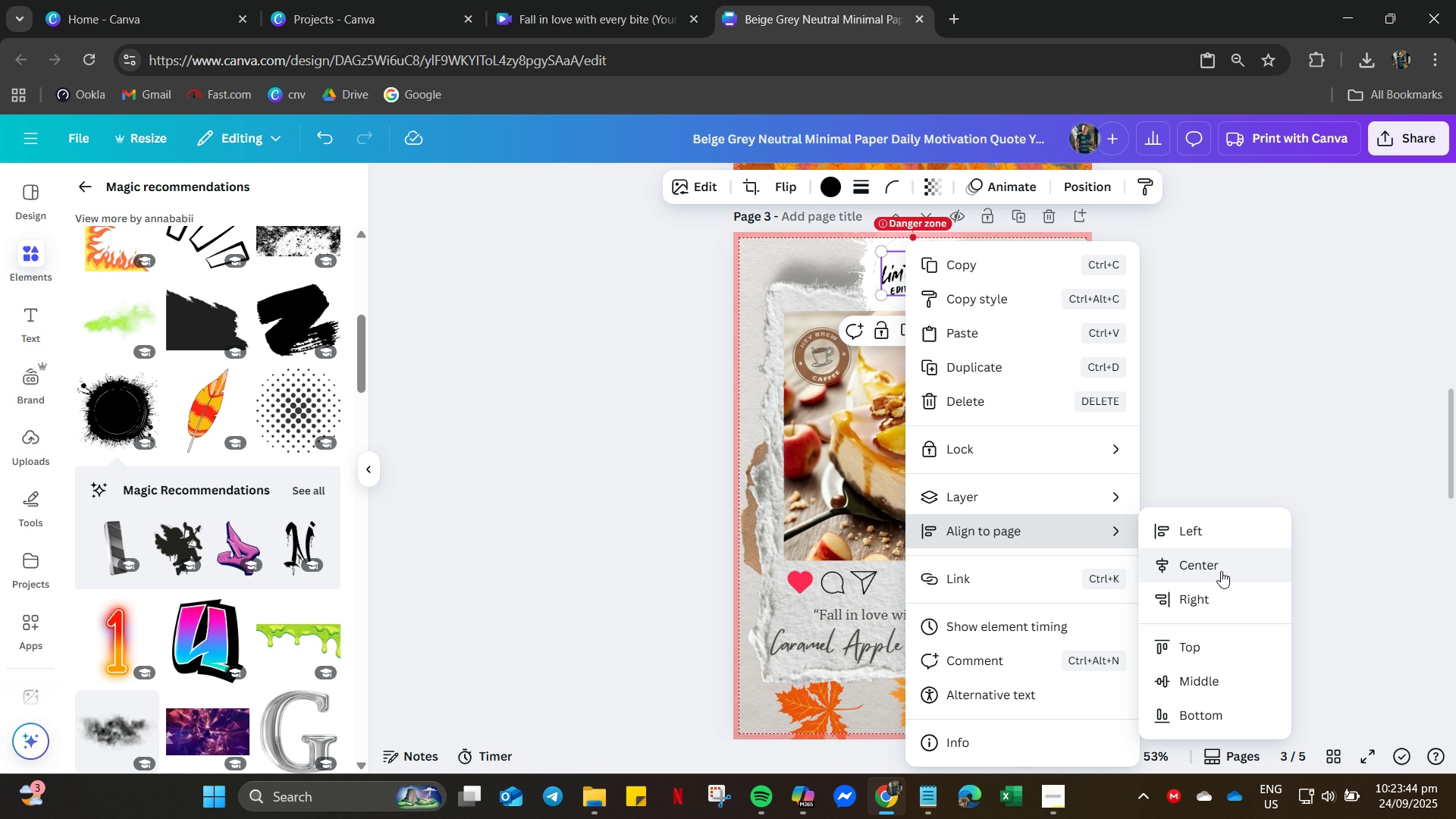 
left_click([1221, 571])
 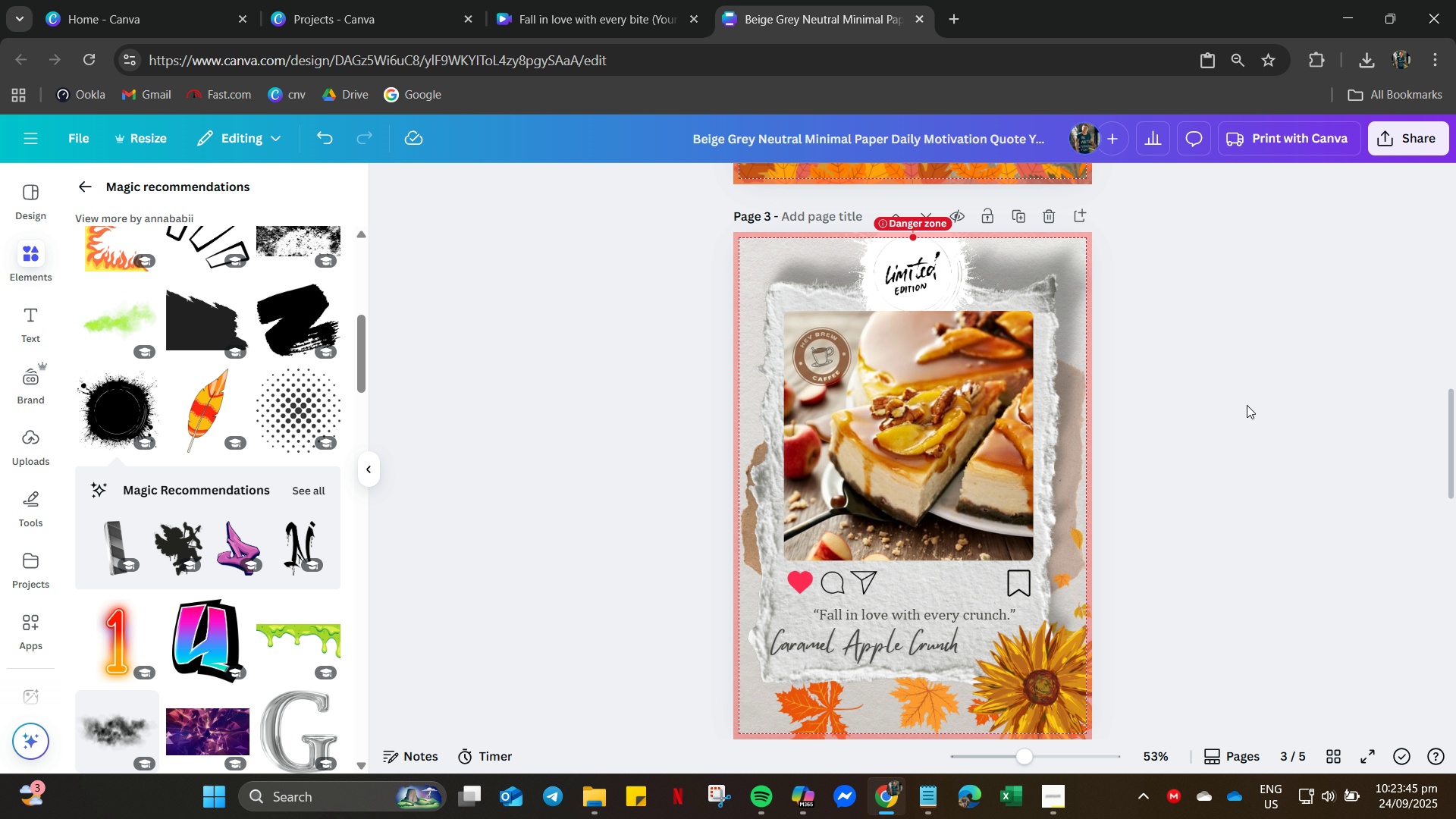 
left_click([1247, 405])
 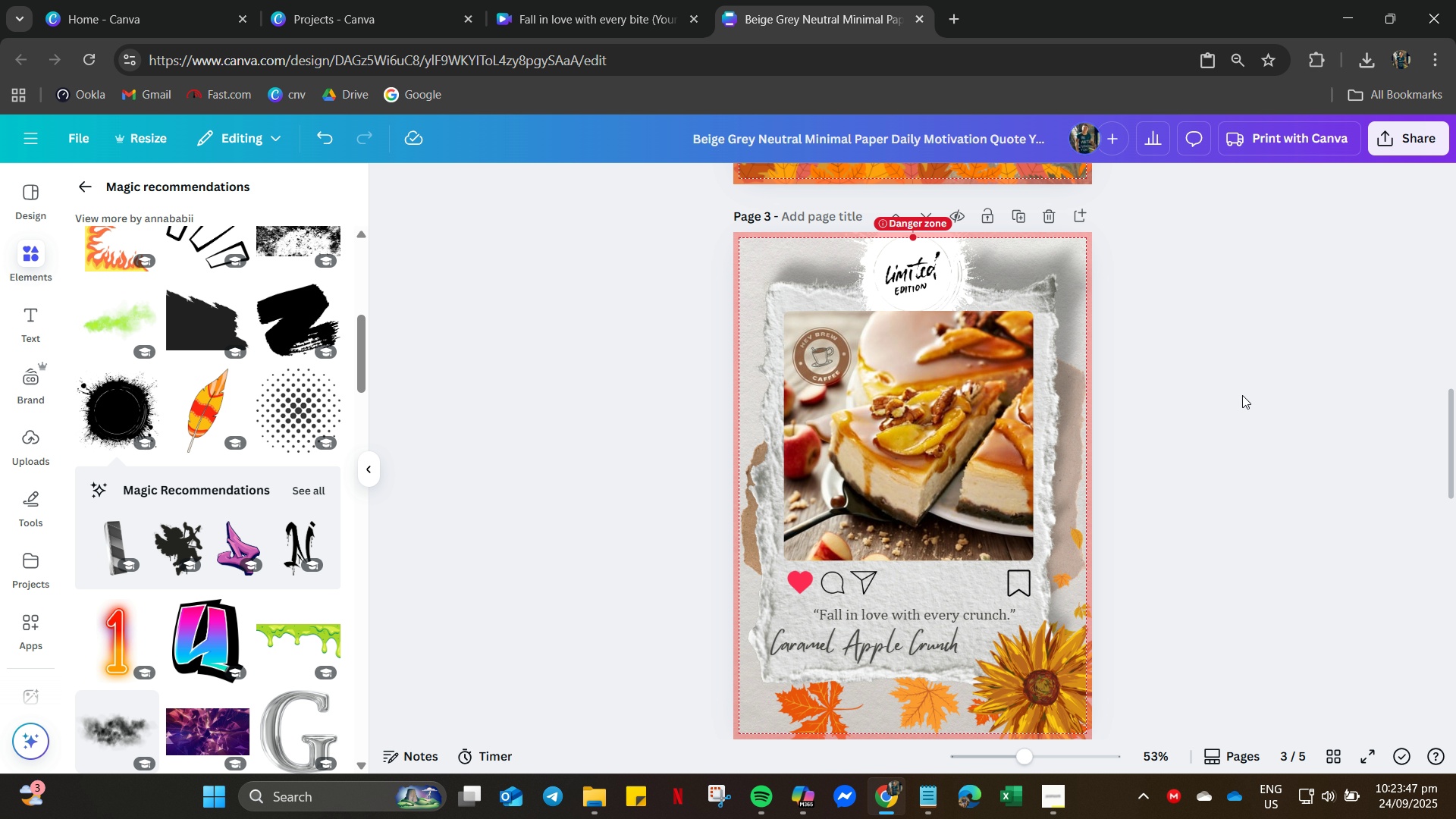 
mouse_move([1241, 377])
 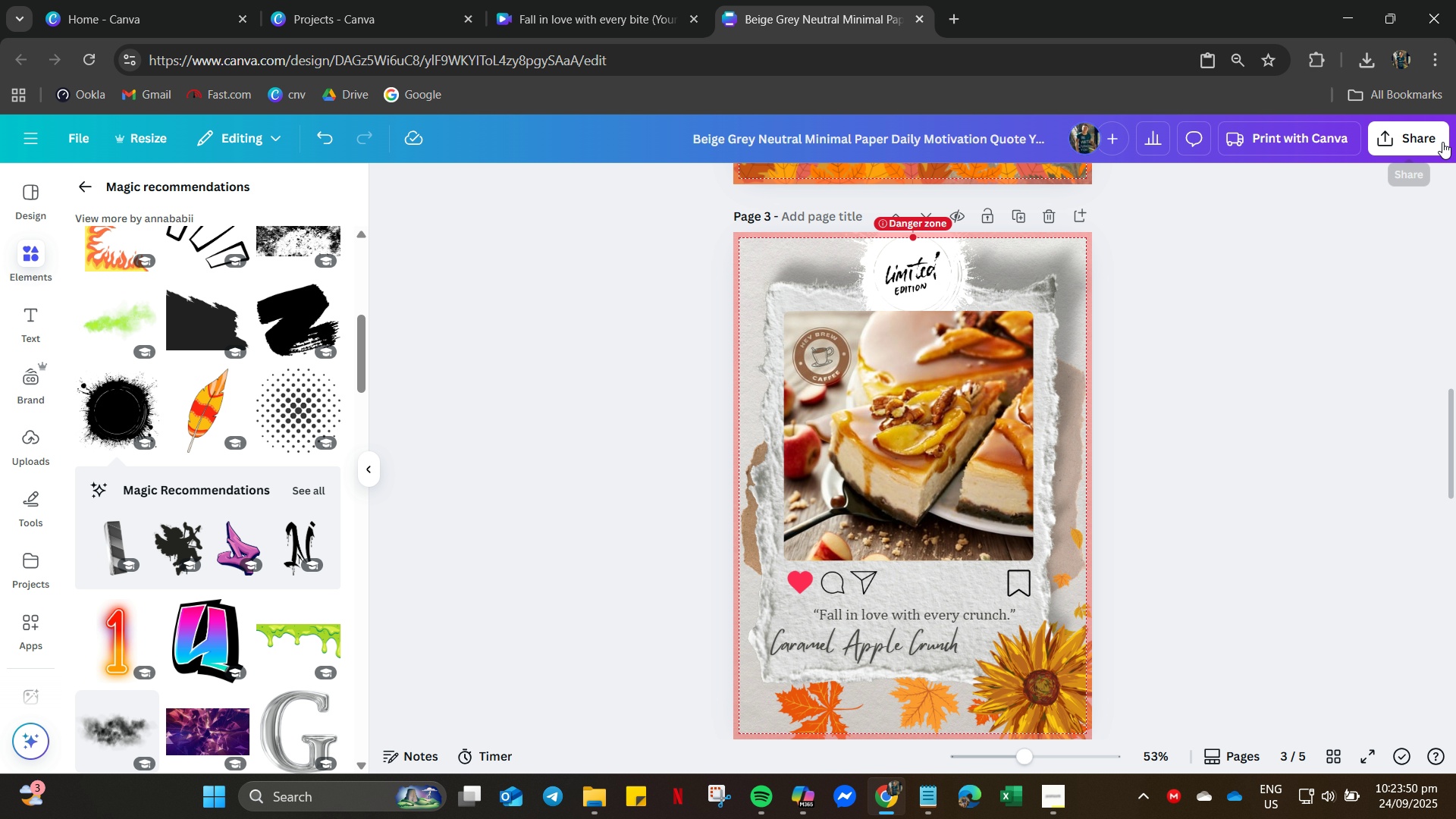 
left_click([1442, 142])
 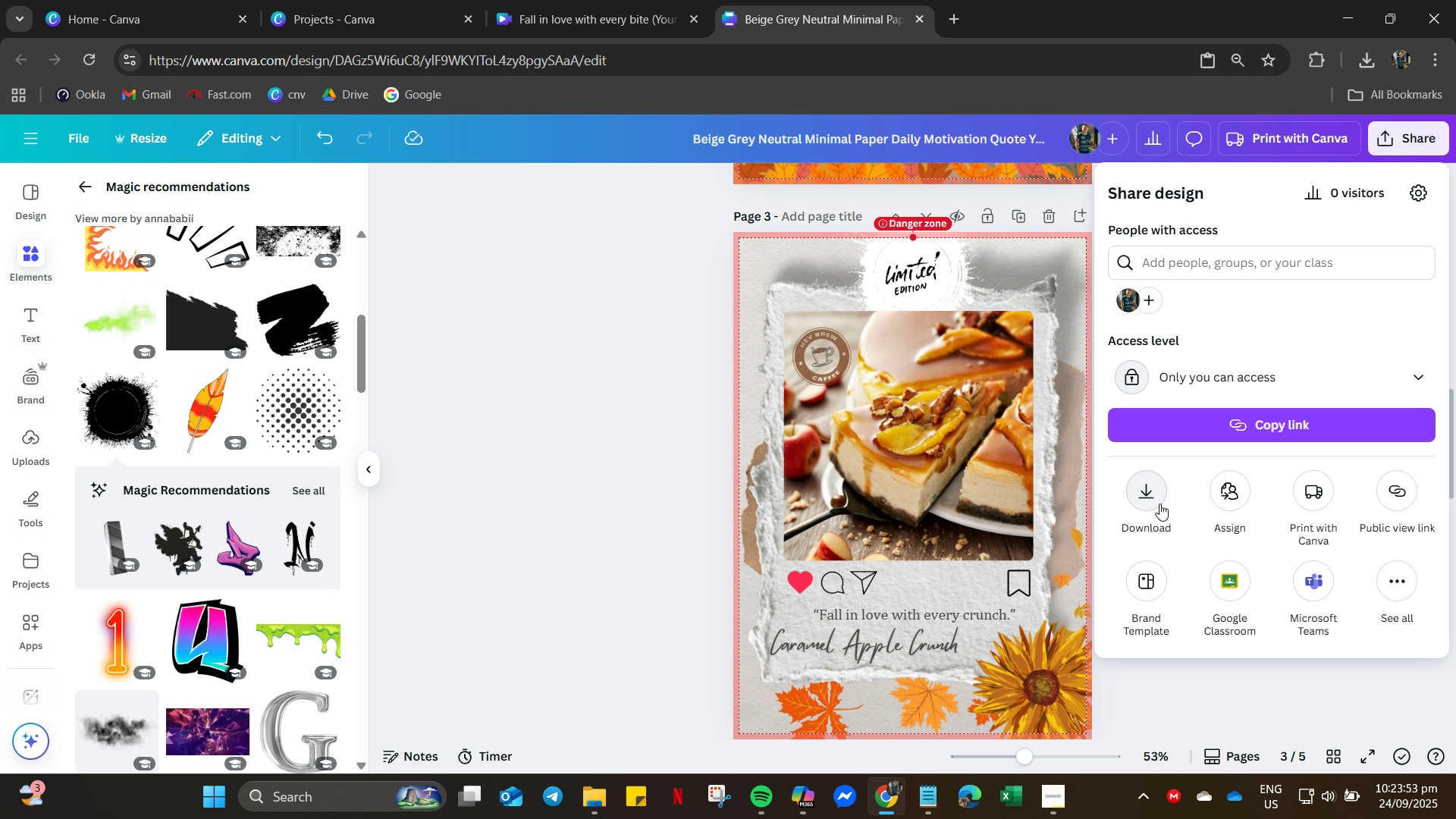 
left_click([1159, 504])
 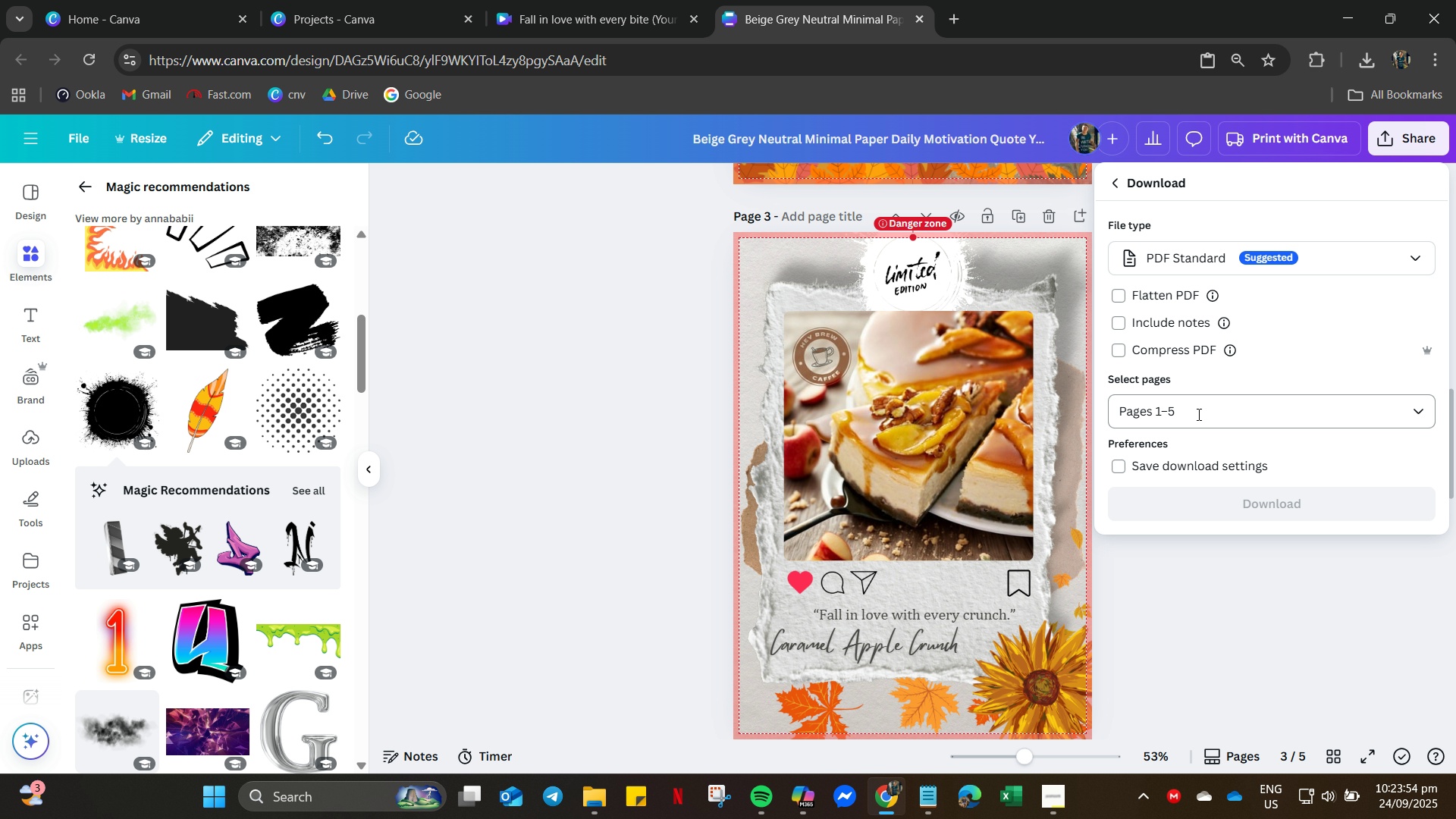 
scroll: coordinate [1197, 381], scroll_direction: down, amount: 4.0
 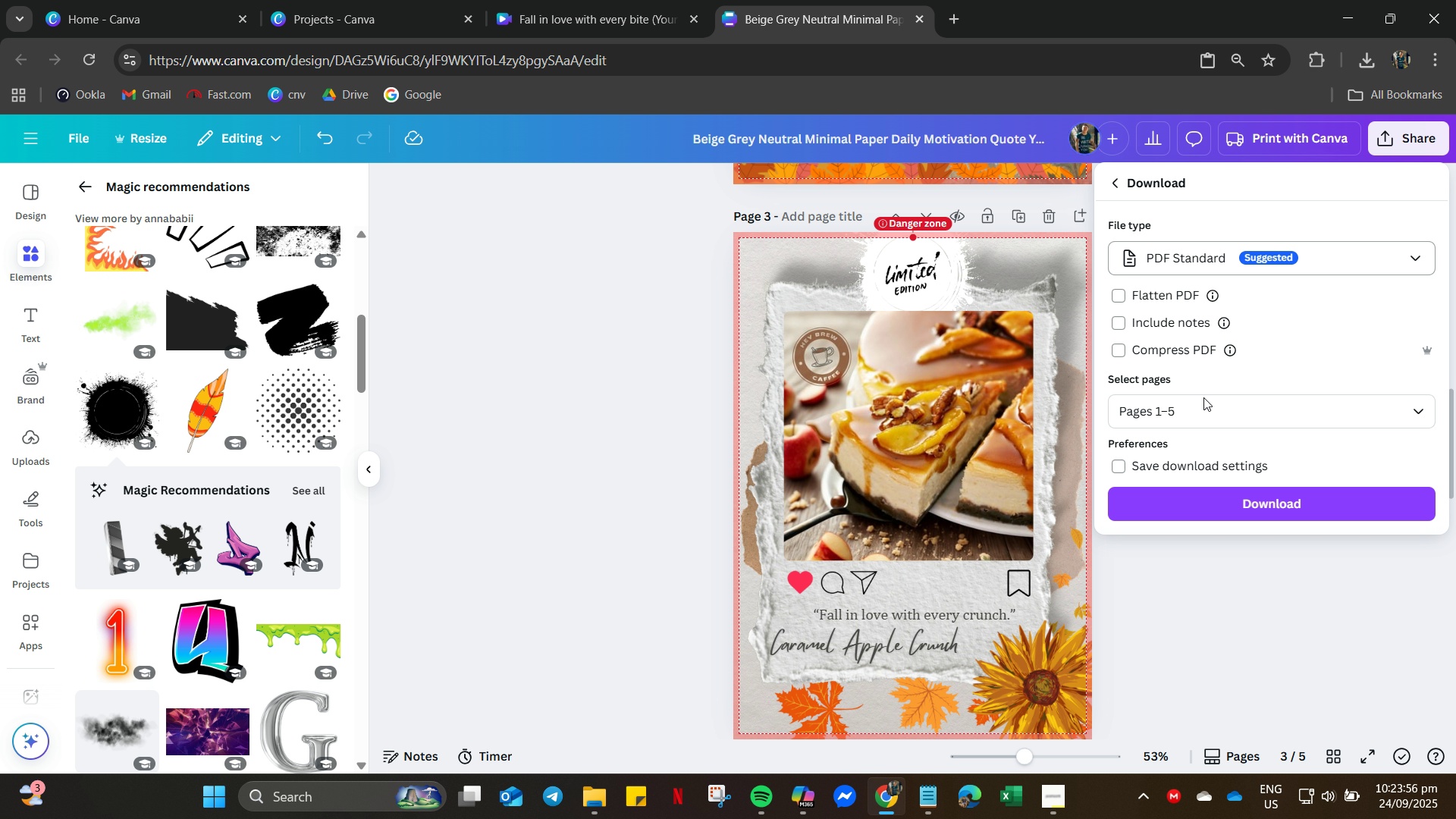 
left_click([1185, 408])
 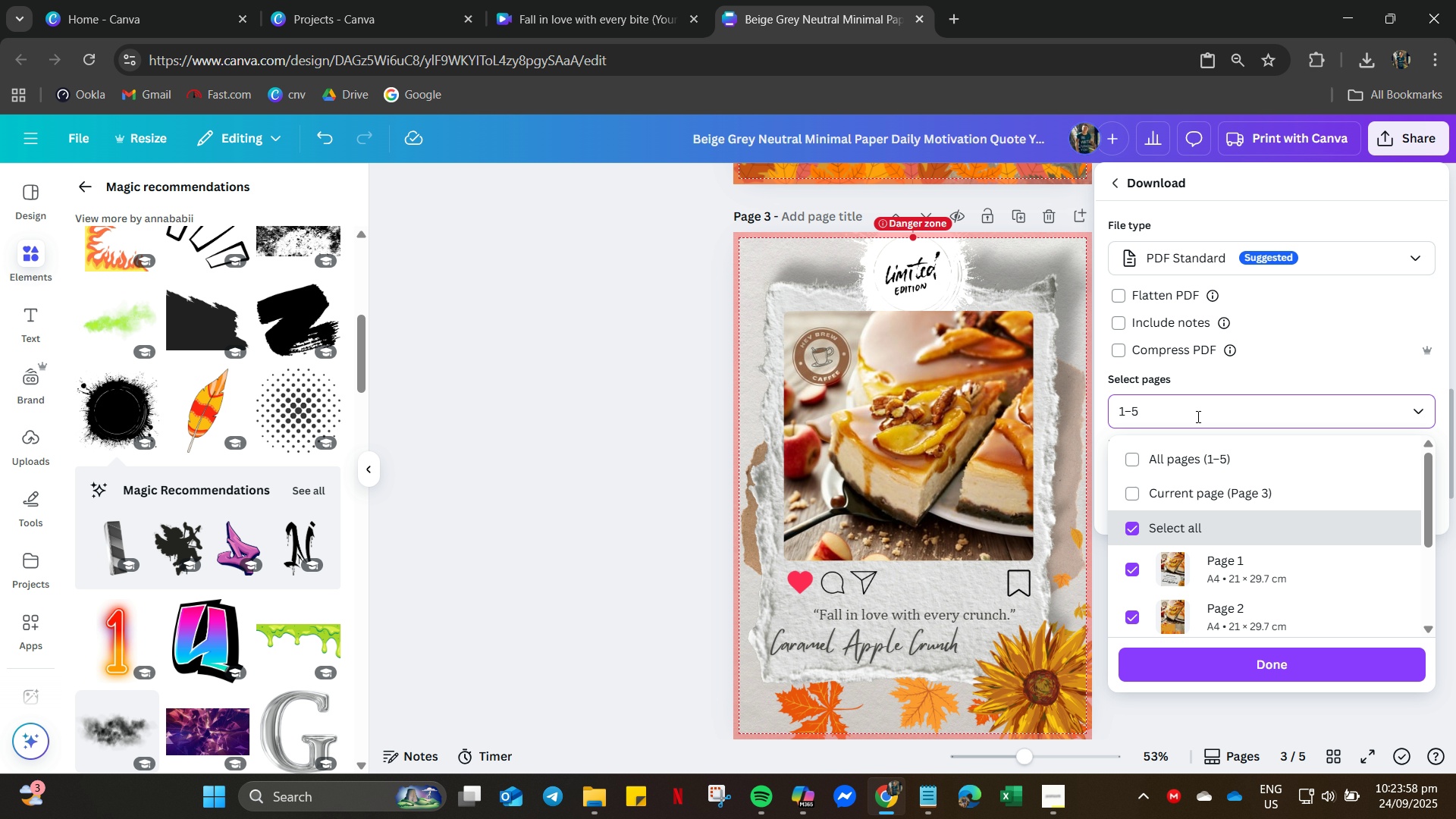 
hold_key(key=Backspace, duration=0.49)
 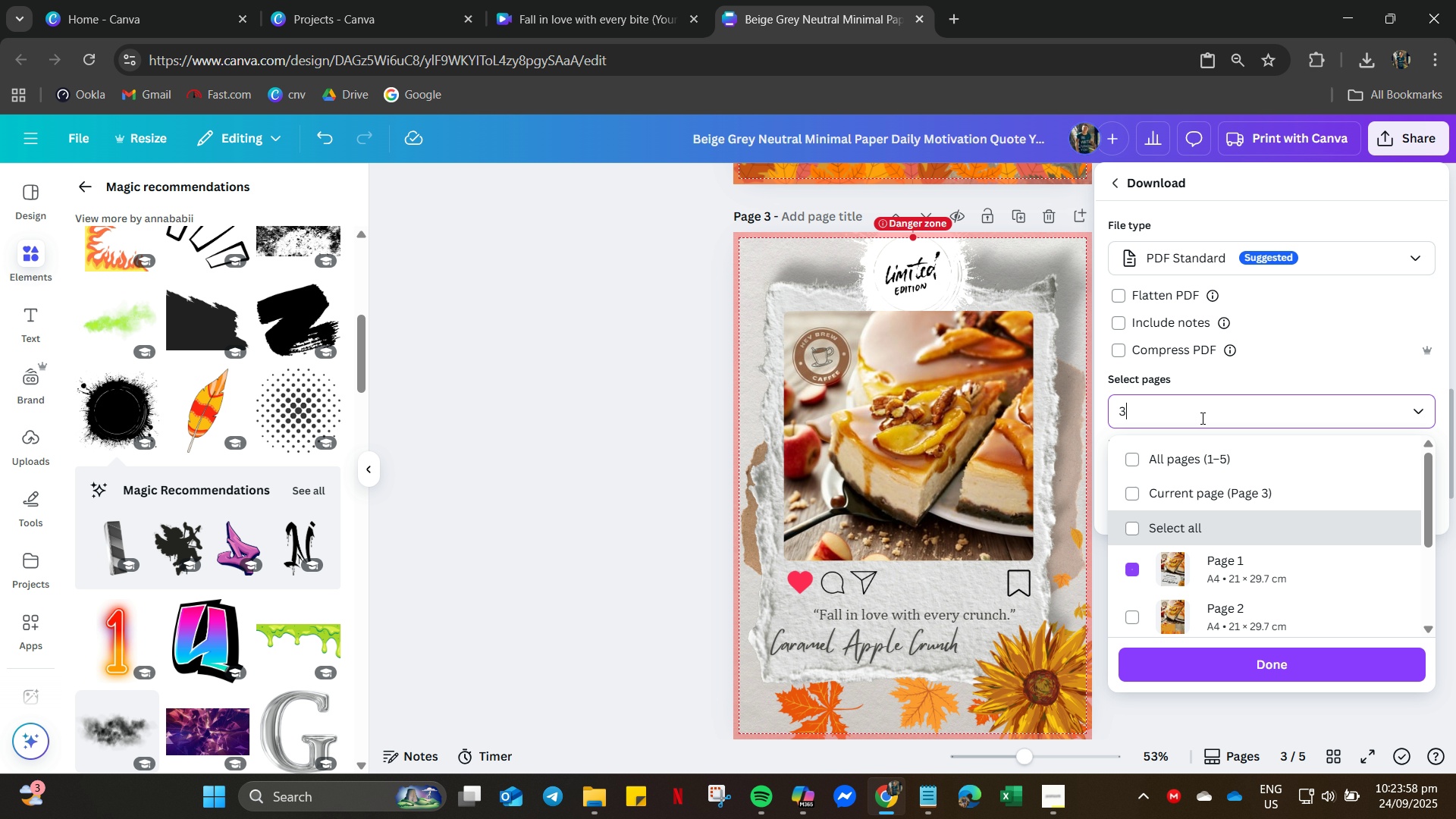 
key(Numpad3)
 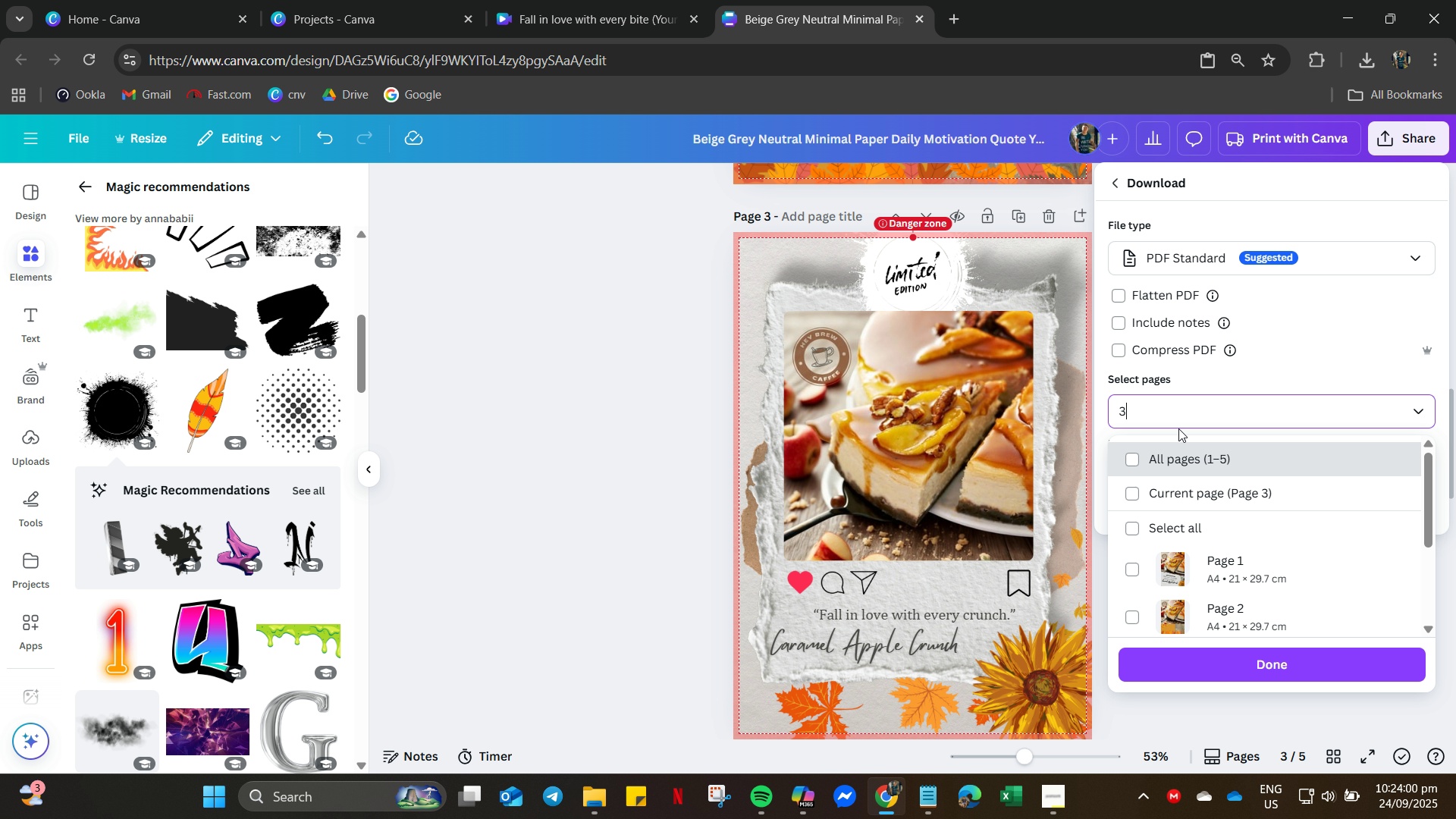 
left_click([1190, 419])
 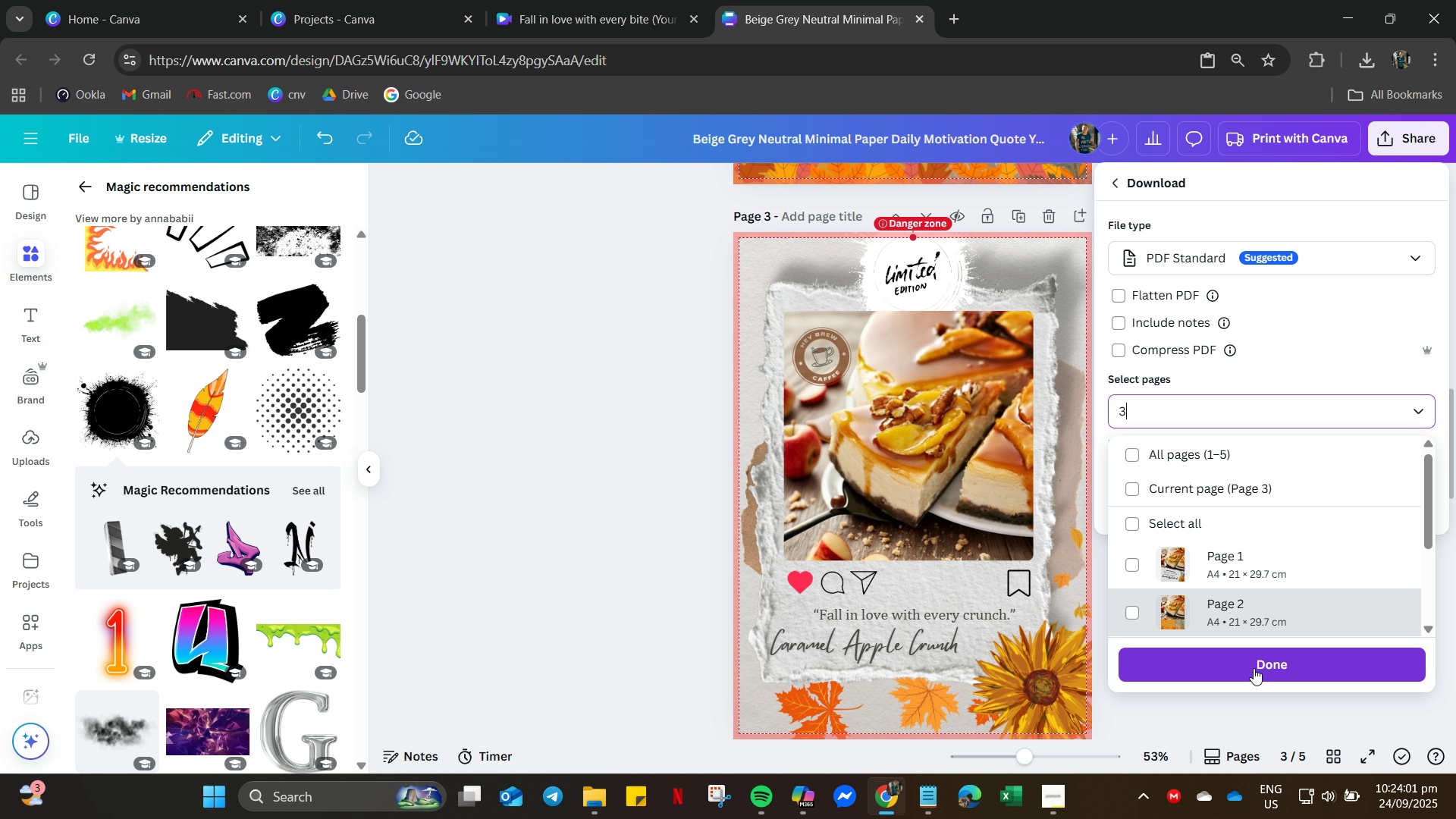 
left_click([1254, 668])
 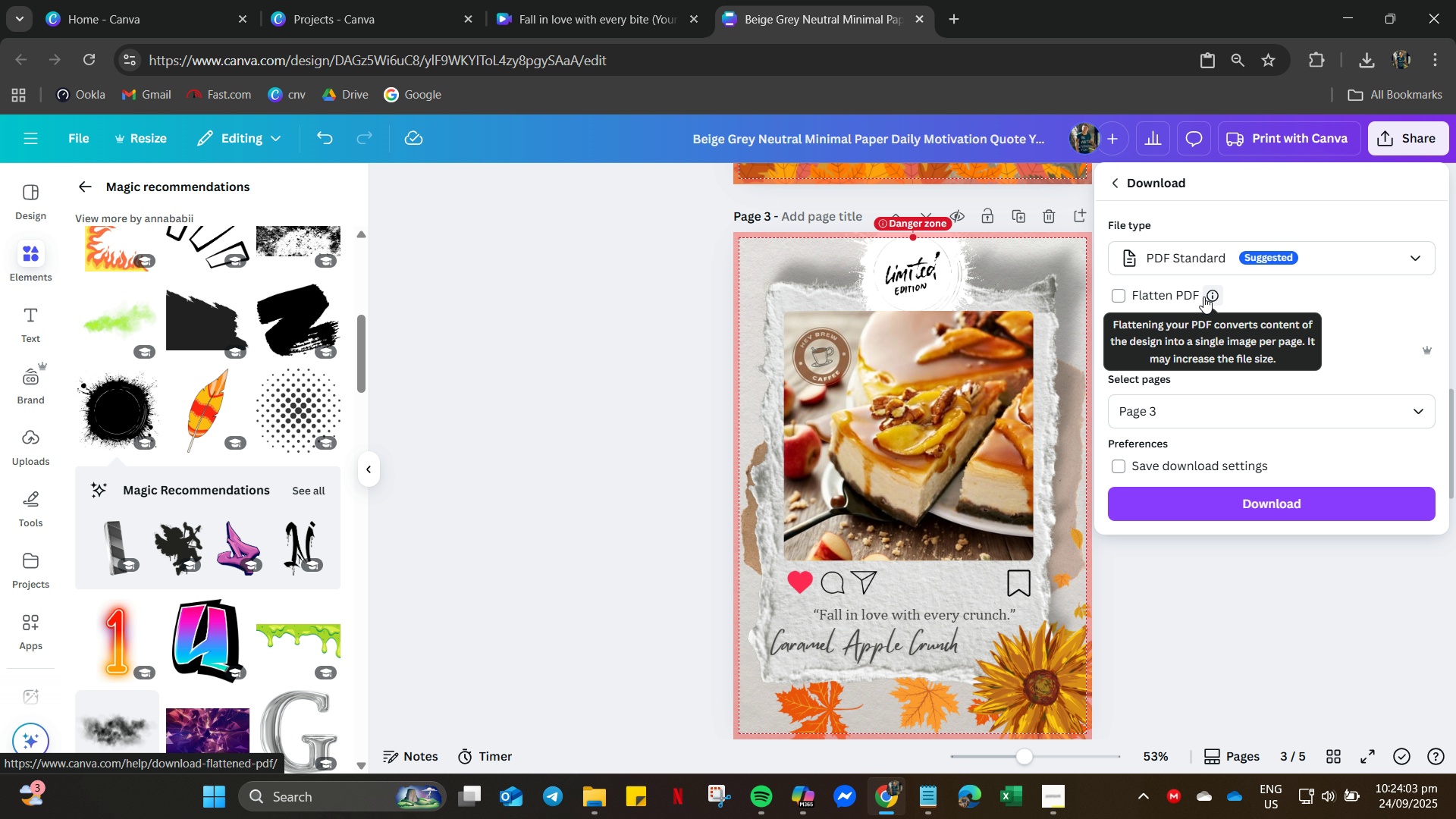 
left_click([1312, 262])
 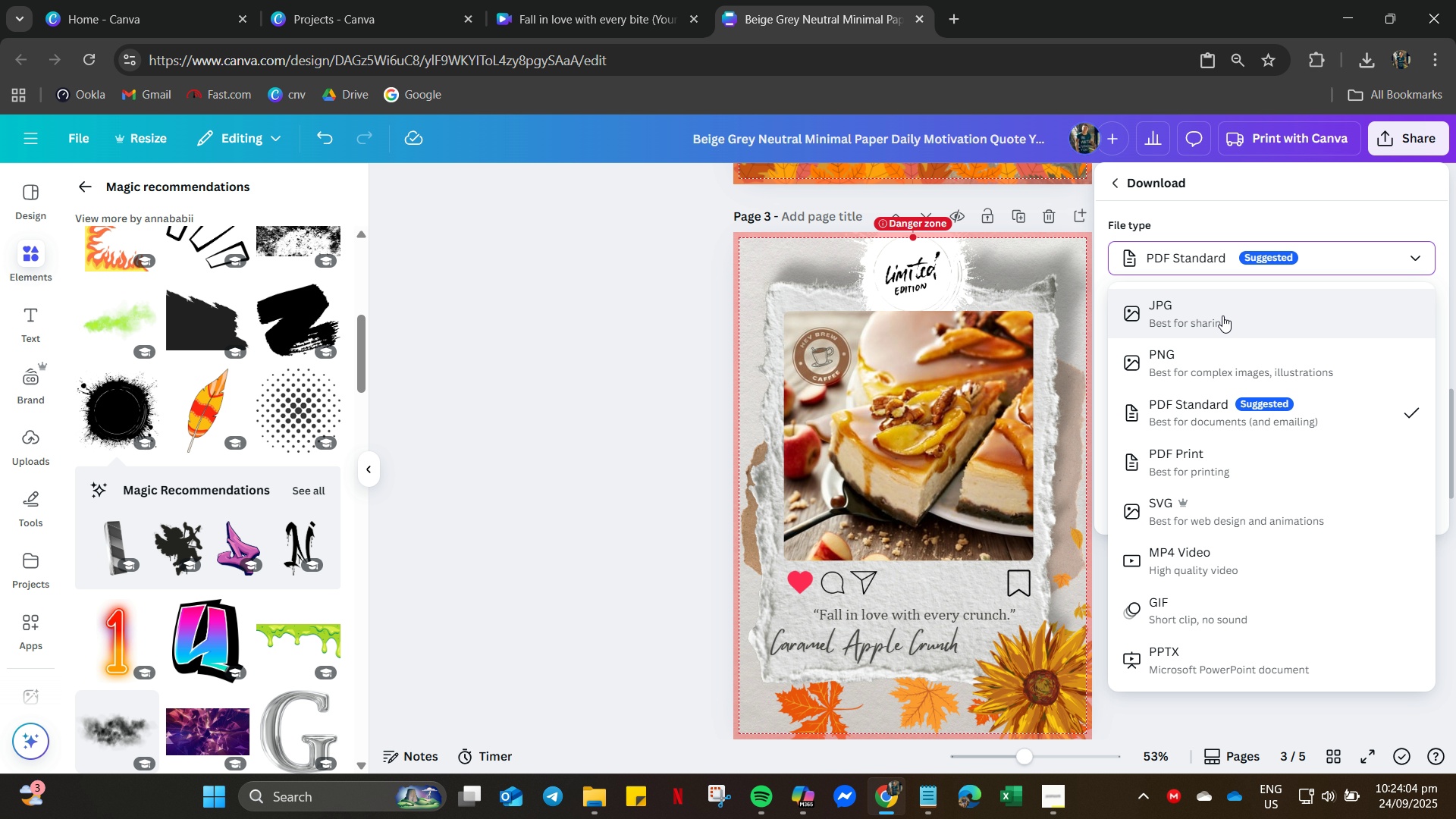 
left_click([1224, 315])
 